 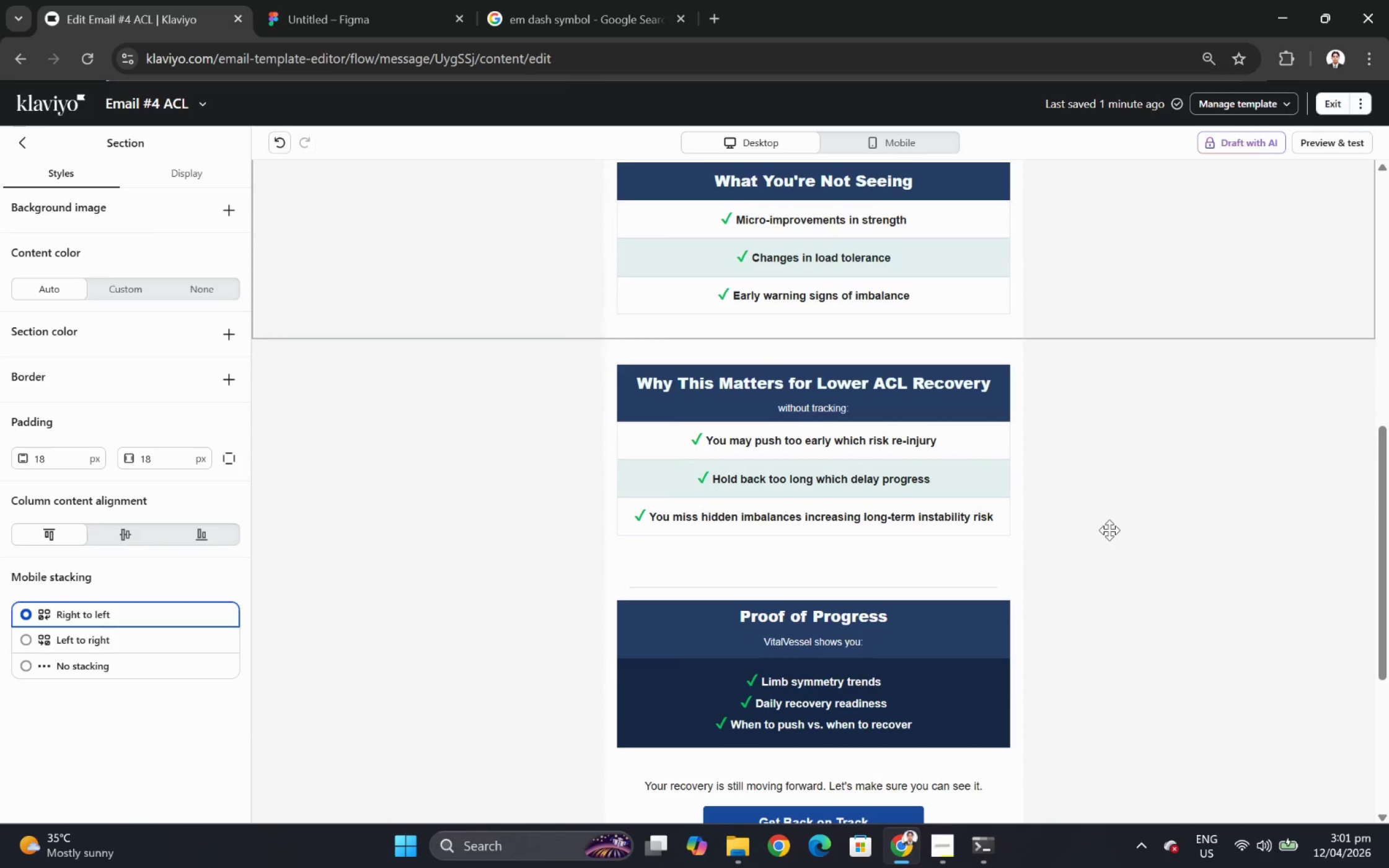 
scroll: coordinate [1109, 530], scroll_direction: down, amount: 3.0
 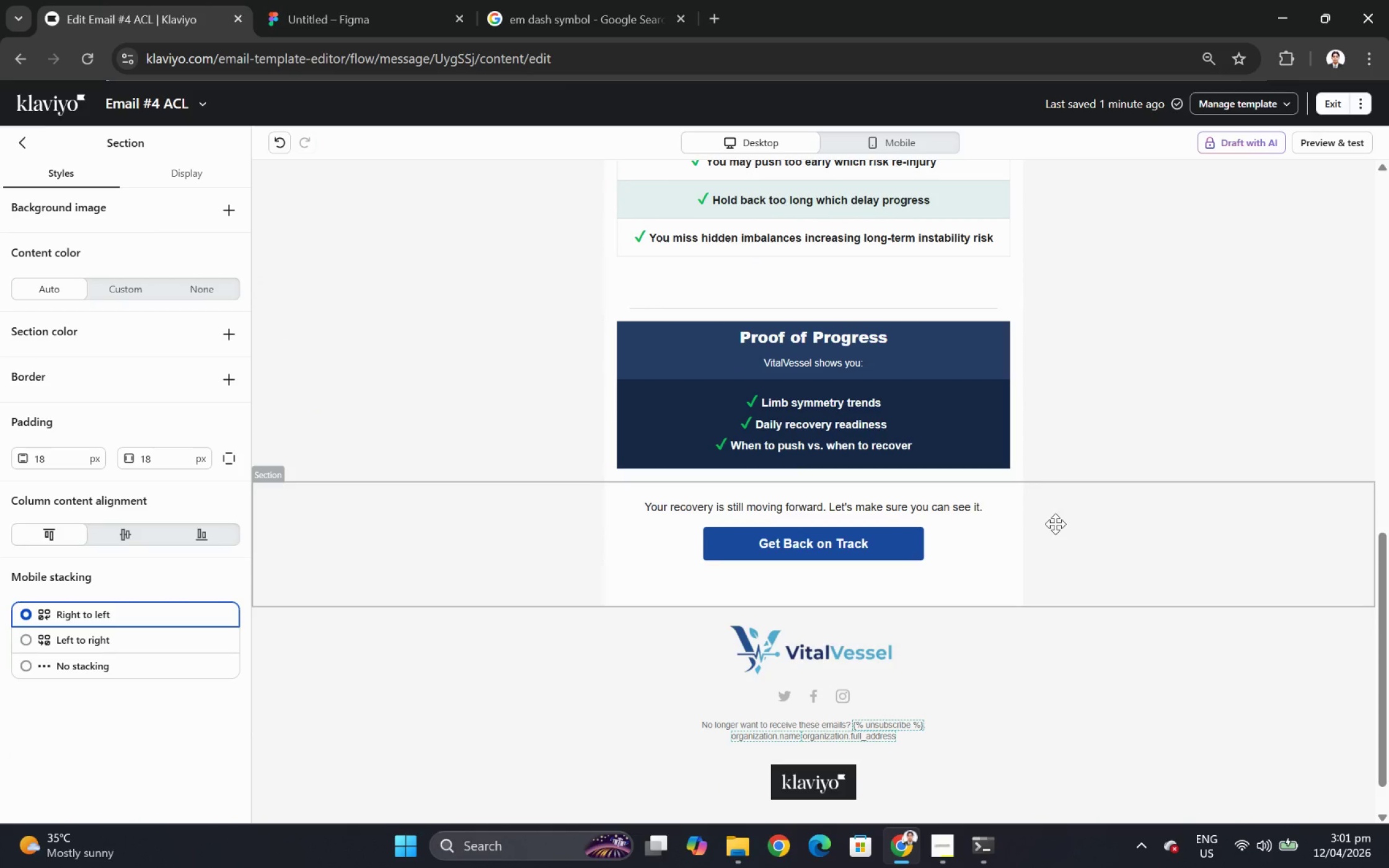 
scroll: coordinate [1055, 524], scroll_direction: up, amount: 1.0
 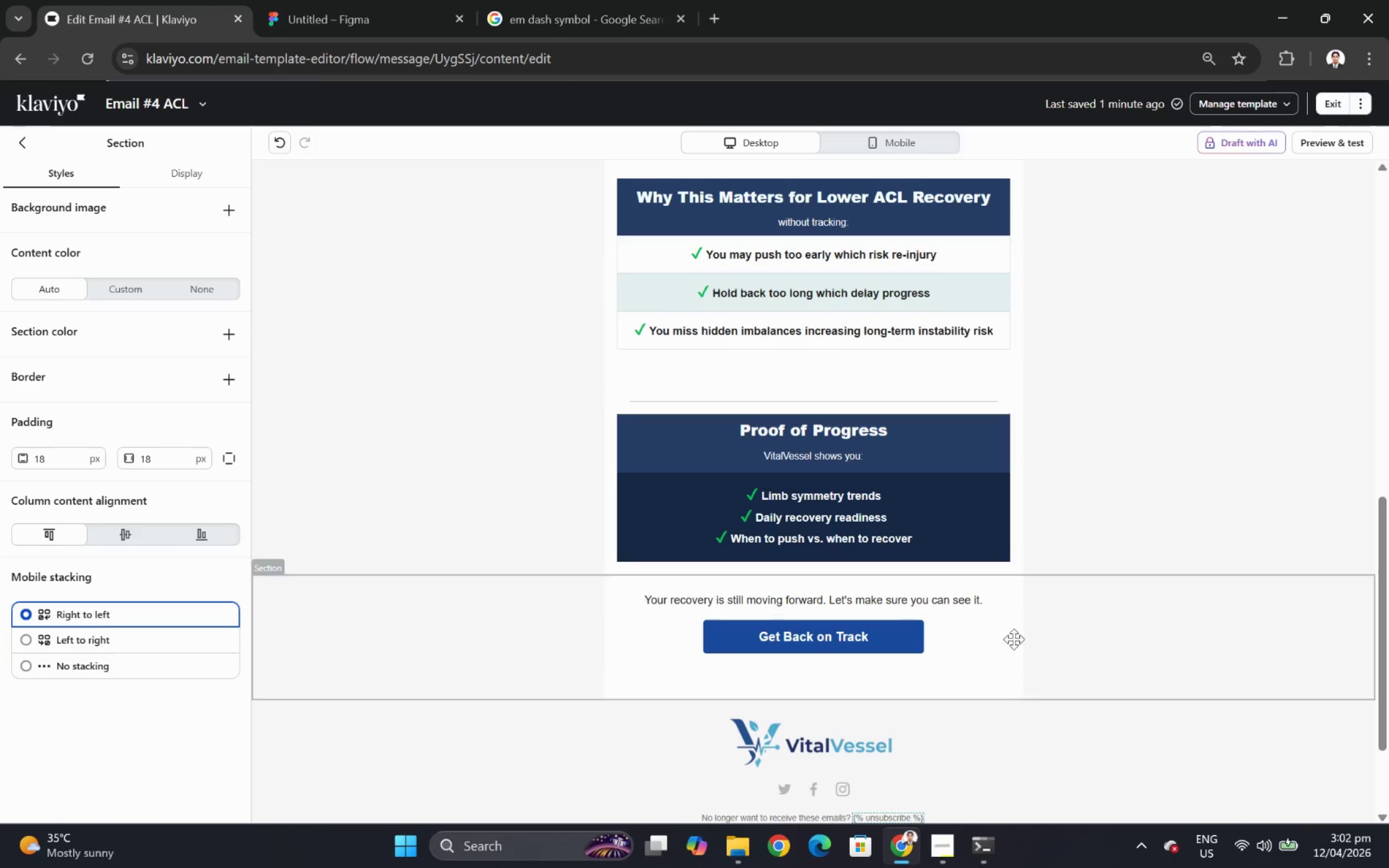 
wait(6.53)
 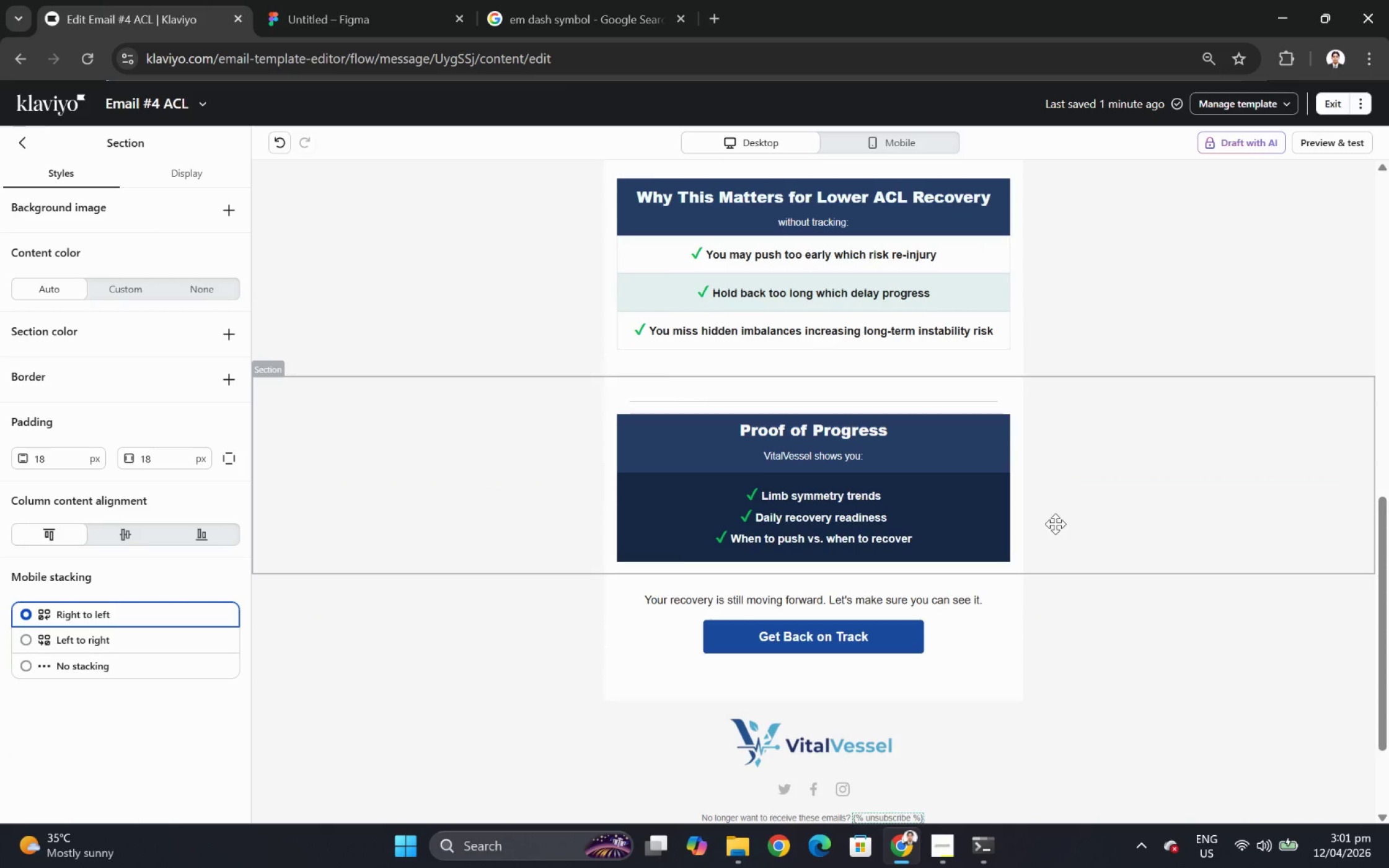 
scroll: coordinate [1077, 603], scroll_direction: up, amount: 1.0
 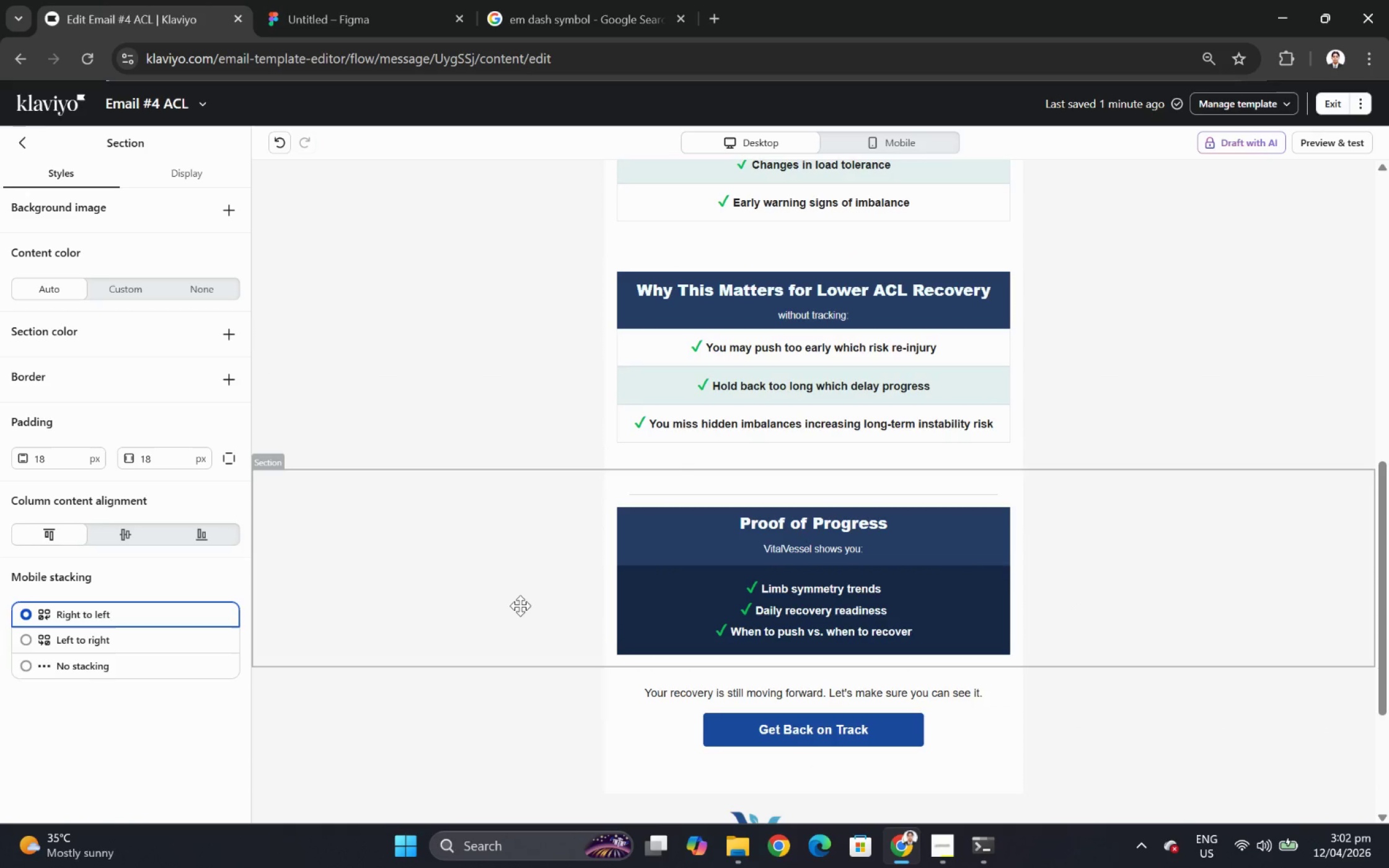 
wait(5.62)
 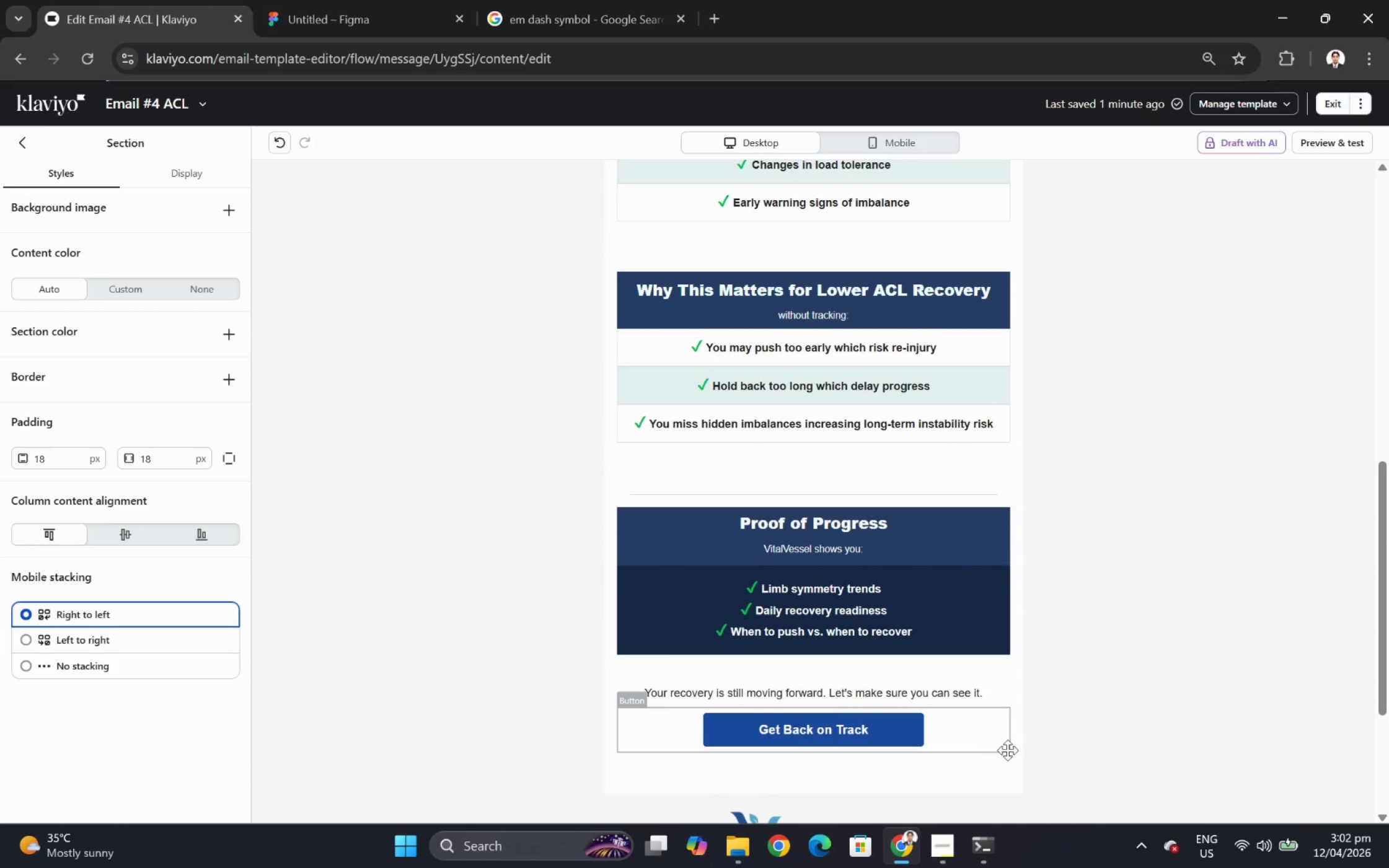 
left_click_drag(start_coordinate=[847, 694], to_coordinate=[849, 675])
 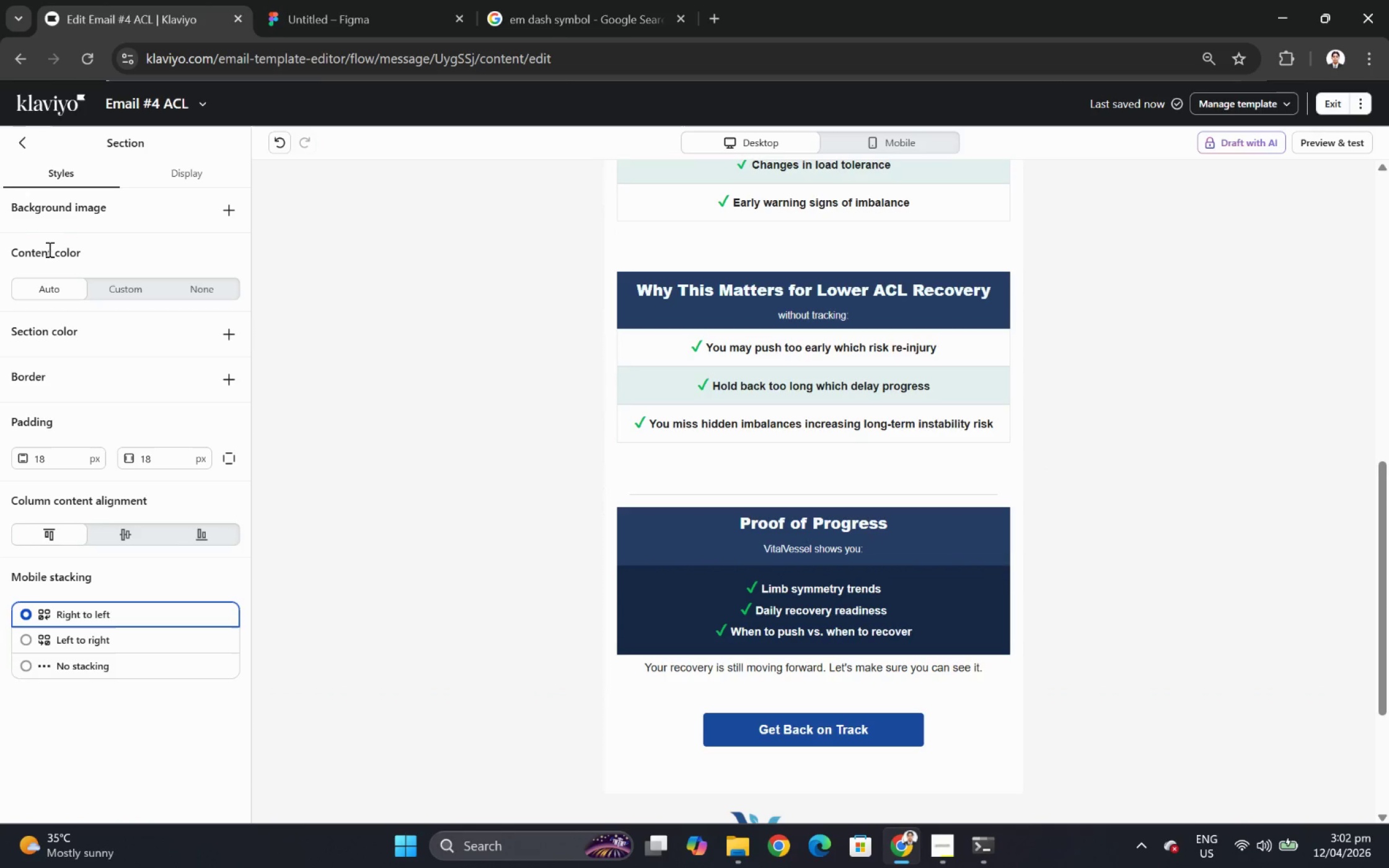 
left_click([27, 152])
 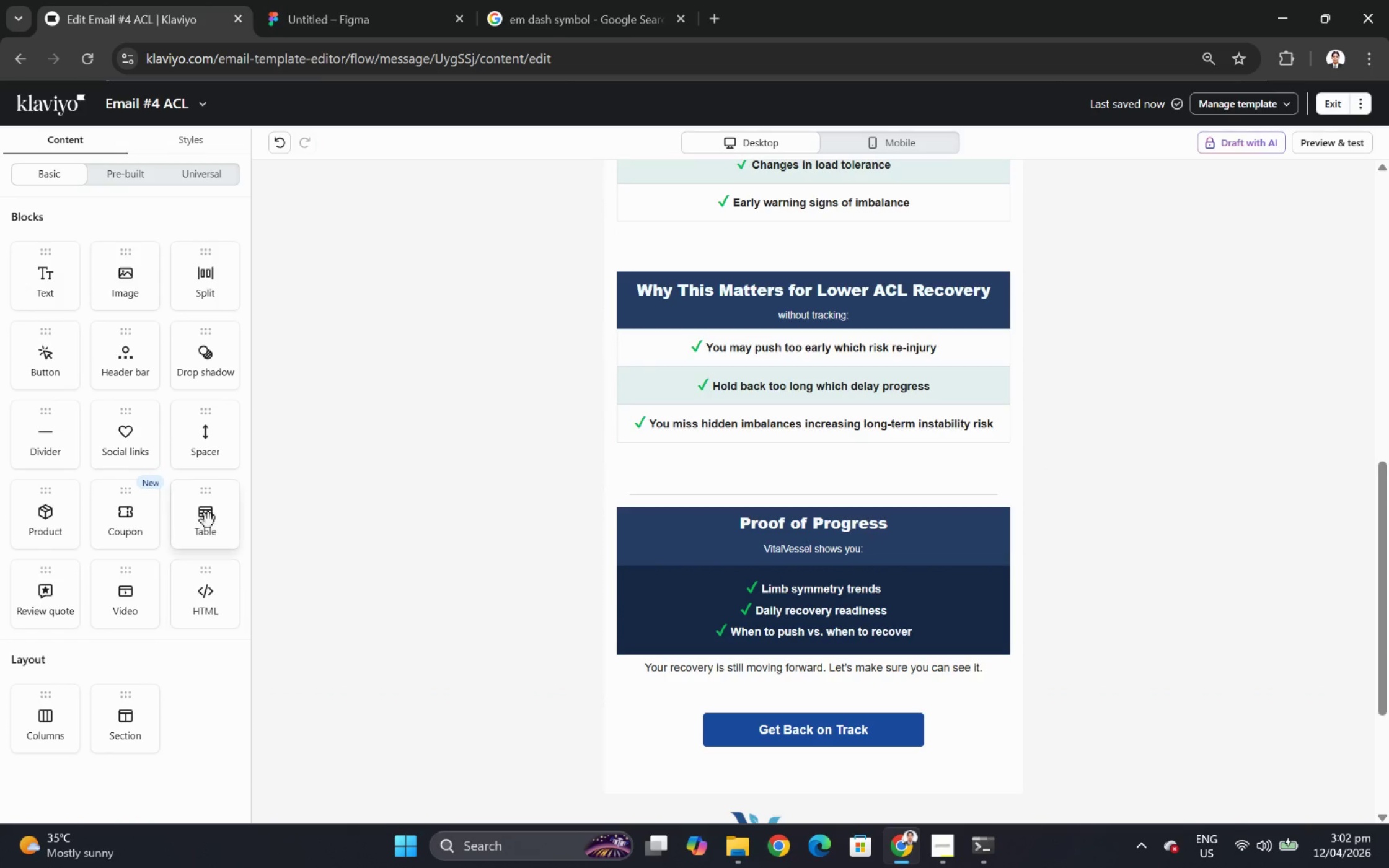 
left_click_drag(start_coordinate=[213, 429], to_coordinate=[860, 673])
 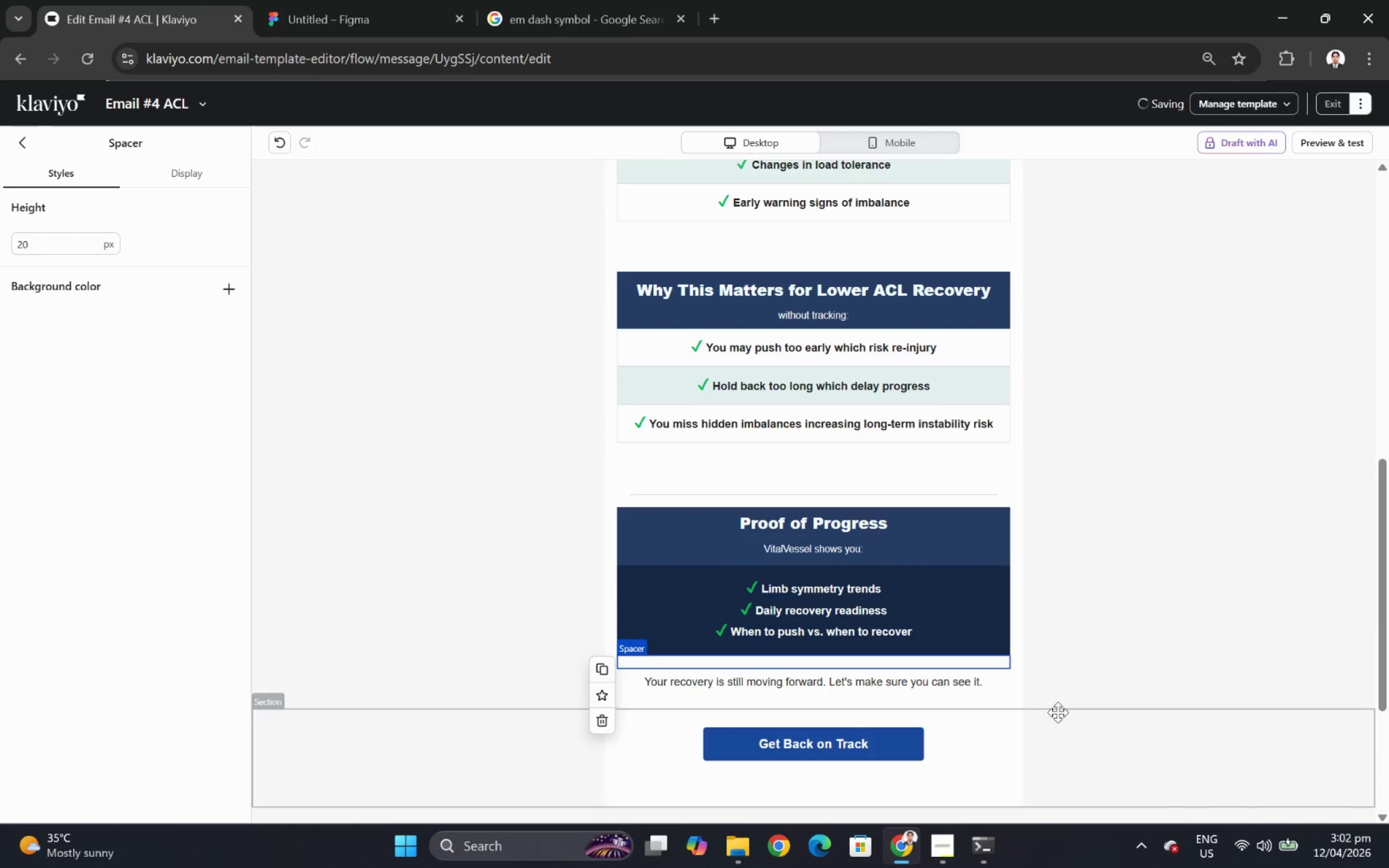 
scroll: coordinate [1060, 712], scroll_direction: down, amount: 3.0
 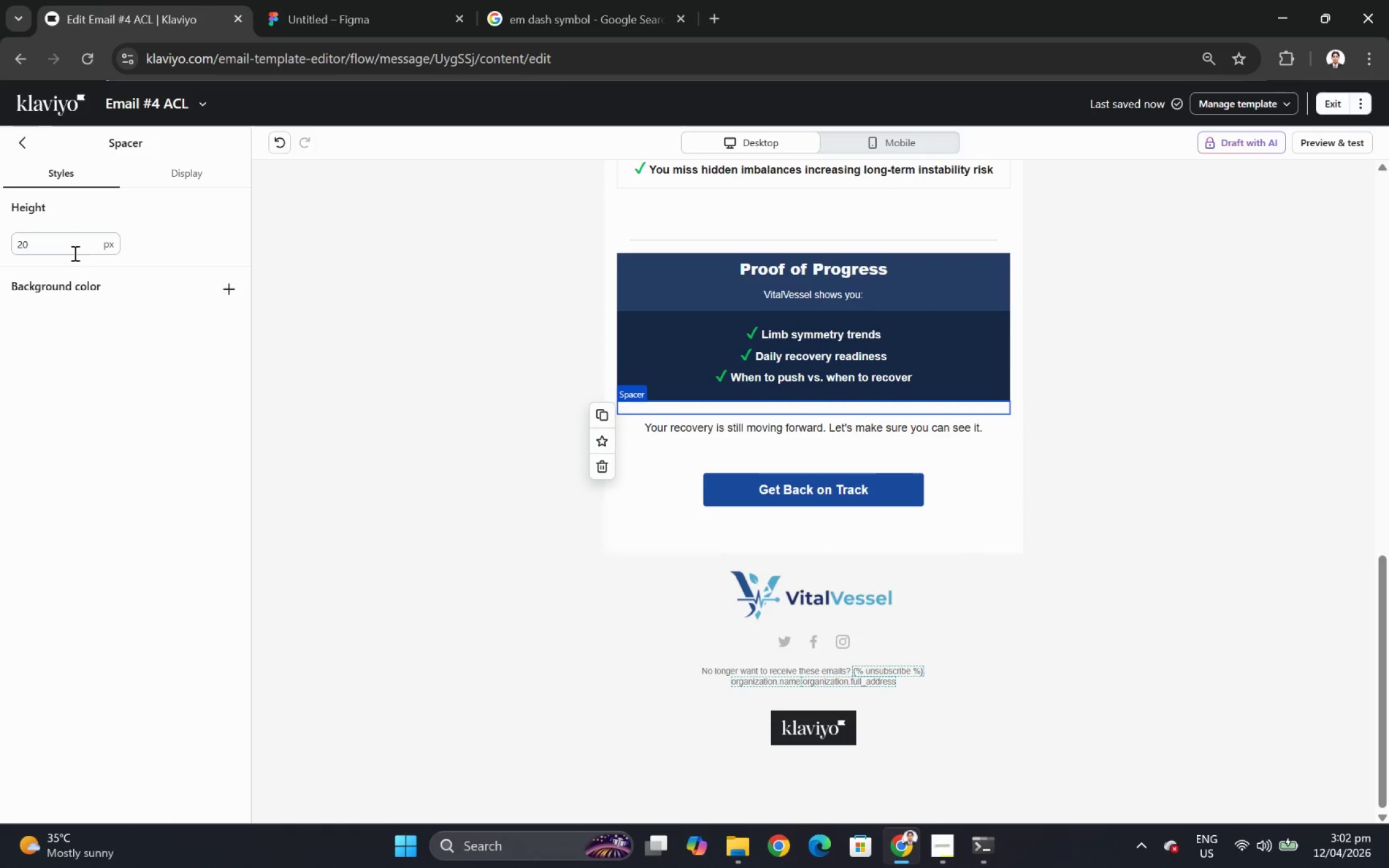 
double_click([71, 249])
 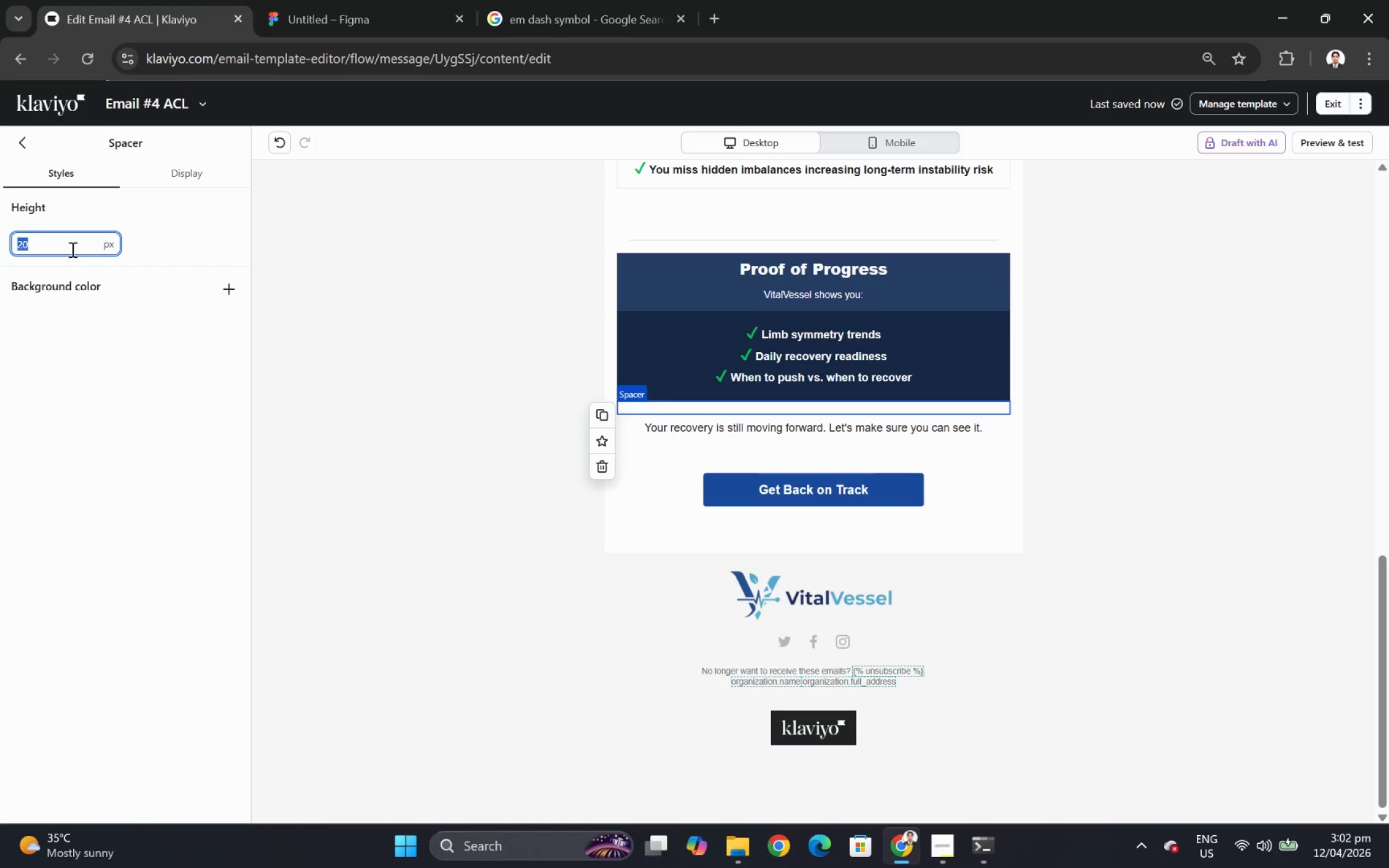 
type(40)
 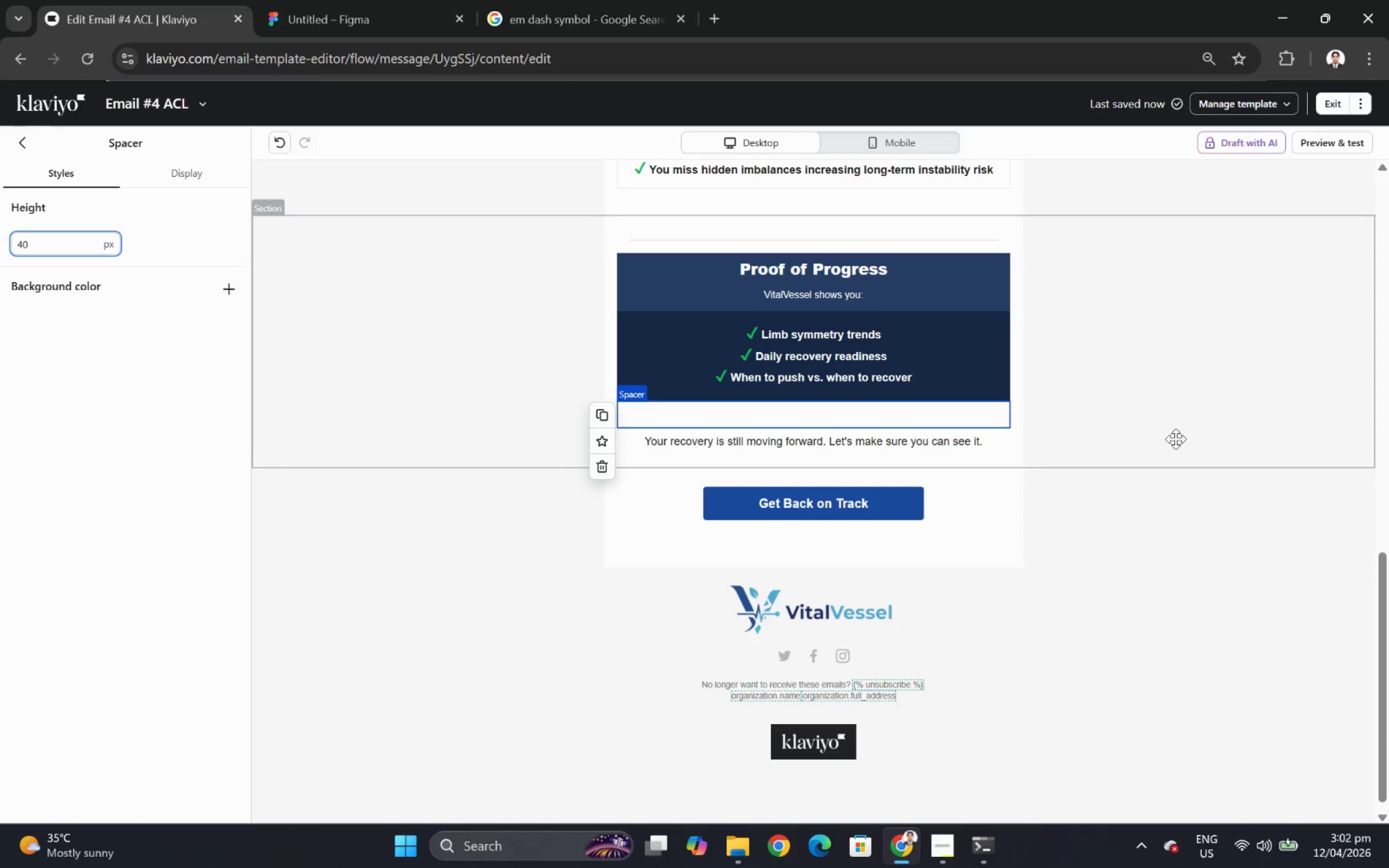 
left_click([1142, 546])
 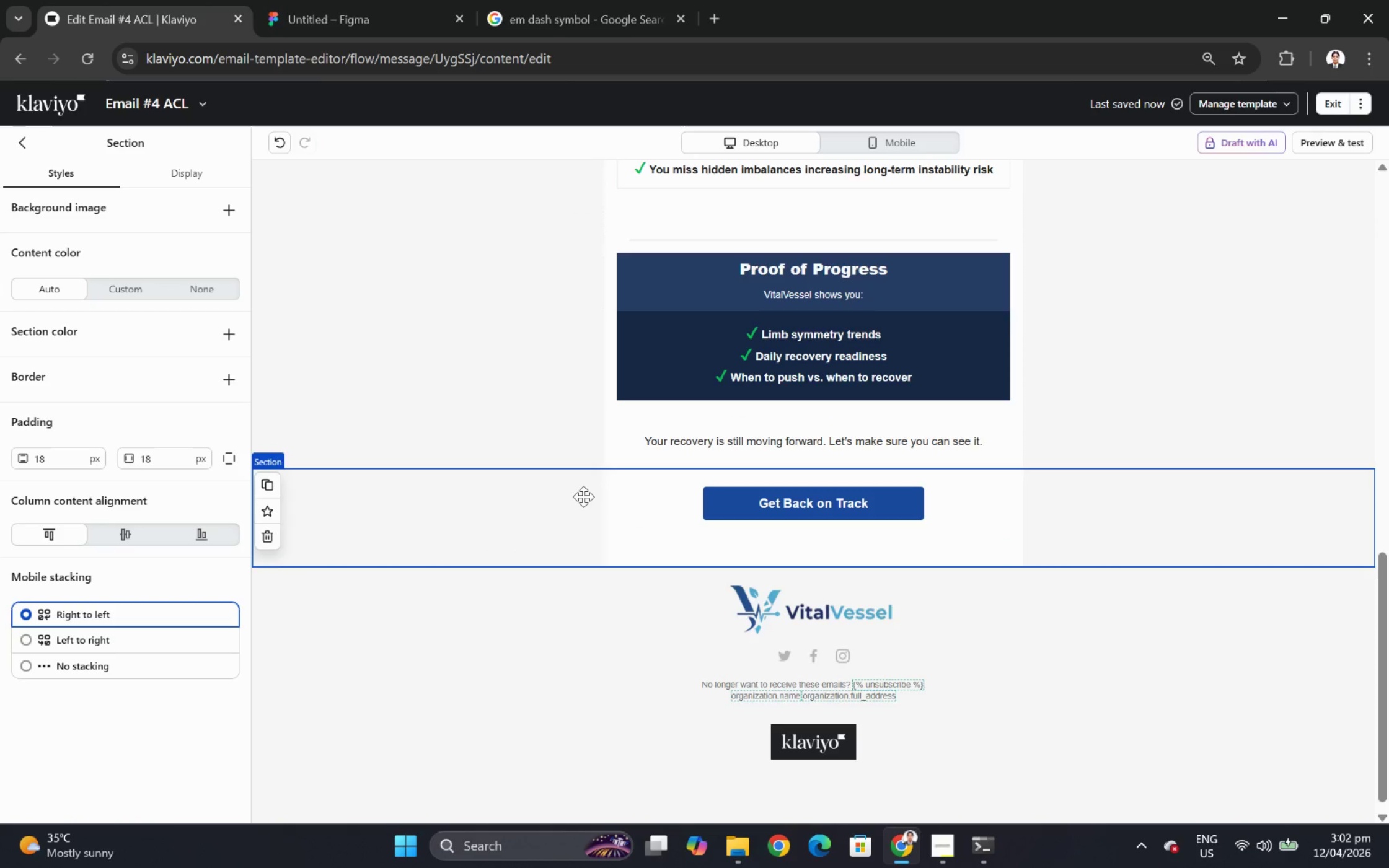 
wait(5.92)
 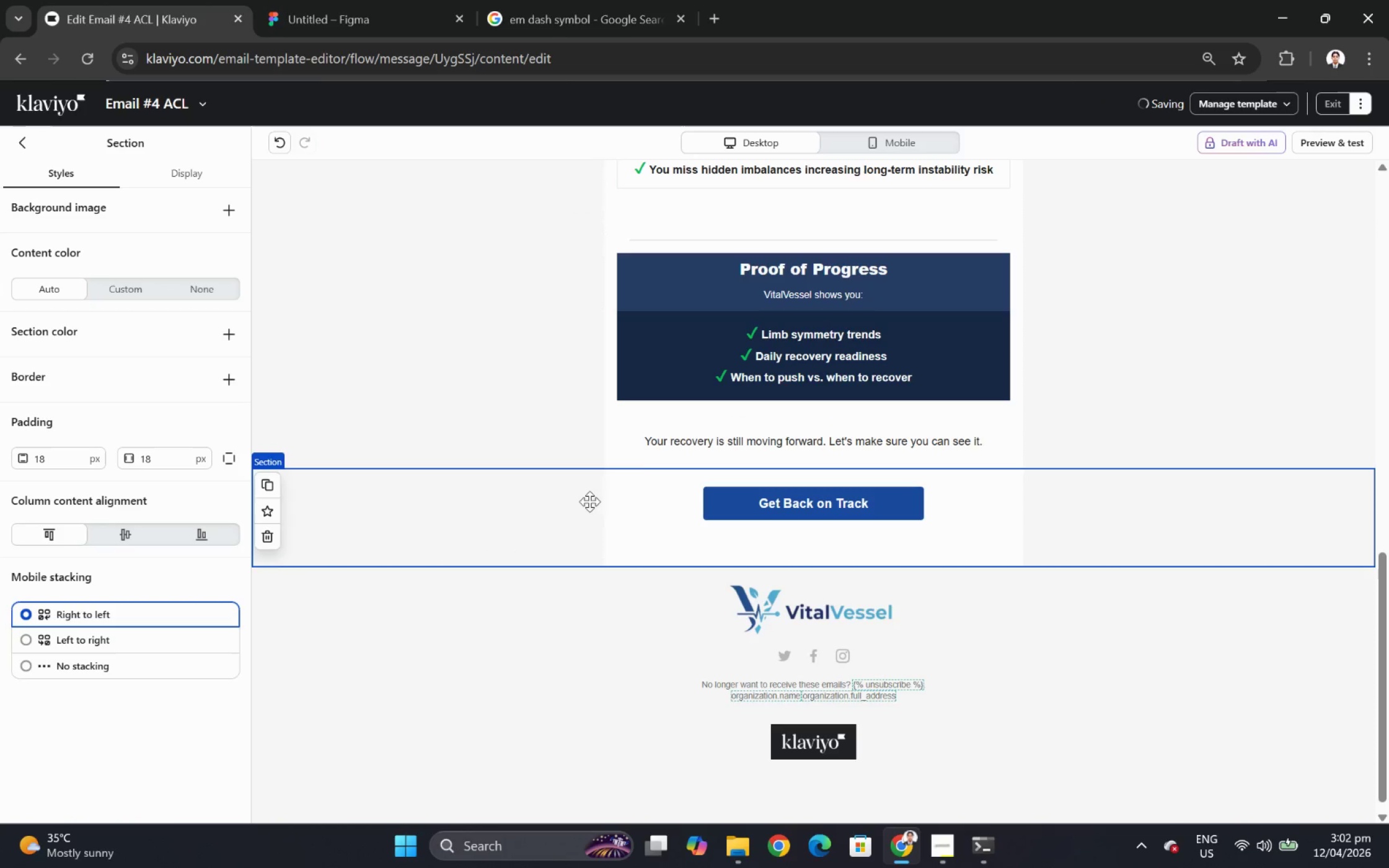 
left_click([17, 144])
 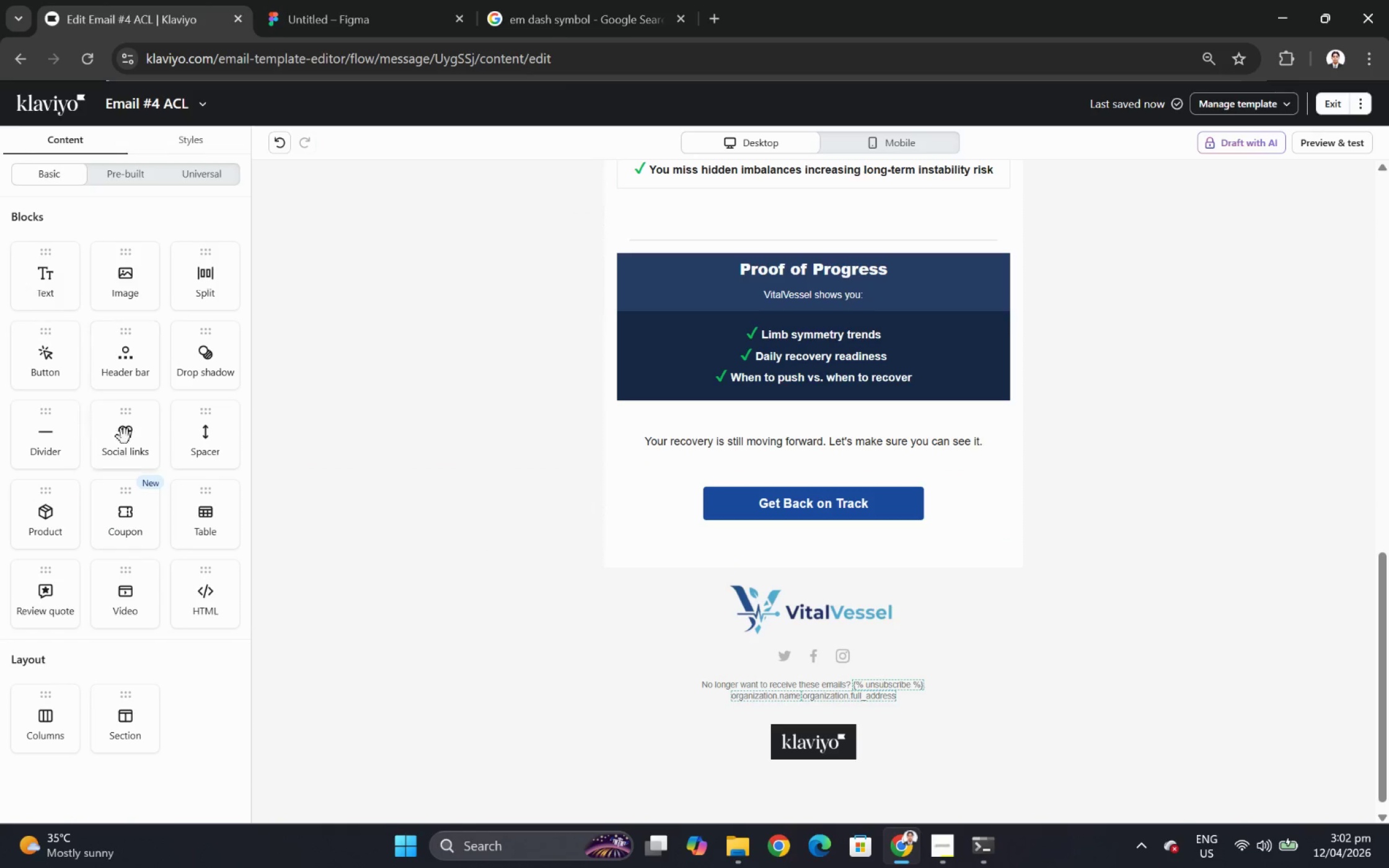 
left_click([438, 488])
 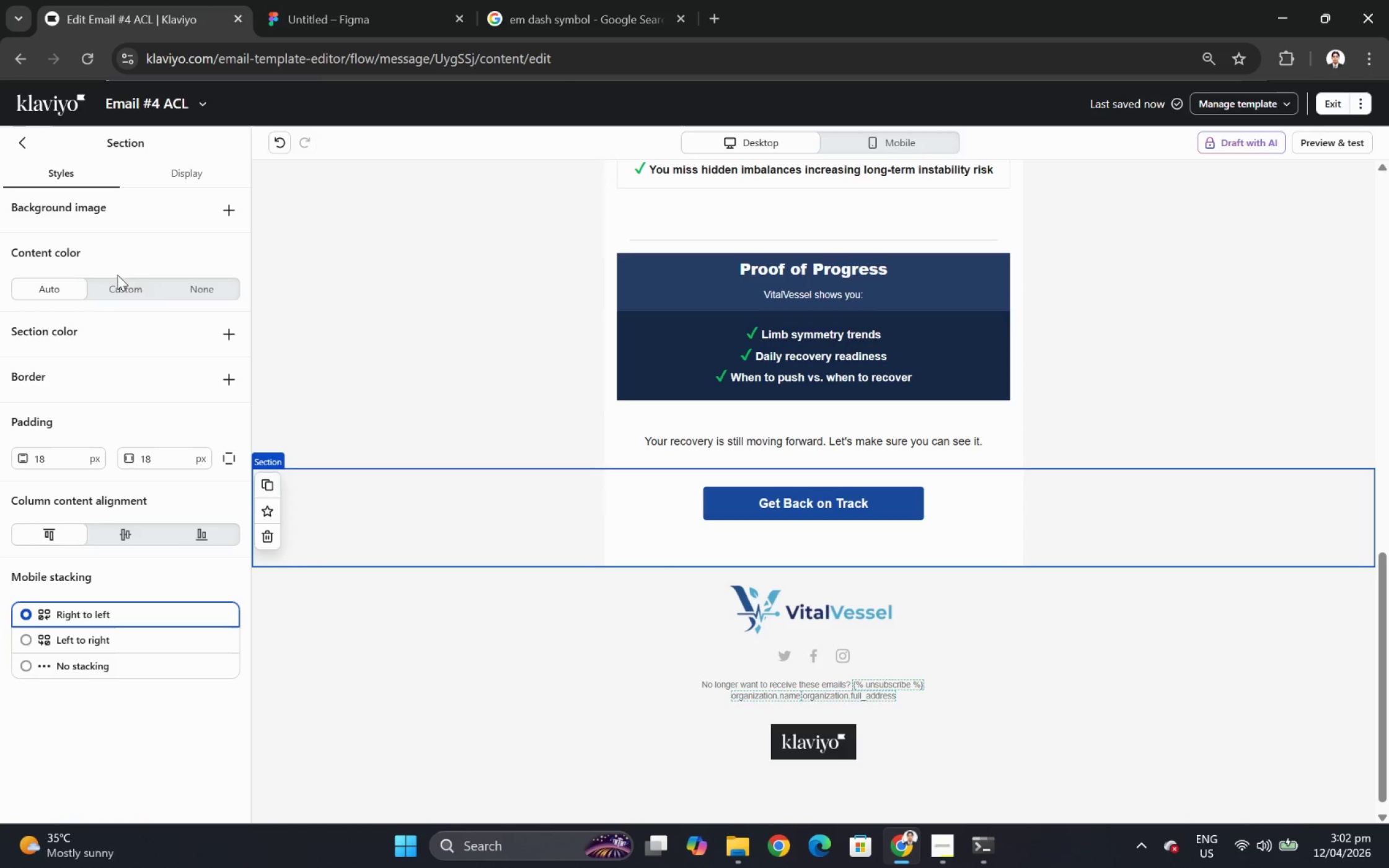 
left_click([131, 295])
 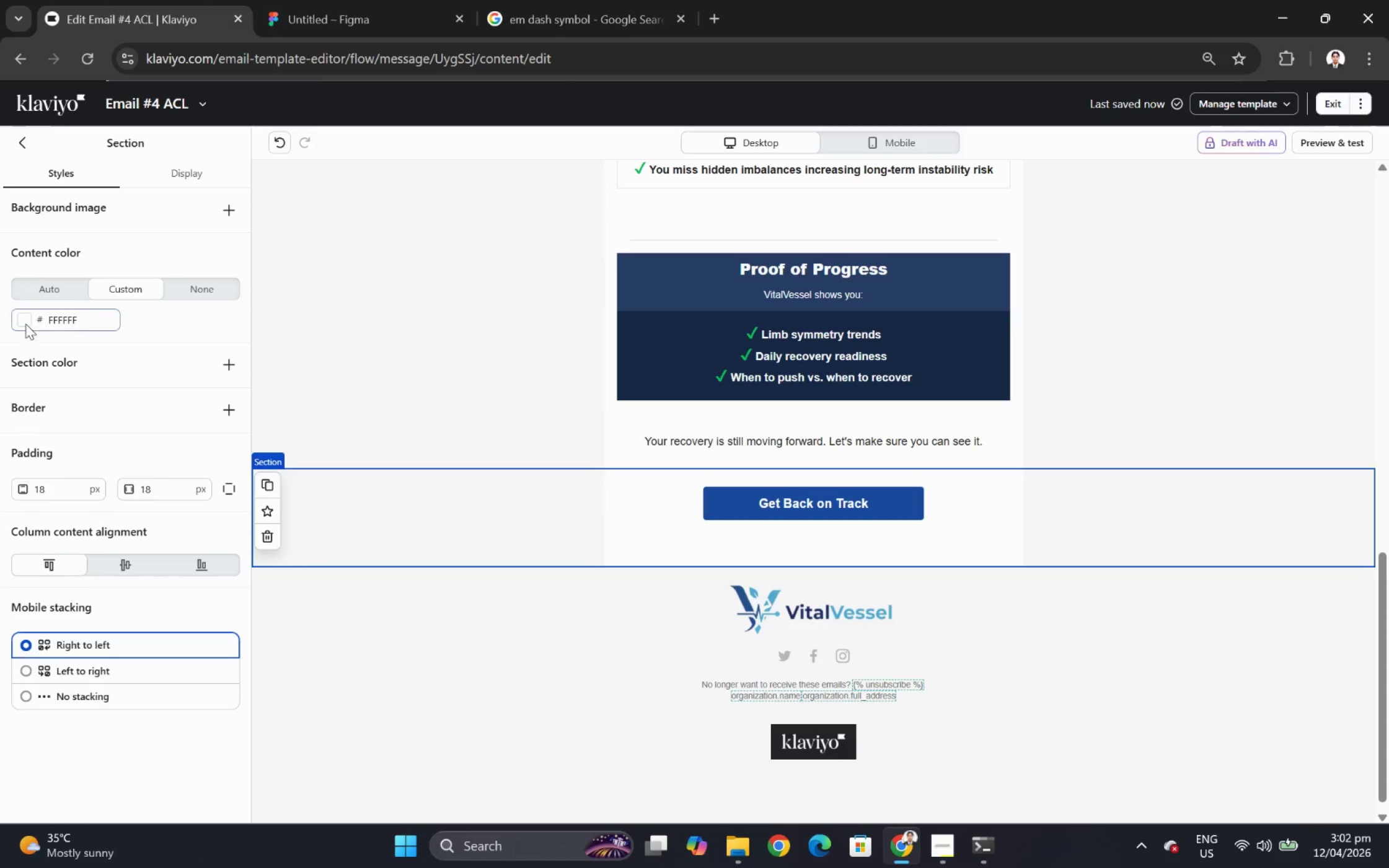 
left_click([25, 320])
 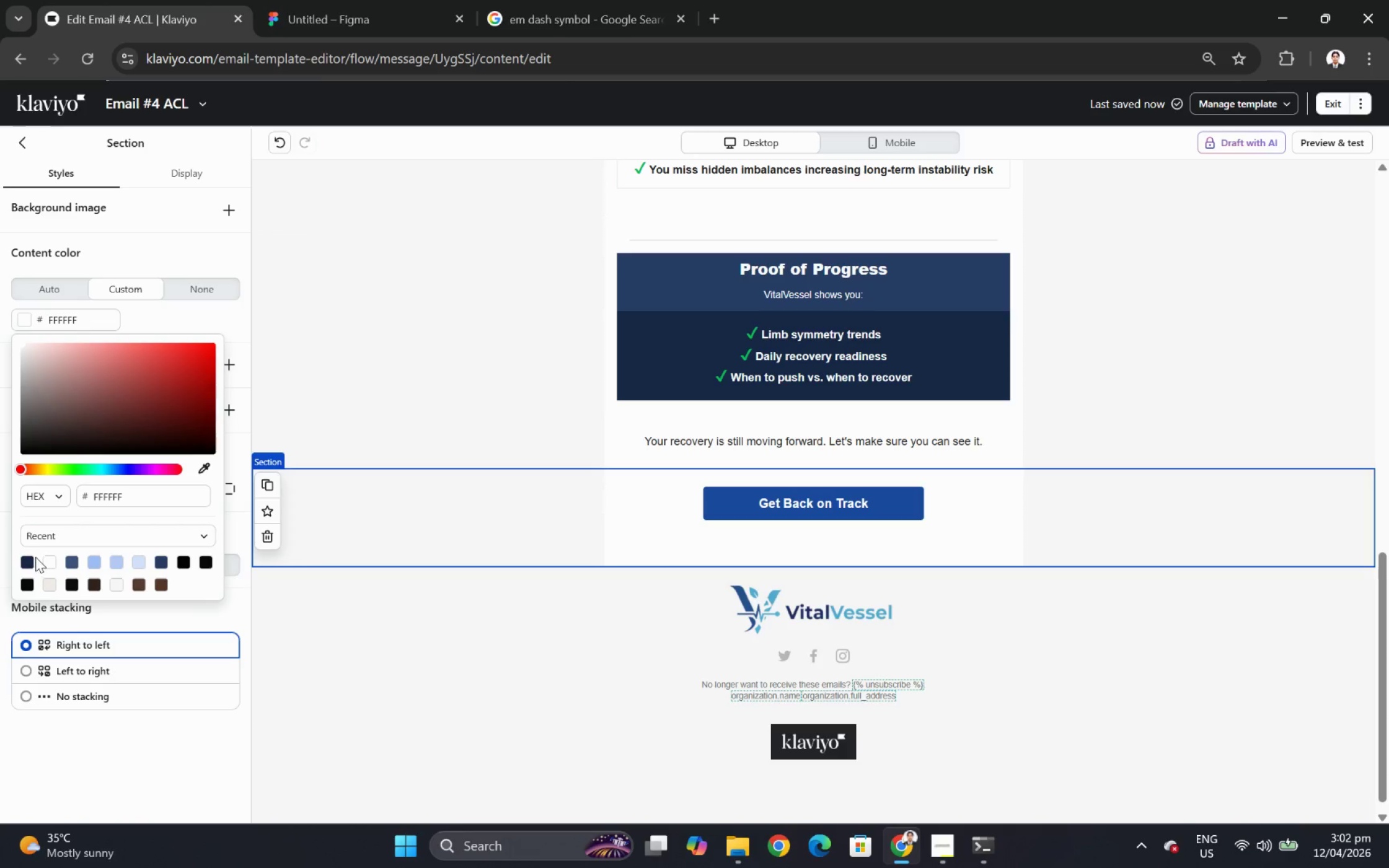 
left_click([30, 558])
 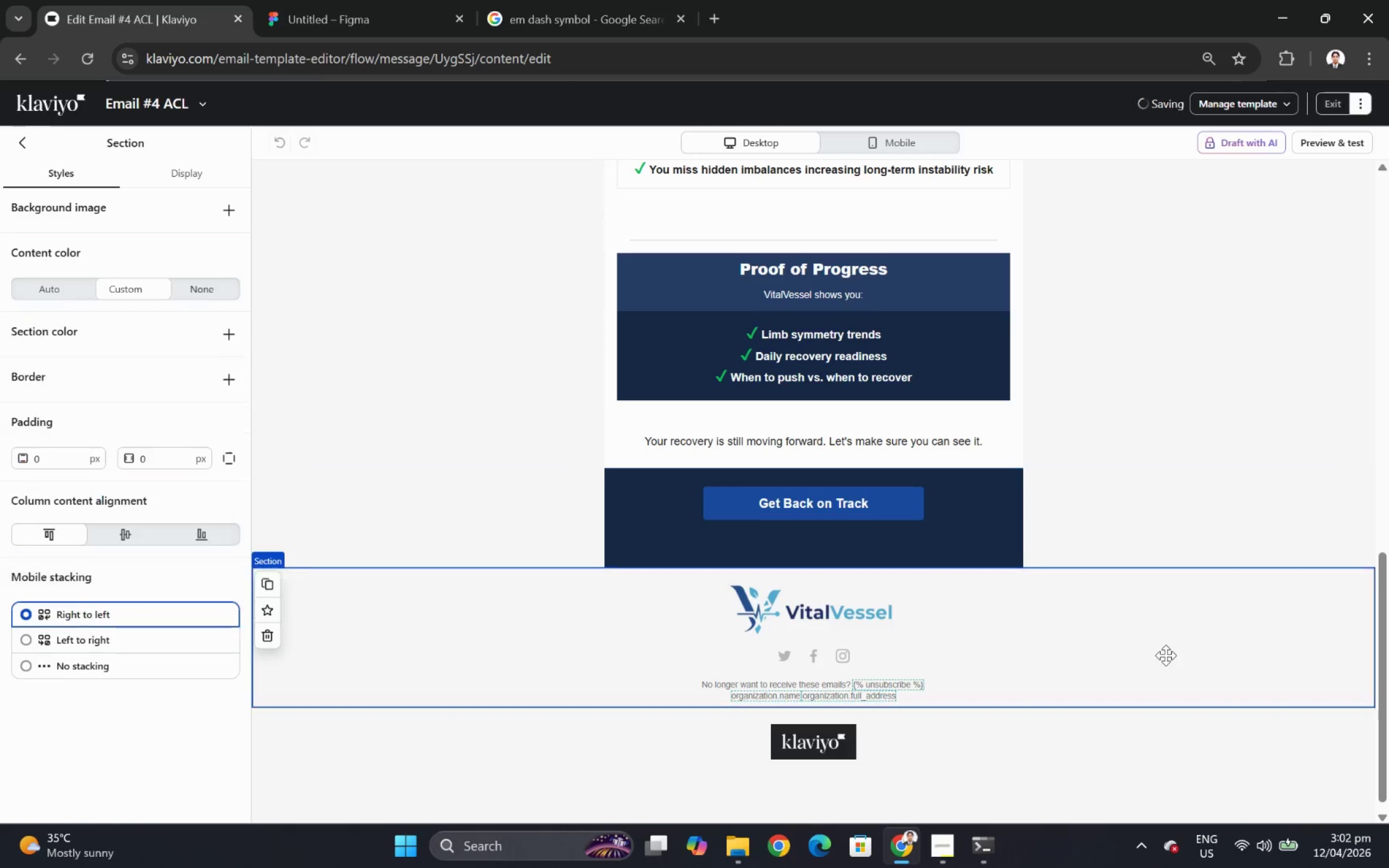 
scroll: coordinate [1168, 647], scroll_direction: up, amount: 2.0
 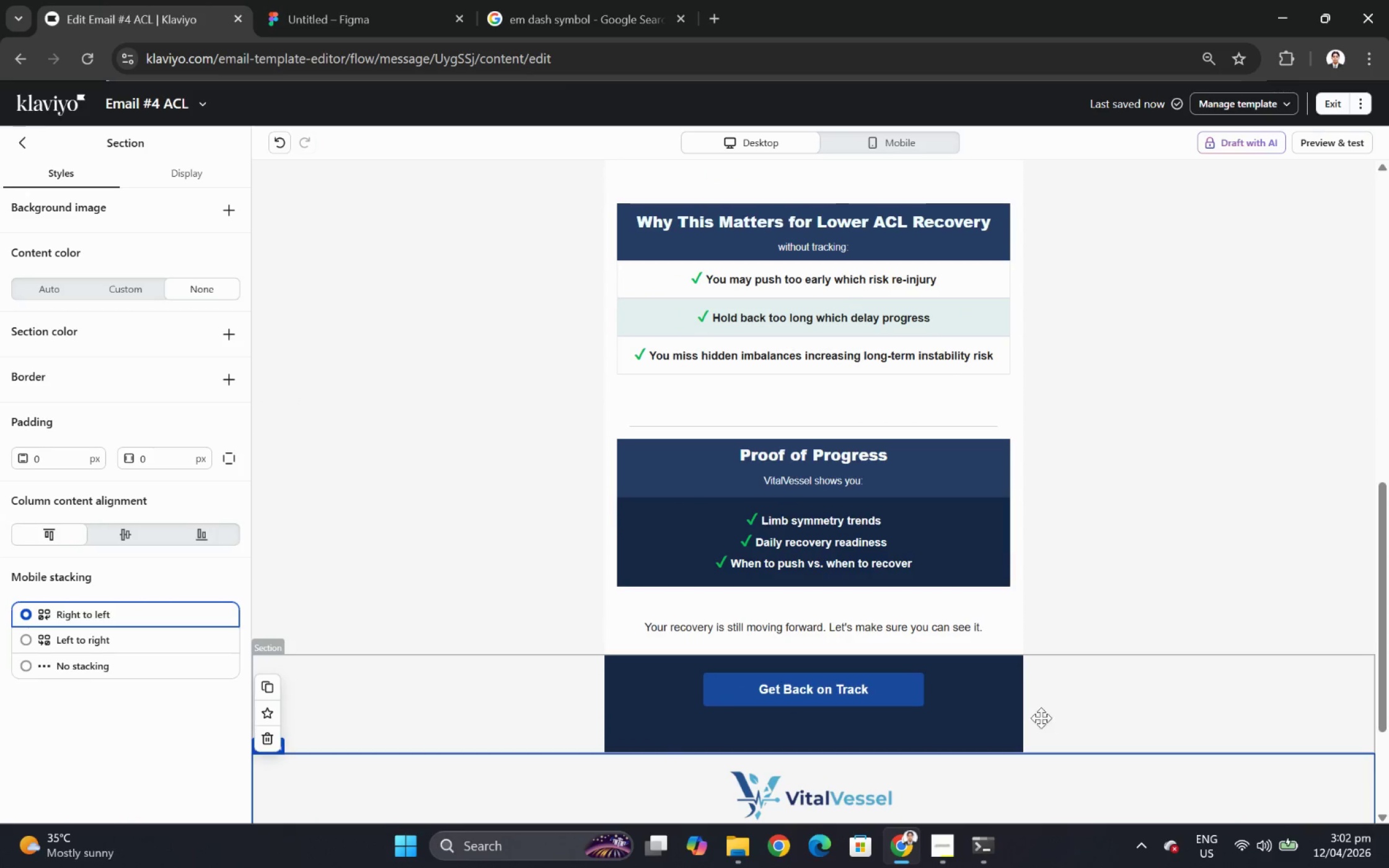 
left_click([973, 725])
 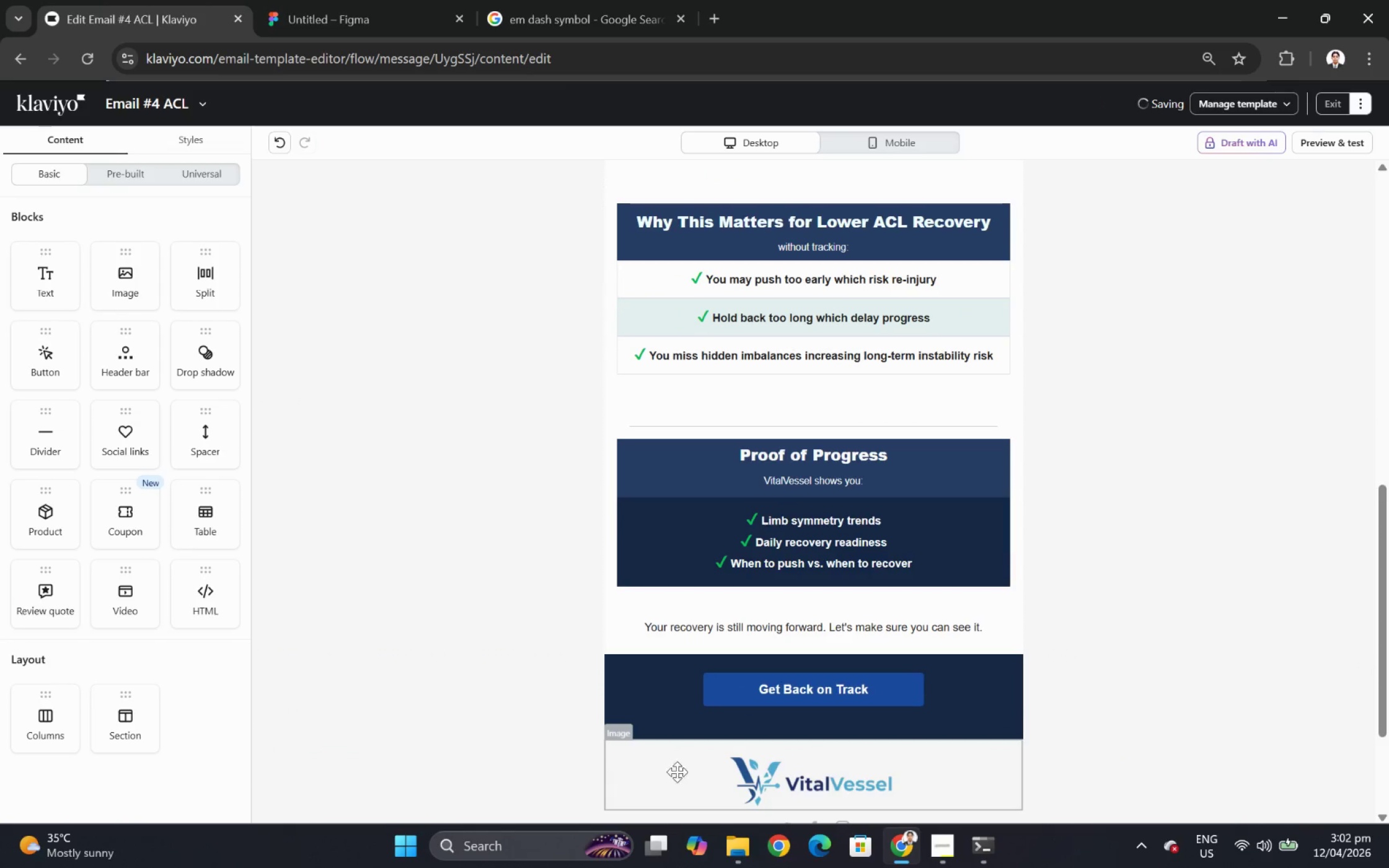 
left_click([774, 722])
 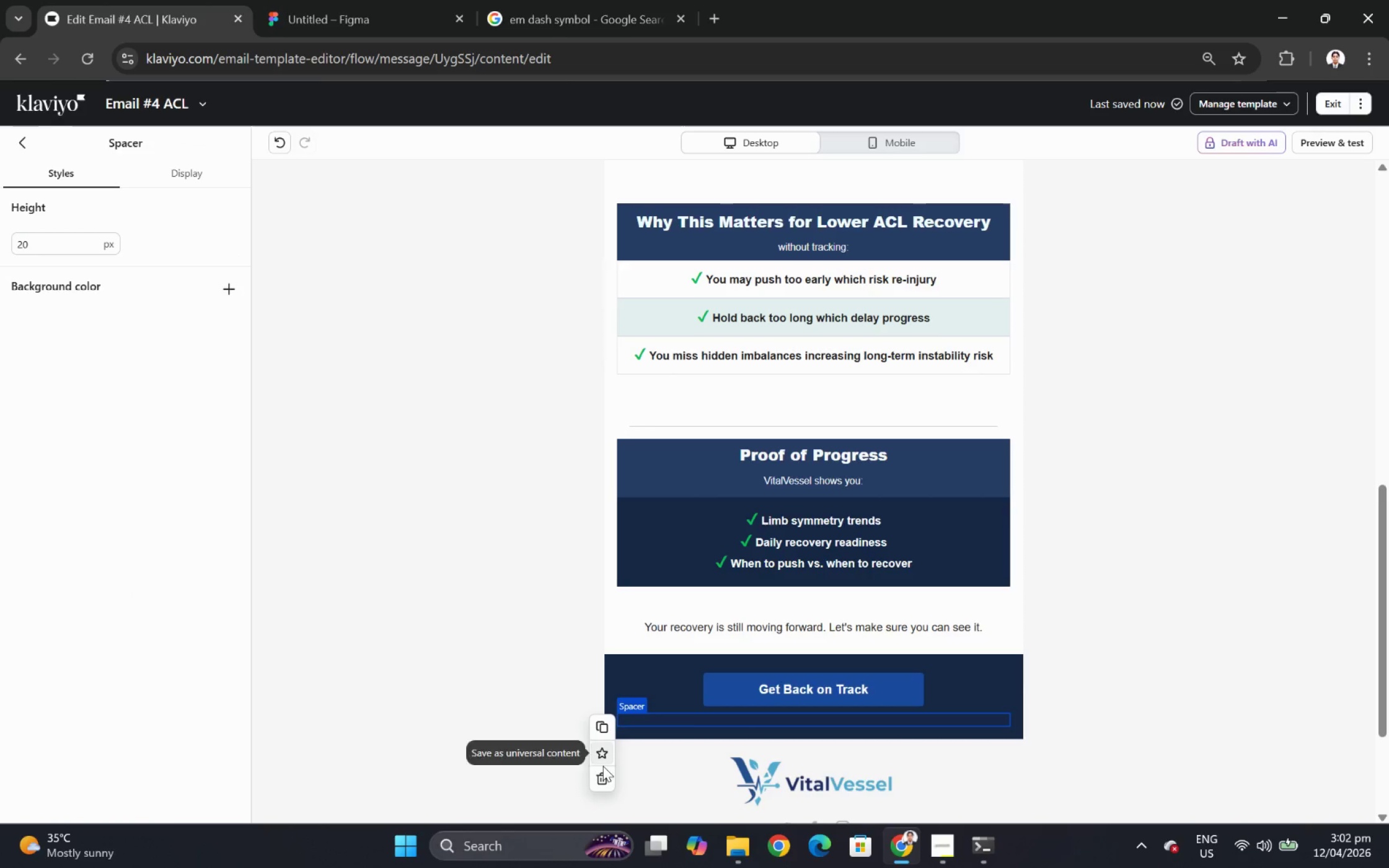 
left_click([602, 776])
 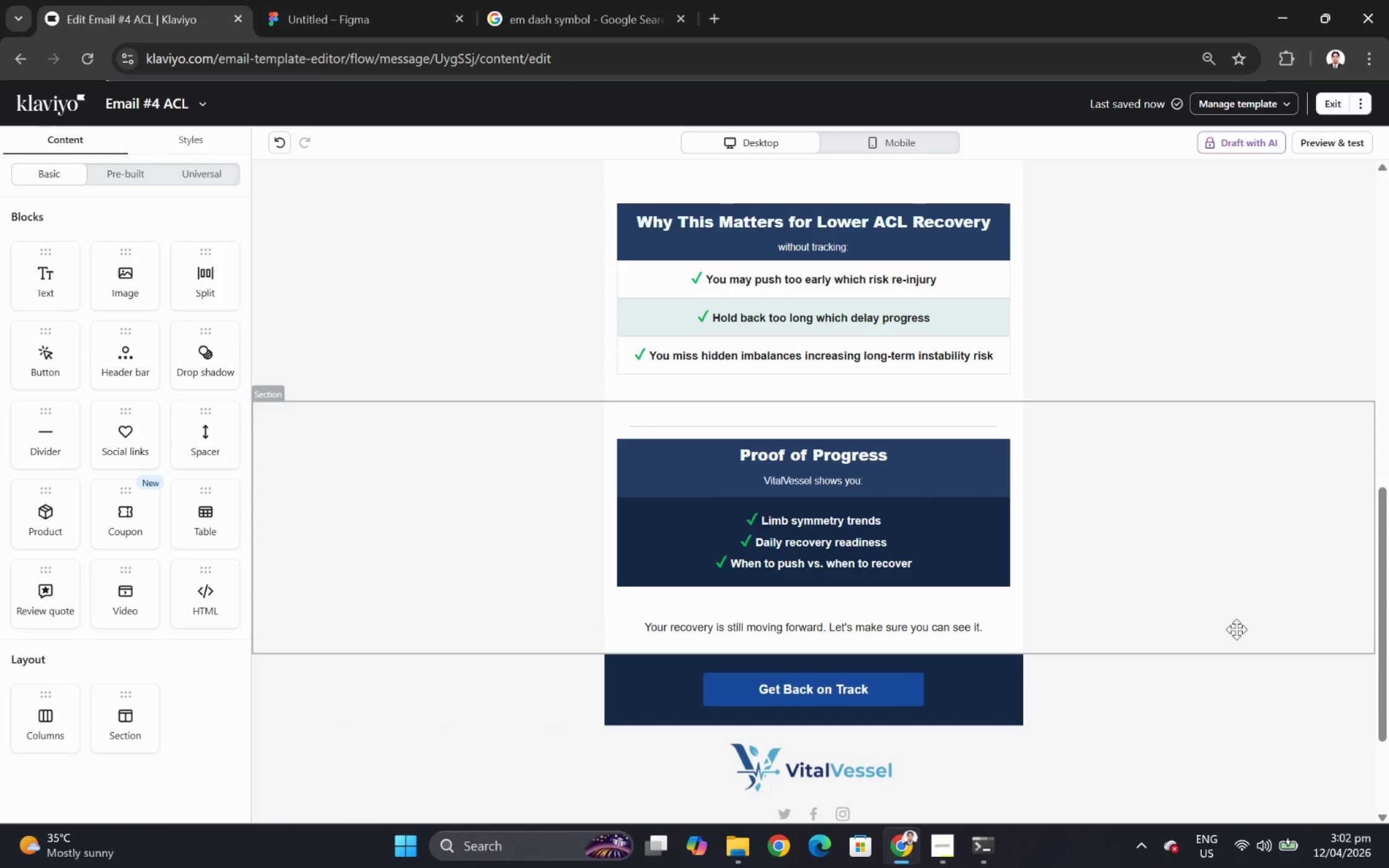 
left_click([472, 667])
 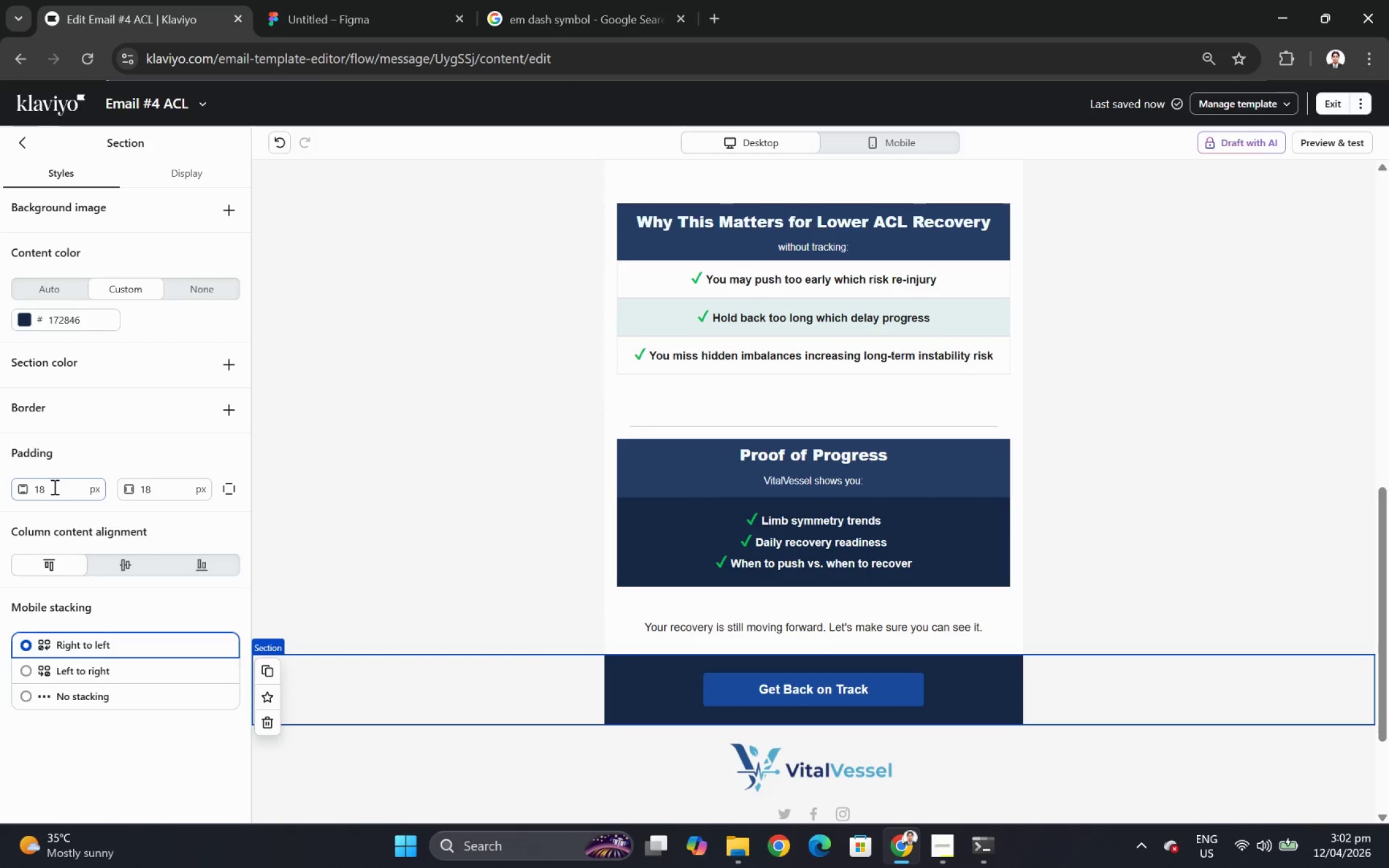 
double_click([51, 487])
 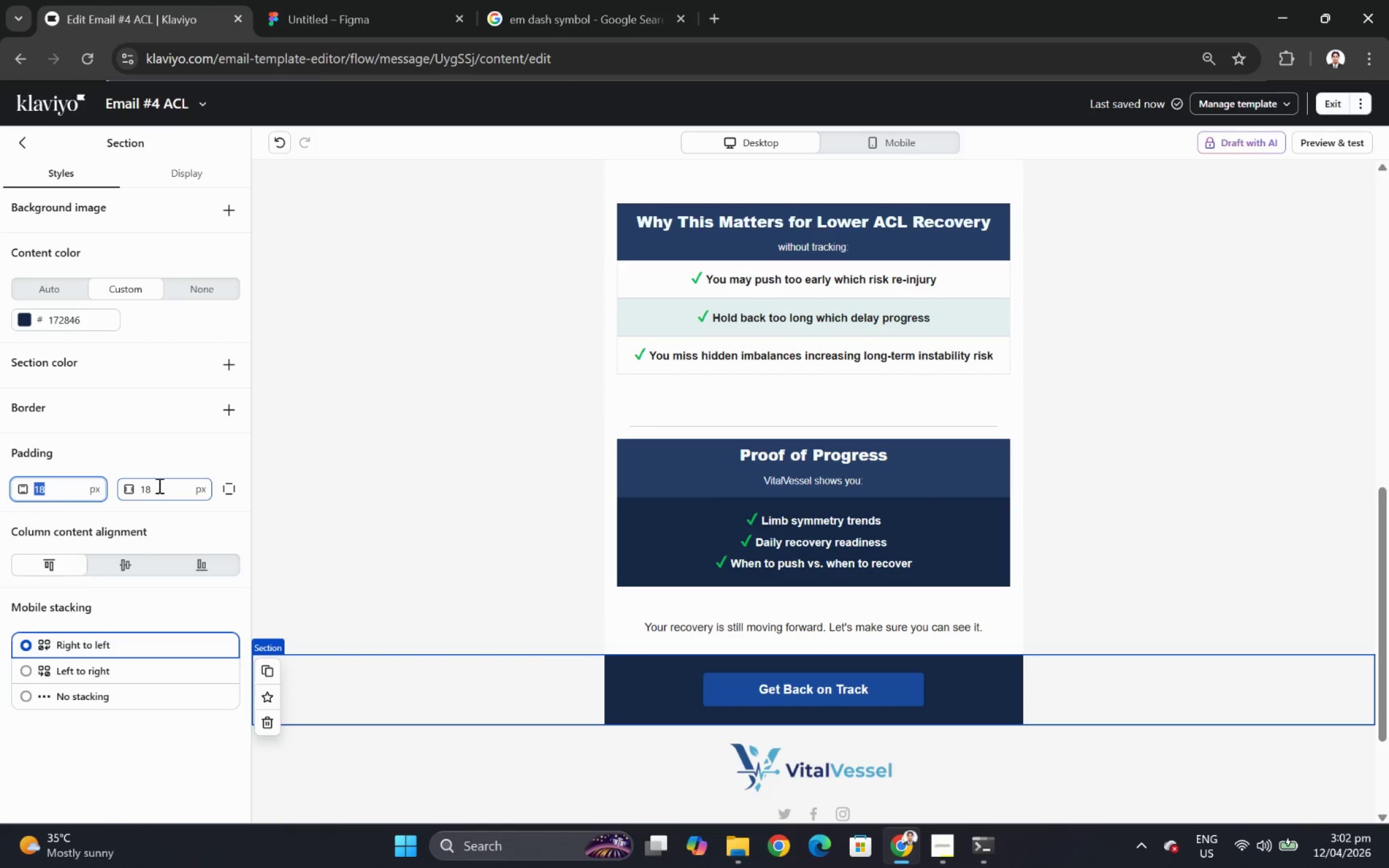 
hold_key(key=Numpad3, duration=0.31)
 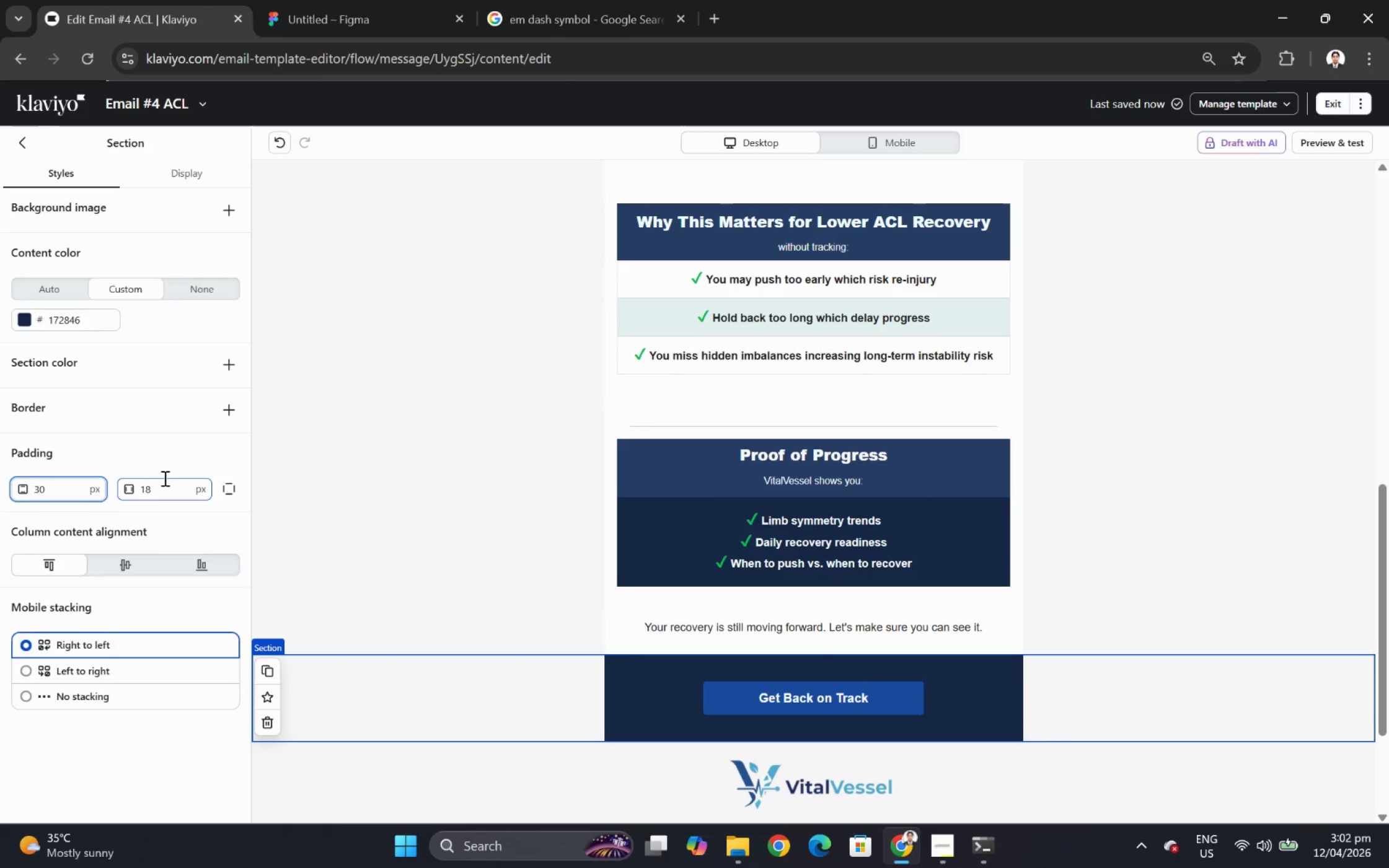 
key(Numpad0)
 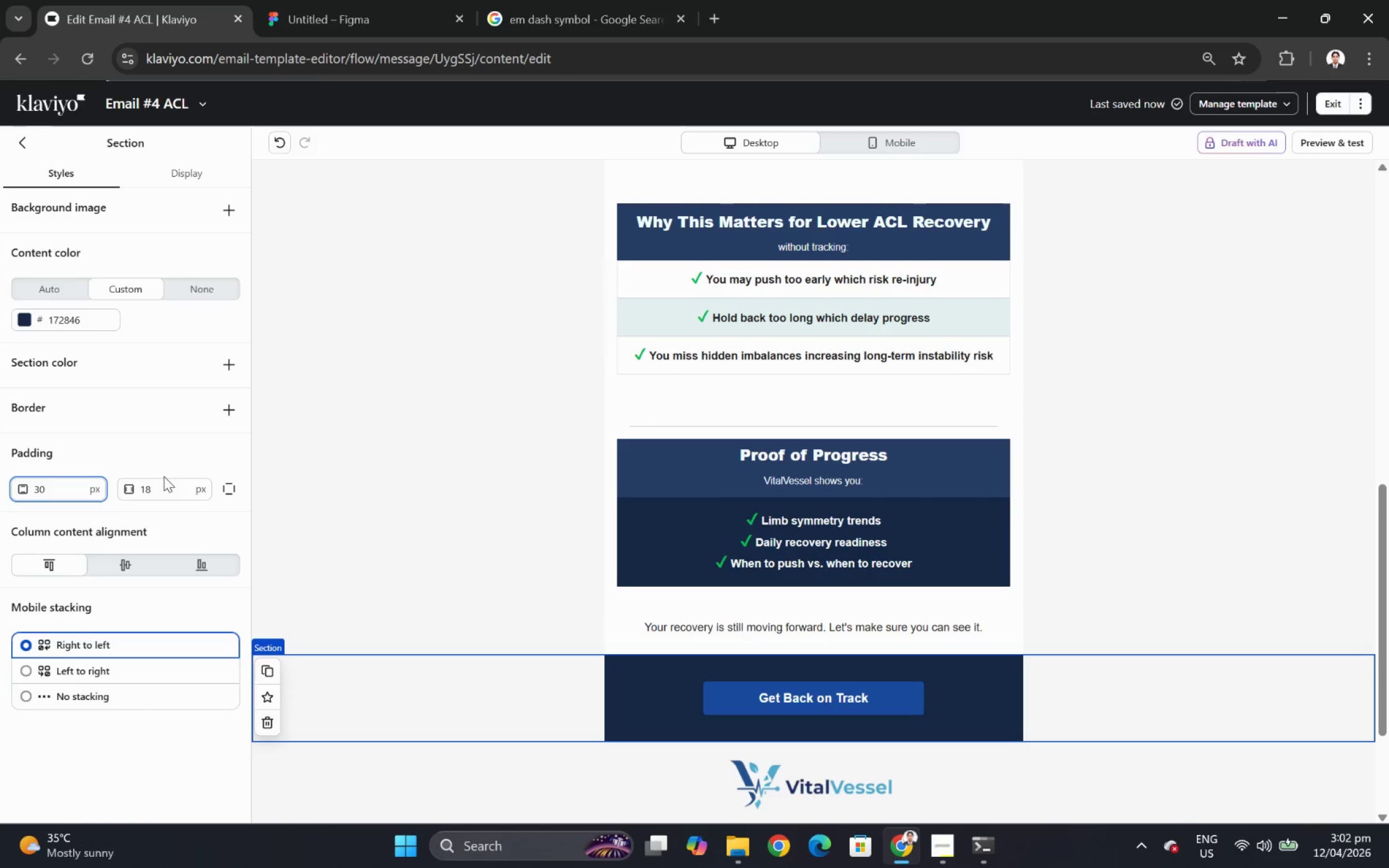 
key(Backspace)
 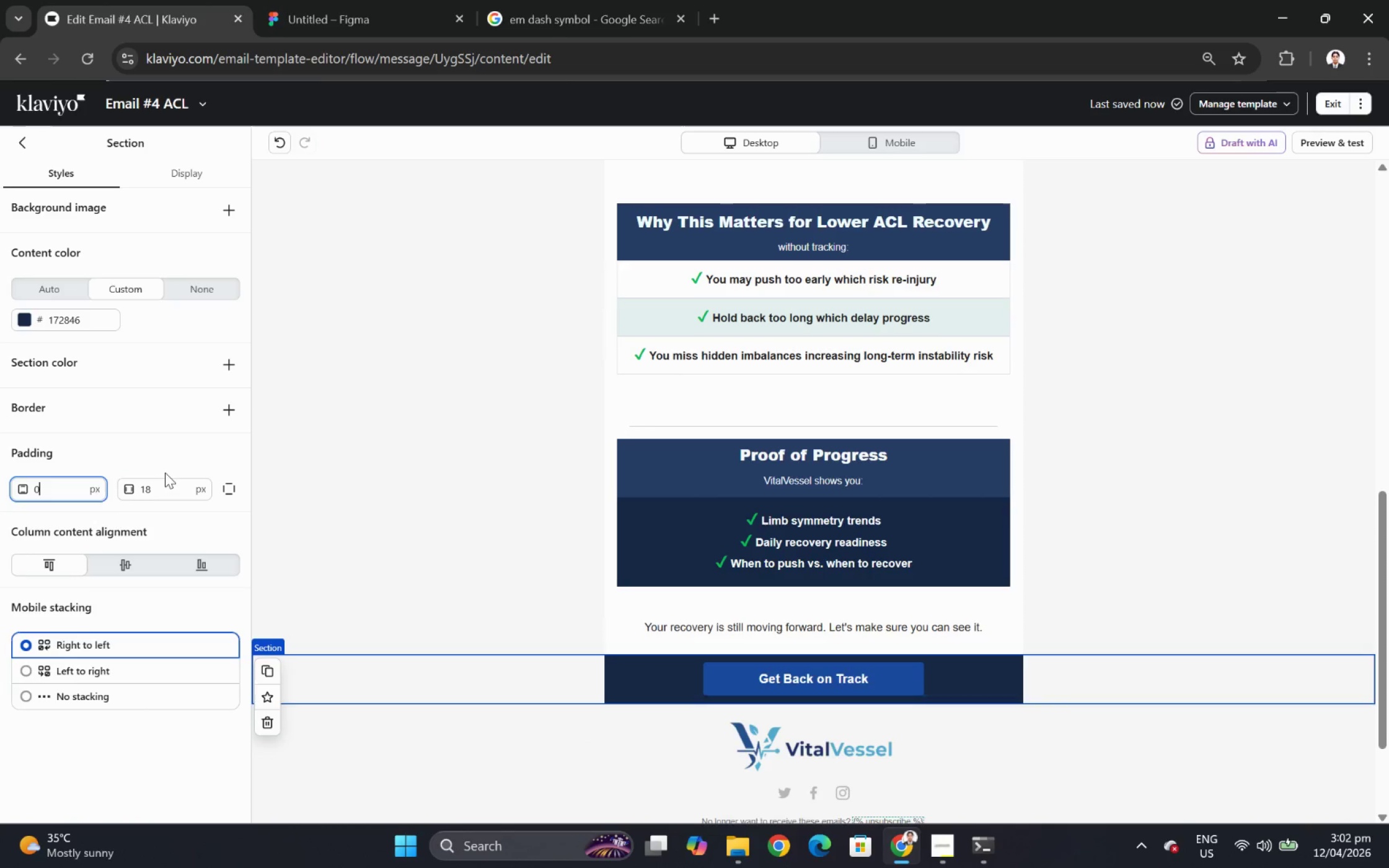 
key(Backspace)
 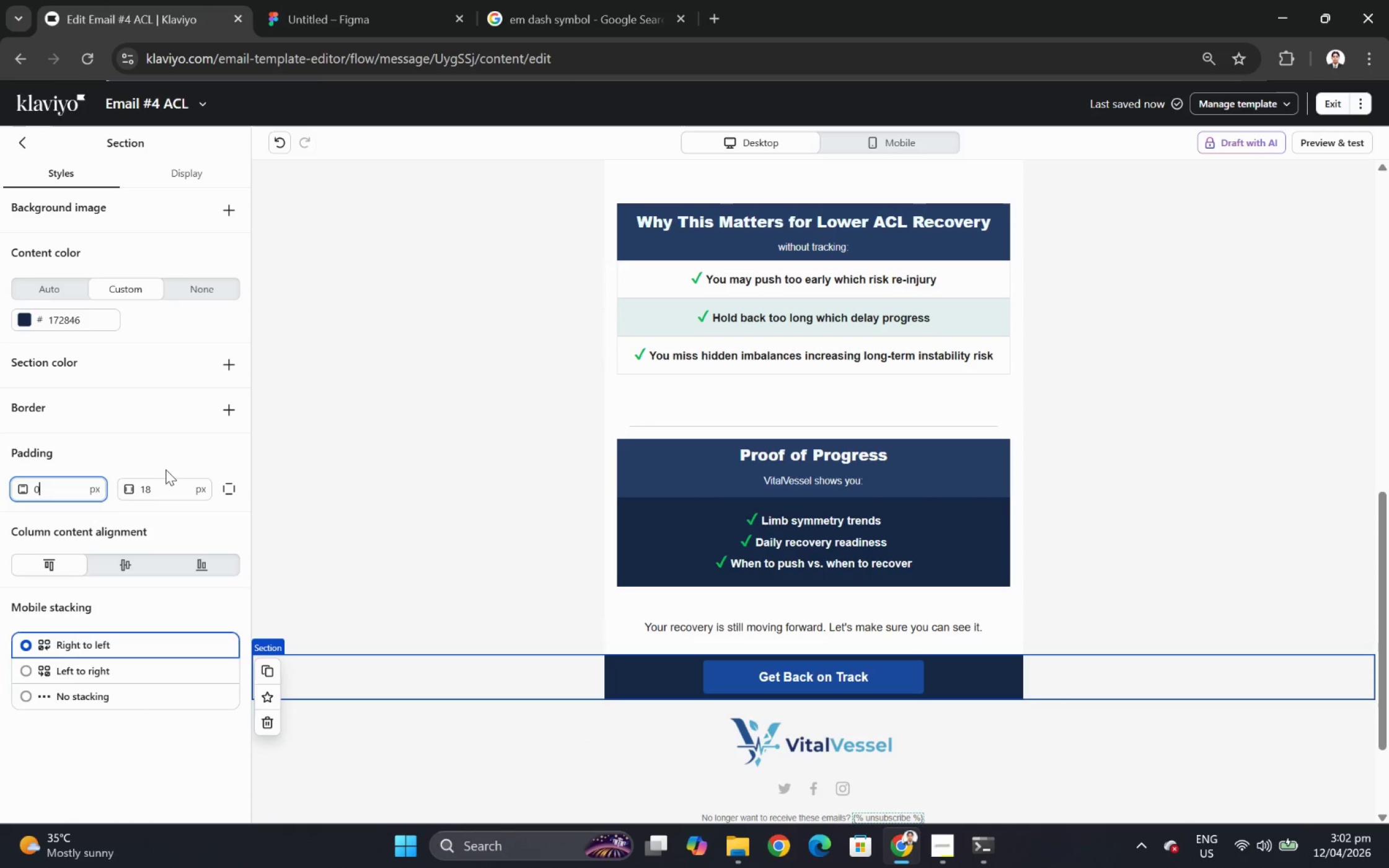 
key(Numpad2)
 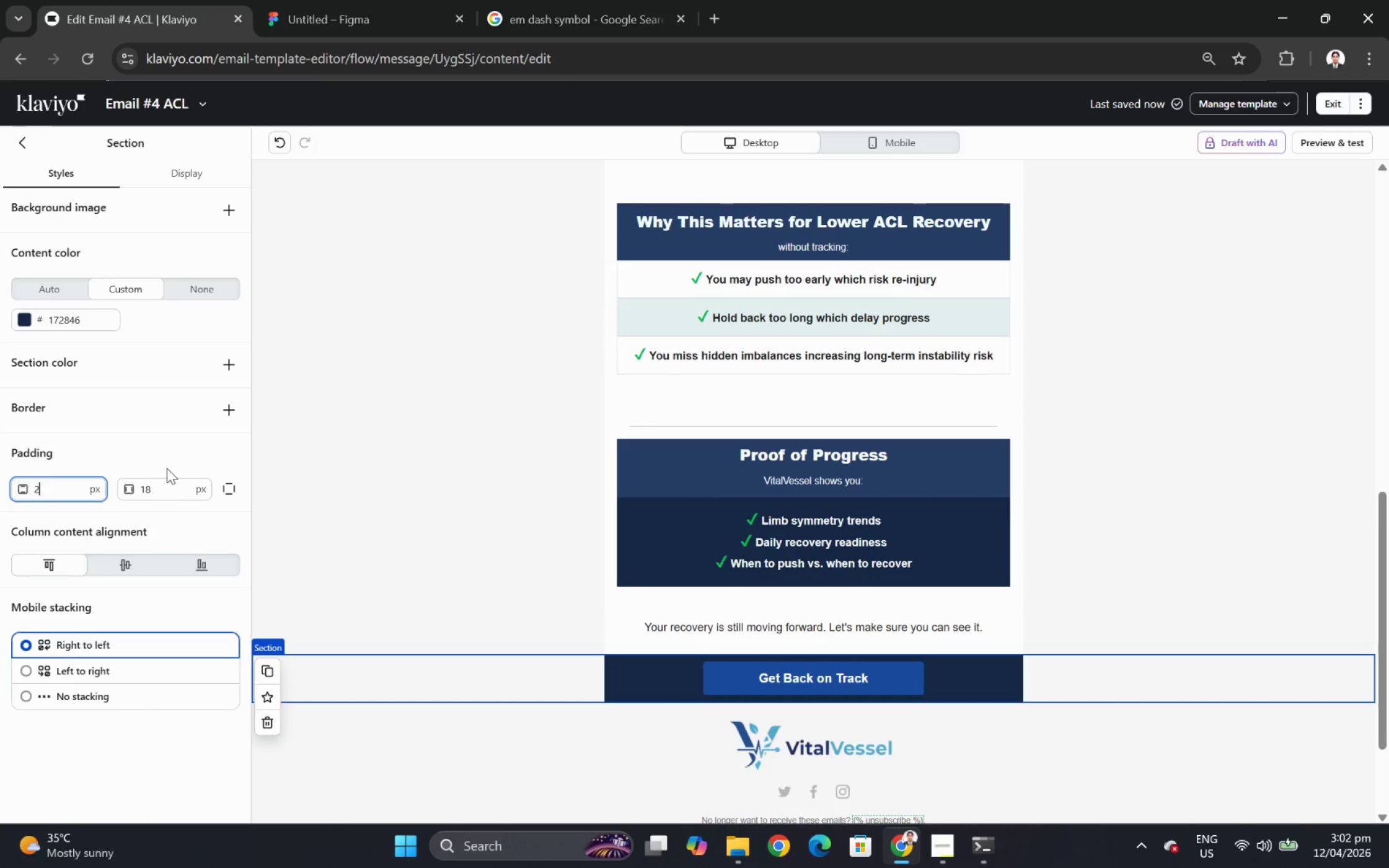 
key(Numpad5)
 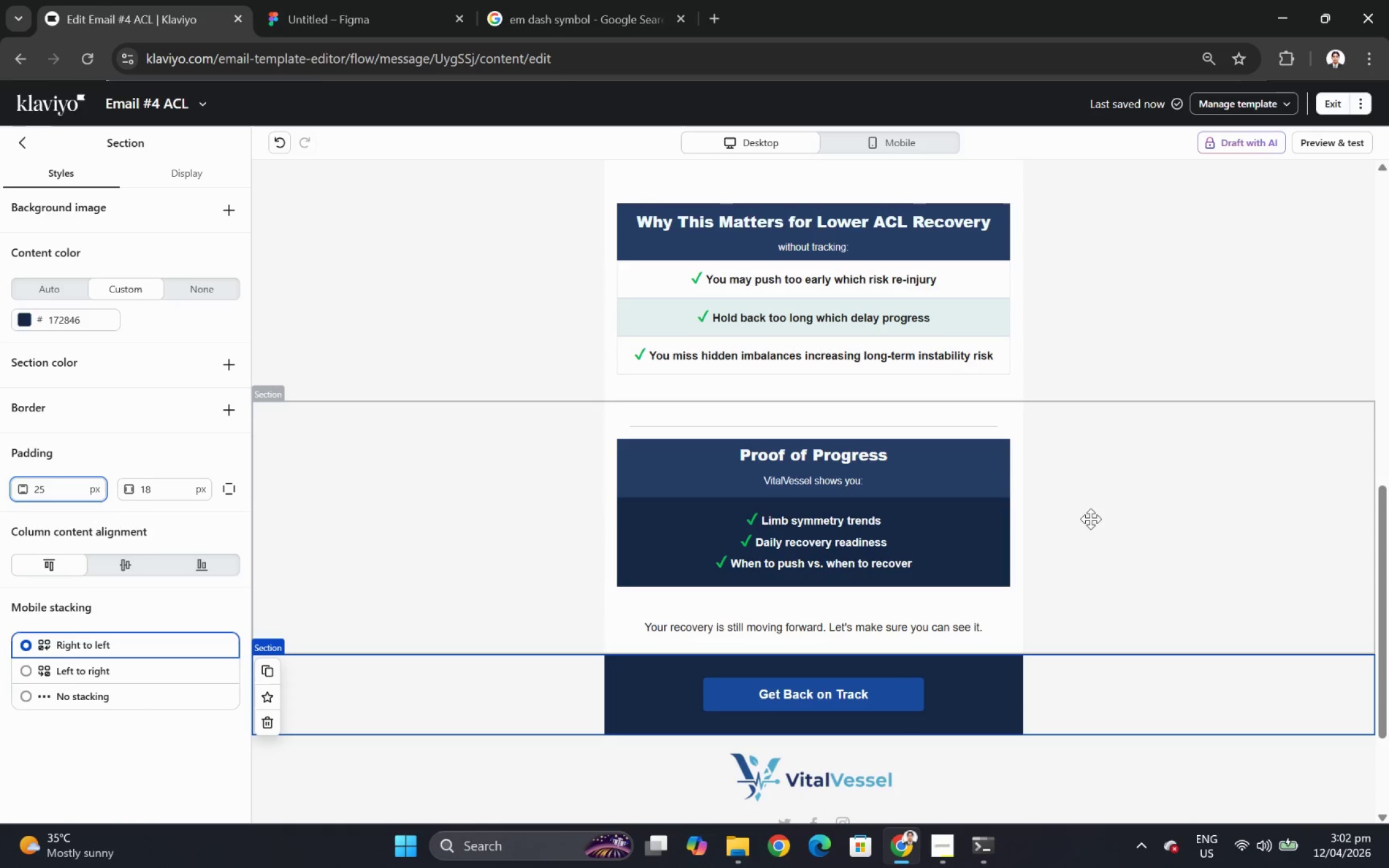 
left_click([1215, 579])
 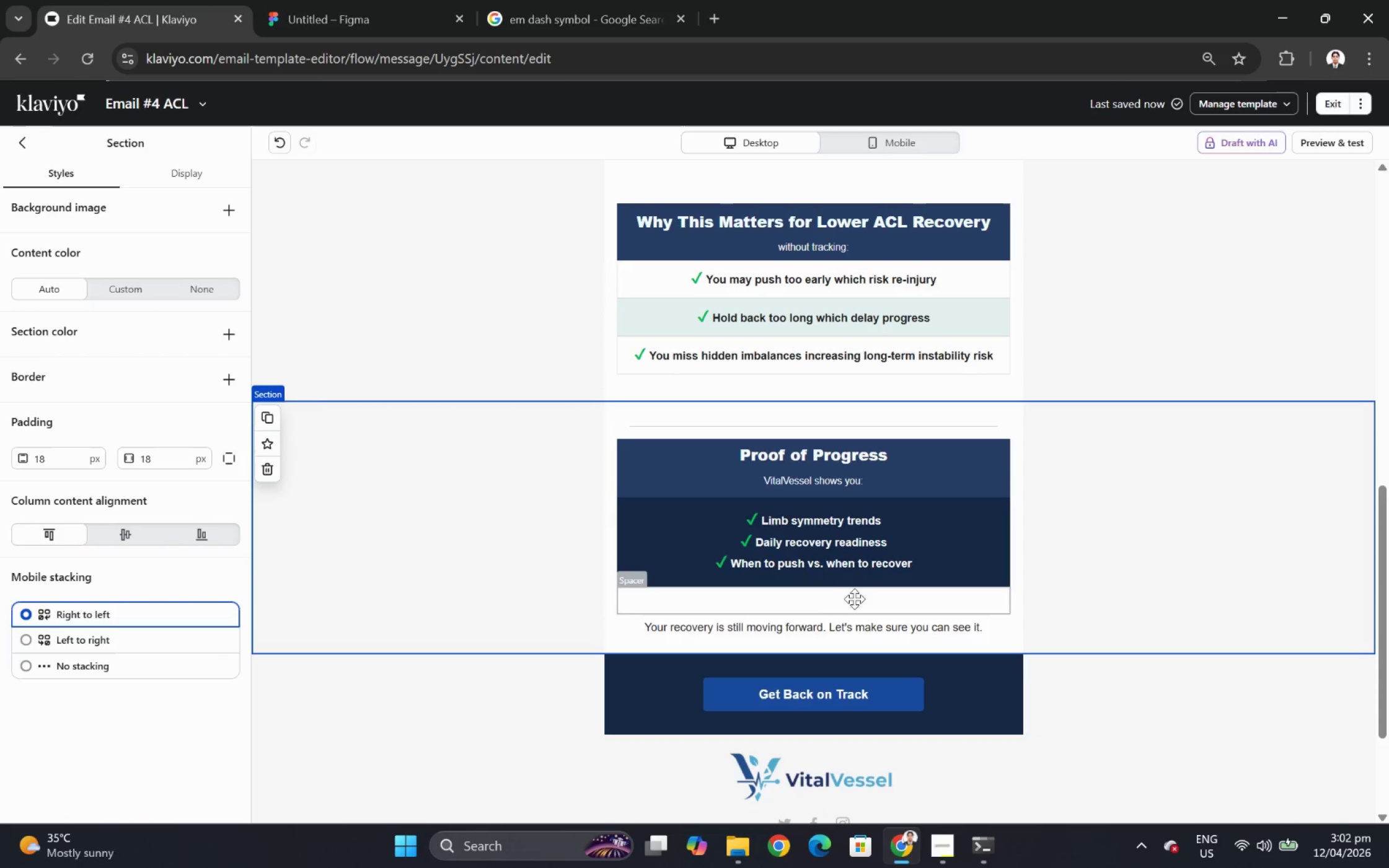 
left_click([853, 598])
 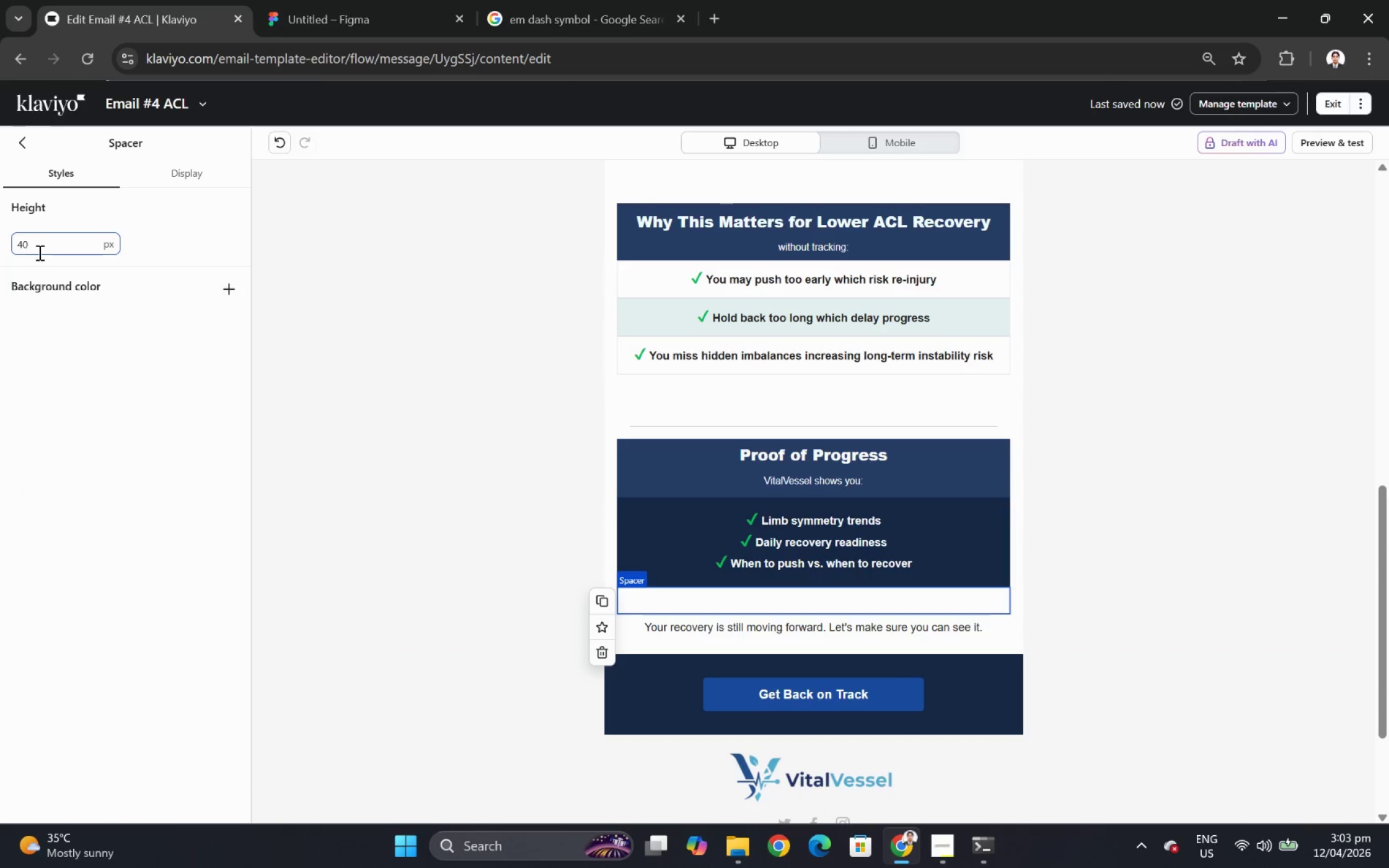 
double_click([40, 247])
 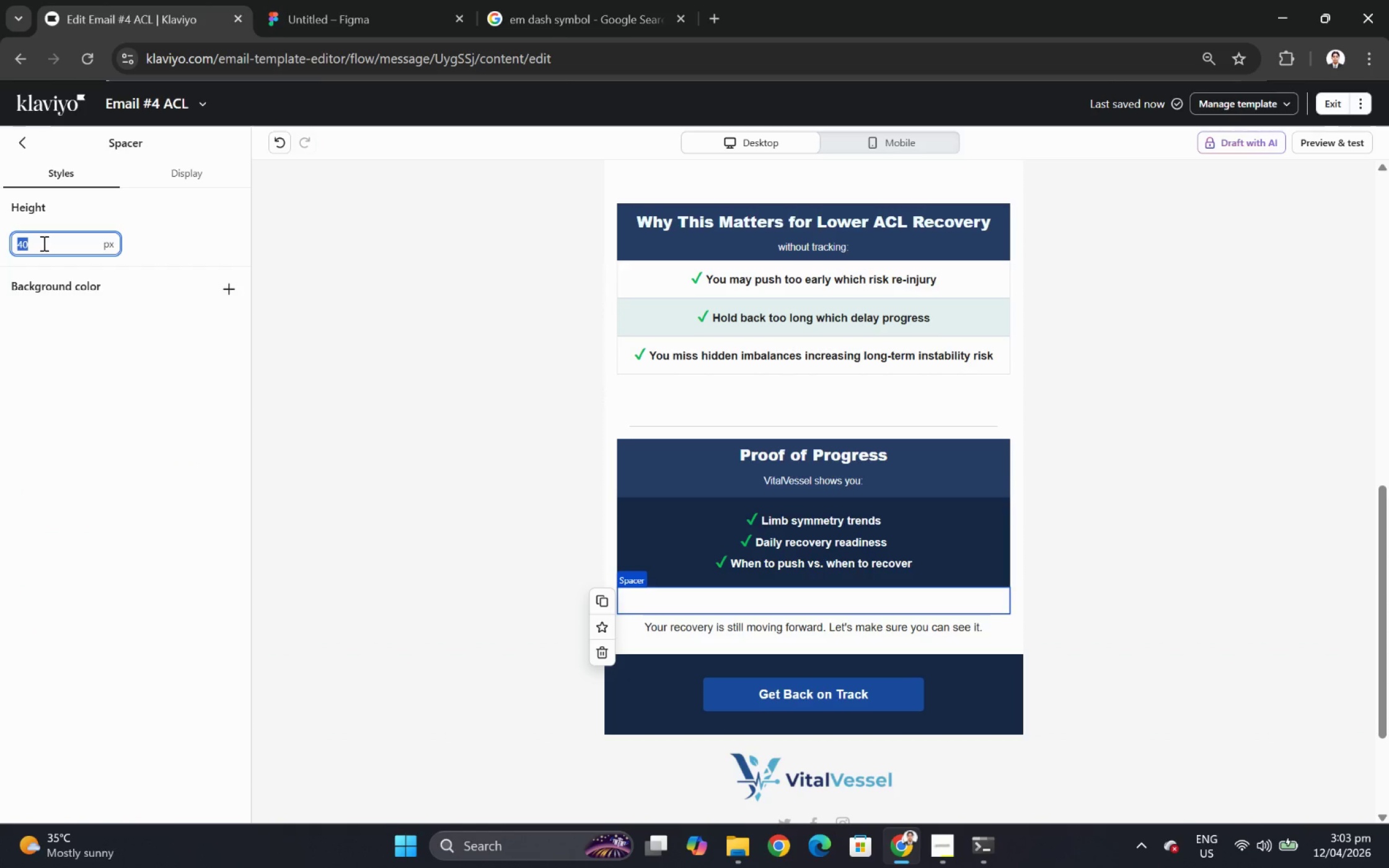 
key(Numpad3)
 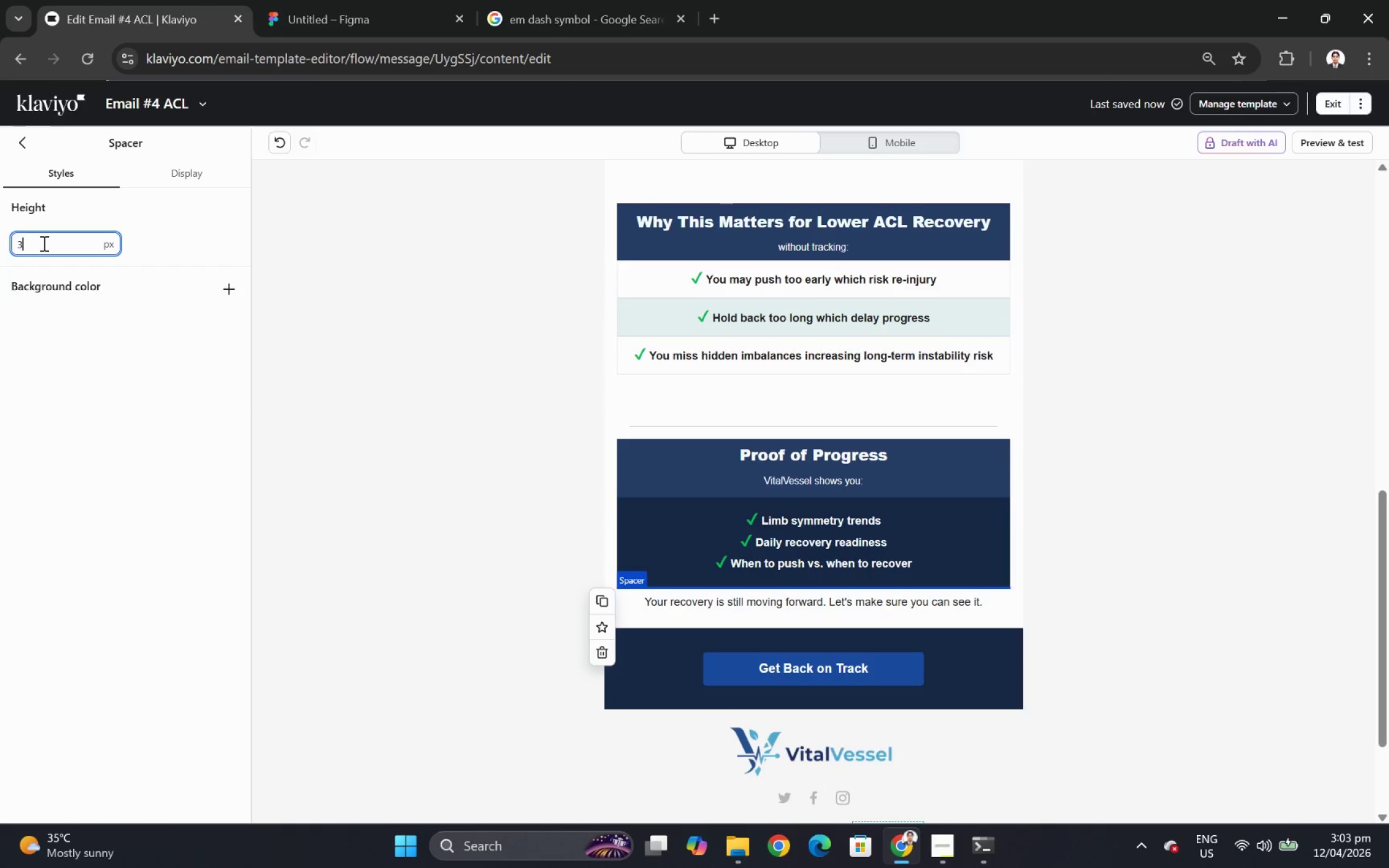 
key(Numpad0)
 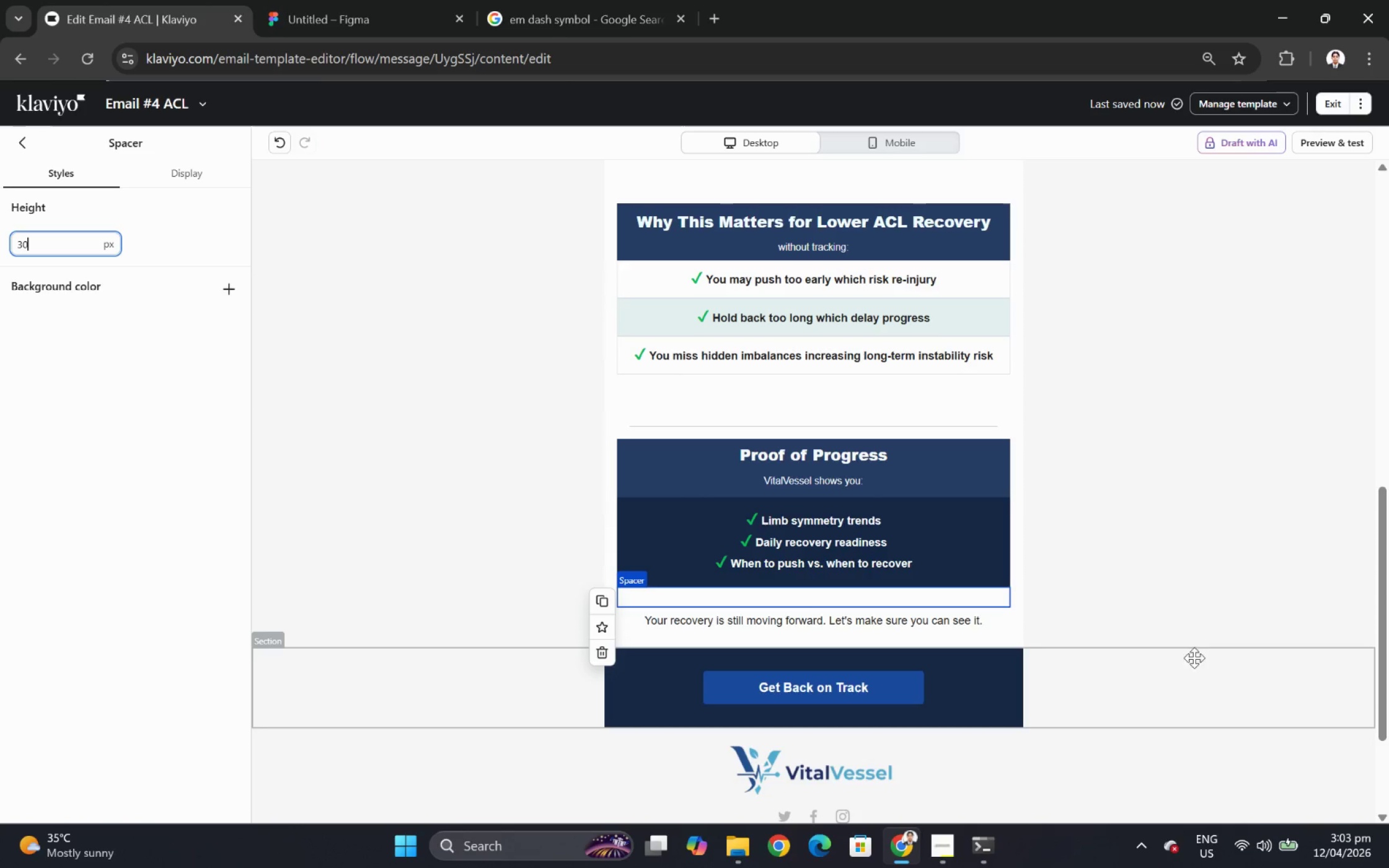 
left_click([1191, 712])
 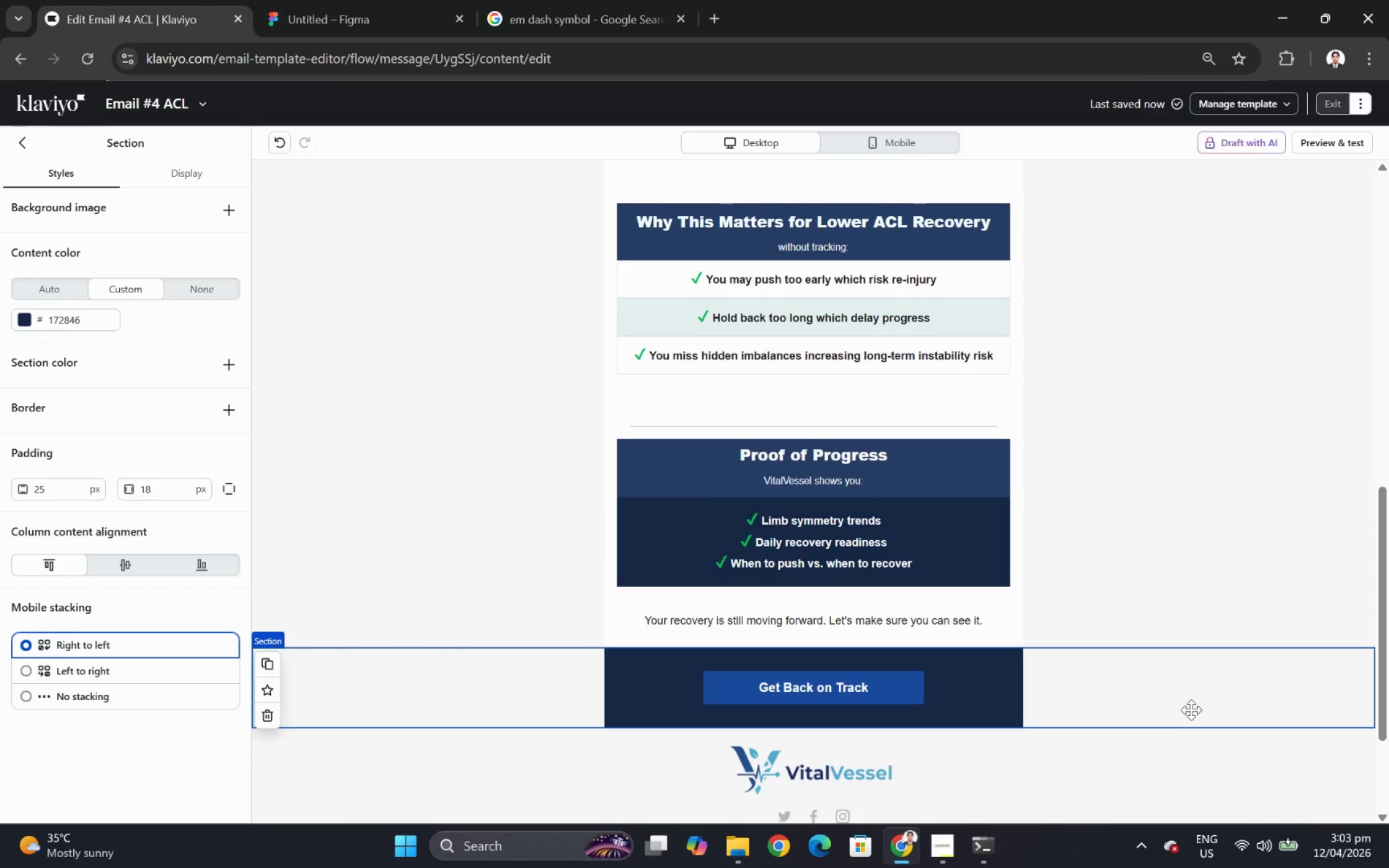 
hold_key(key=ControlLeft, duration=0.41)
scroll: coordinate [1200, 690], scroll_direction: down, amount: 1.0
 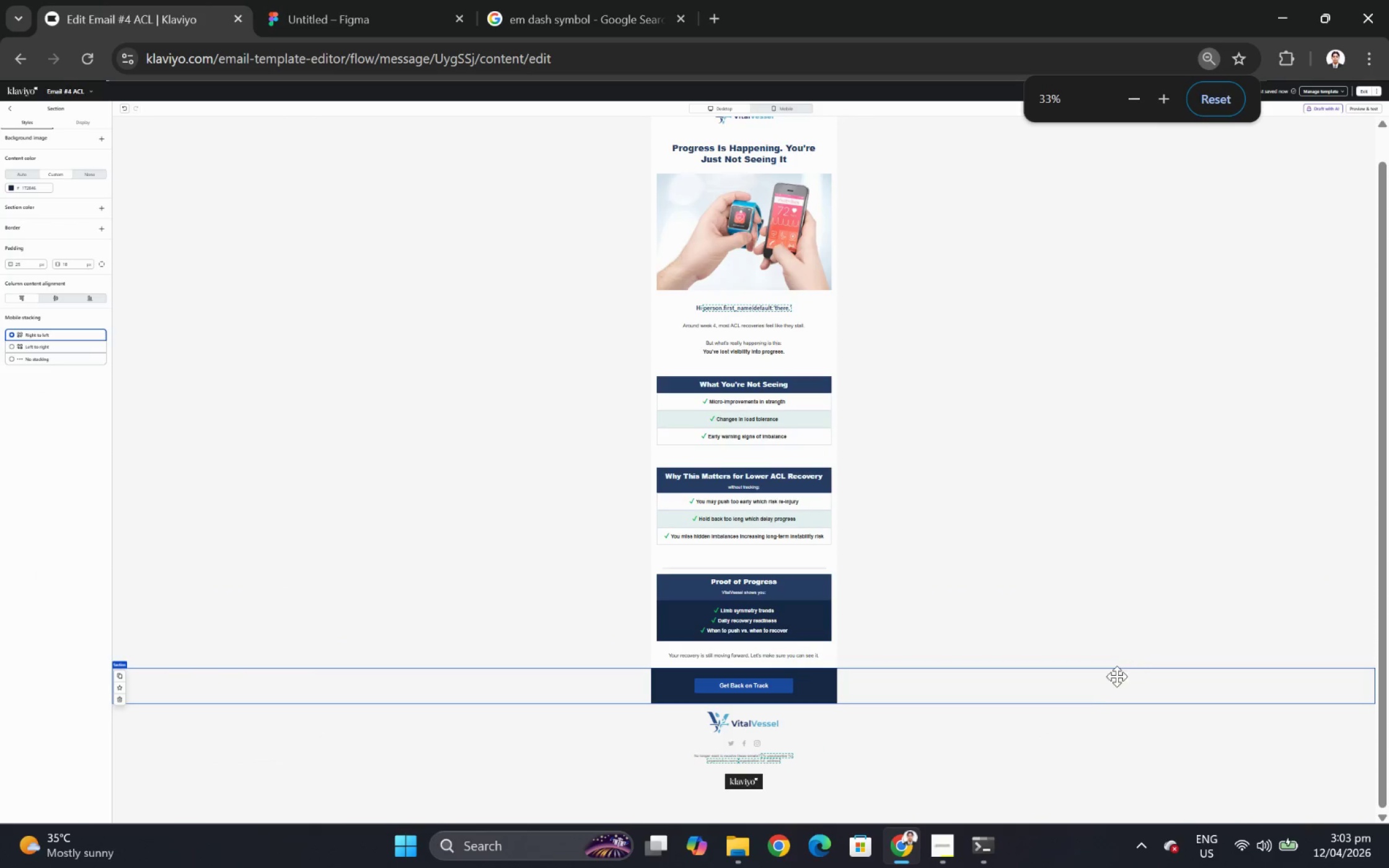 
hold_key(key=ControlLeft, duration=0.34)
scroll: coordinate [1070, 712], scroll_direction: down, amount: 2.0
 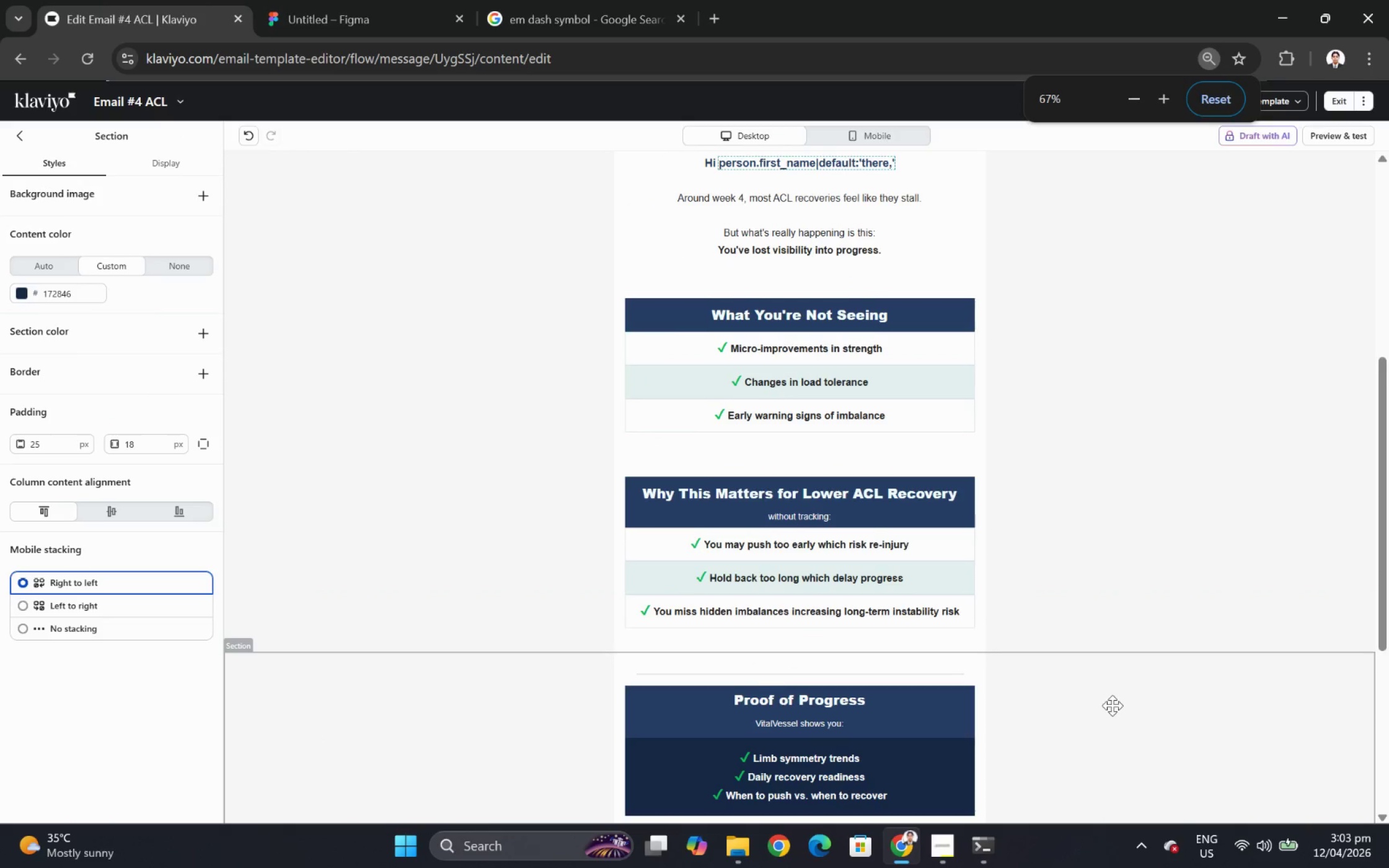 
hold_key(key=ControlLeft, duration=1.5)
 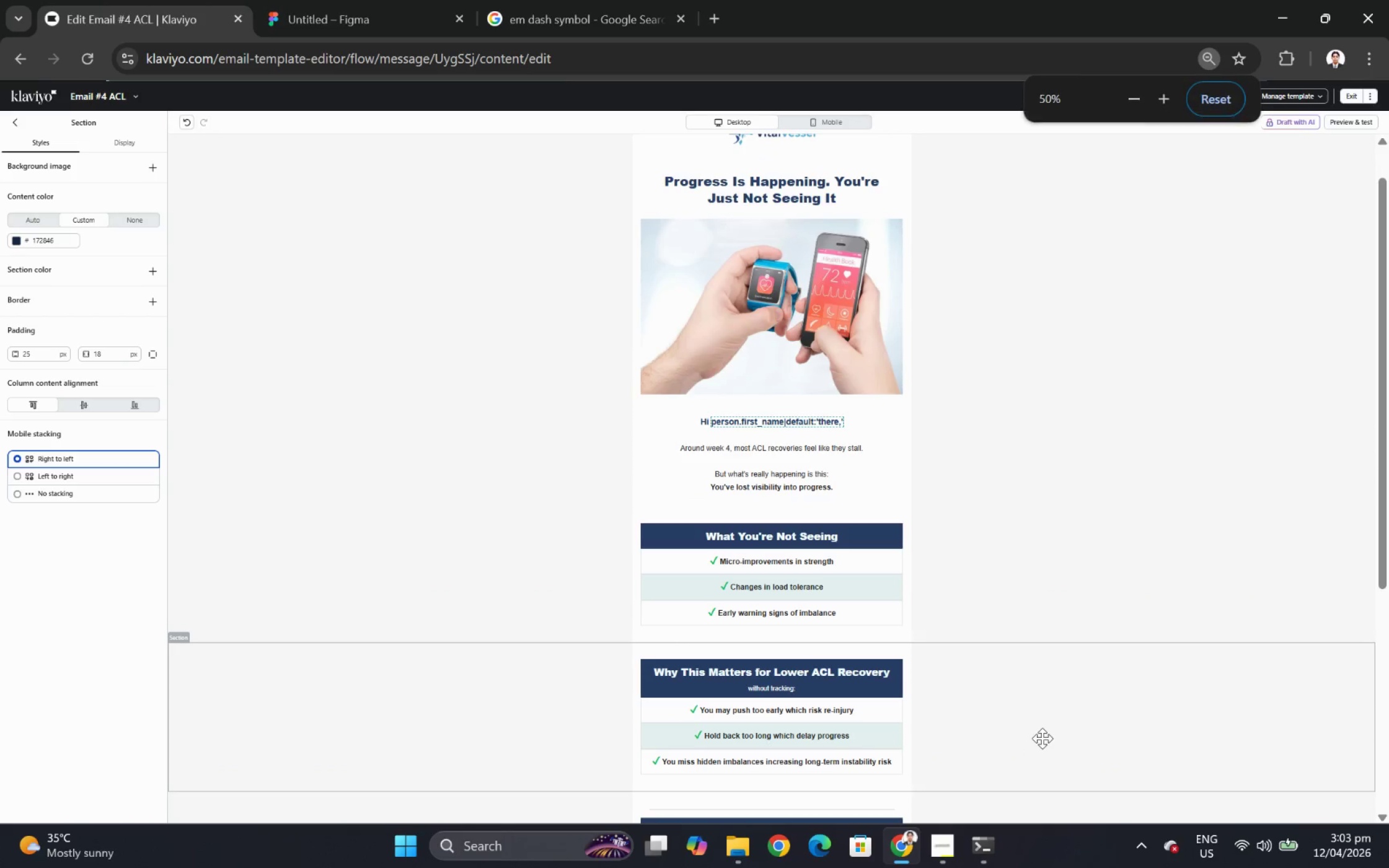 
scroll: coordinate [1110, 610], scroll_direction: down, amount: 6.0
 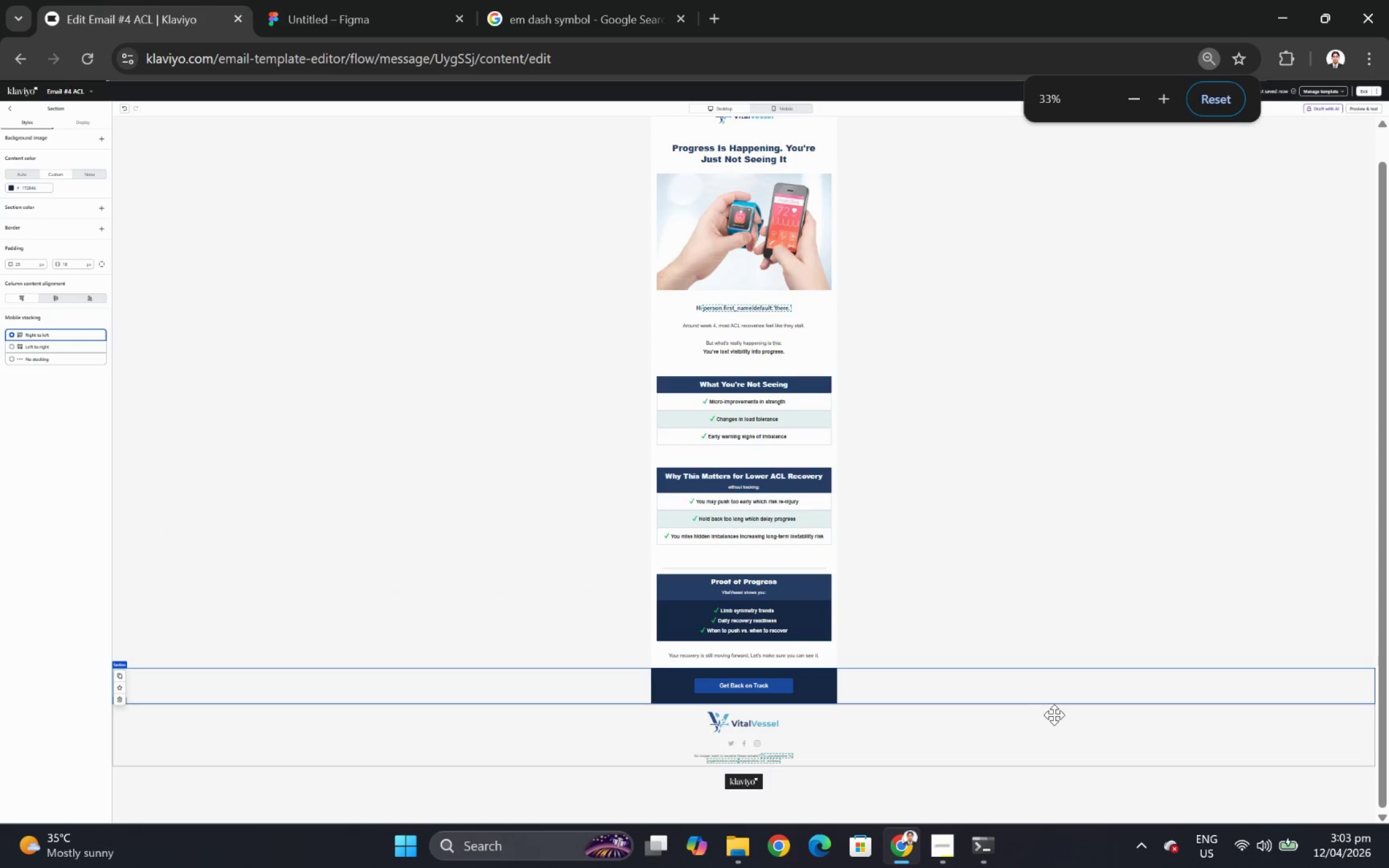 
hold_key(key=ControlLeft, duration=0.73)
scroll: coordinate [1042, 737], scroll_direction: up, amount: 1.0
 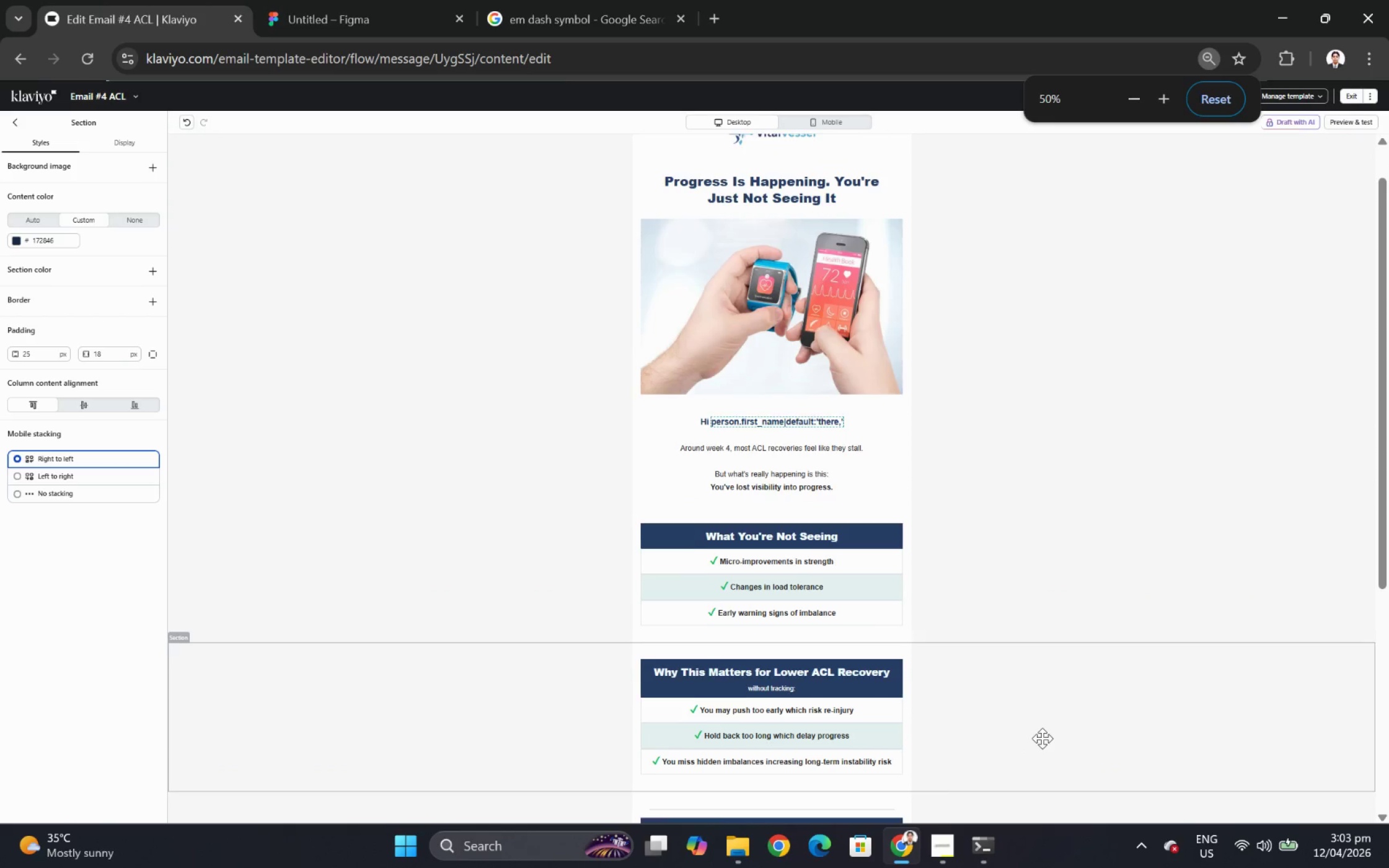 
hold_key(key=ControlLeft, duration=0.44)
 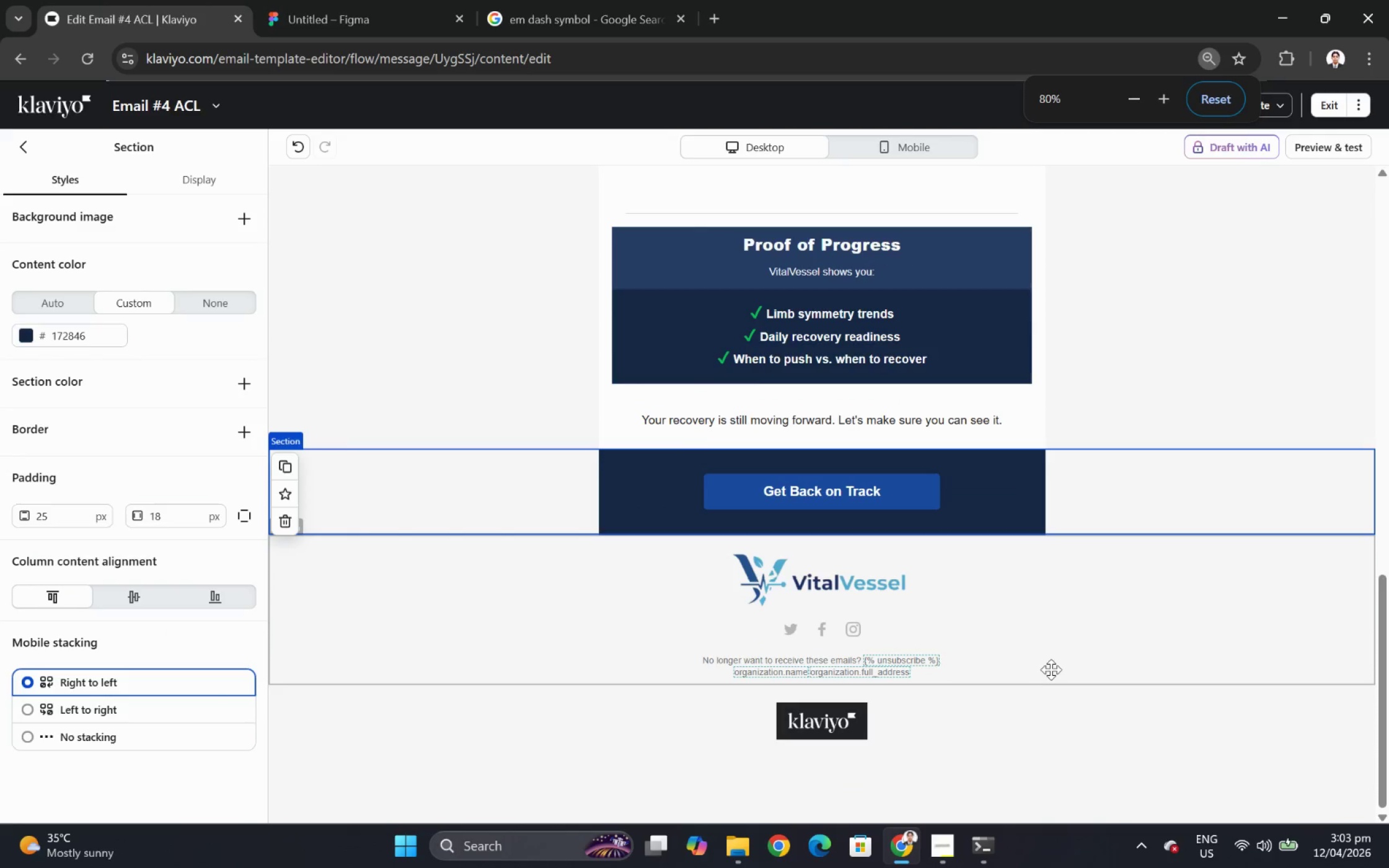 
scroll: coordinate [1042, 678], scroll_direction: down, amount: 8.0
 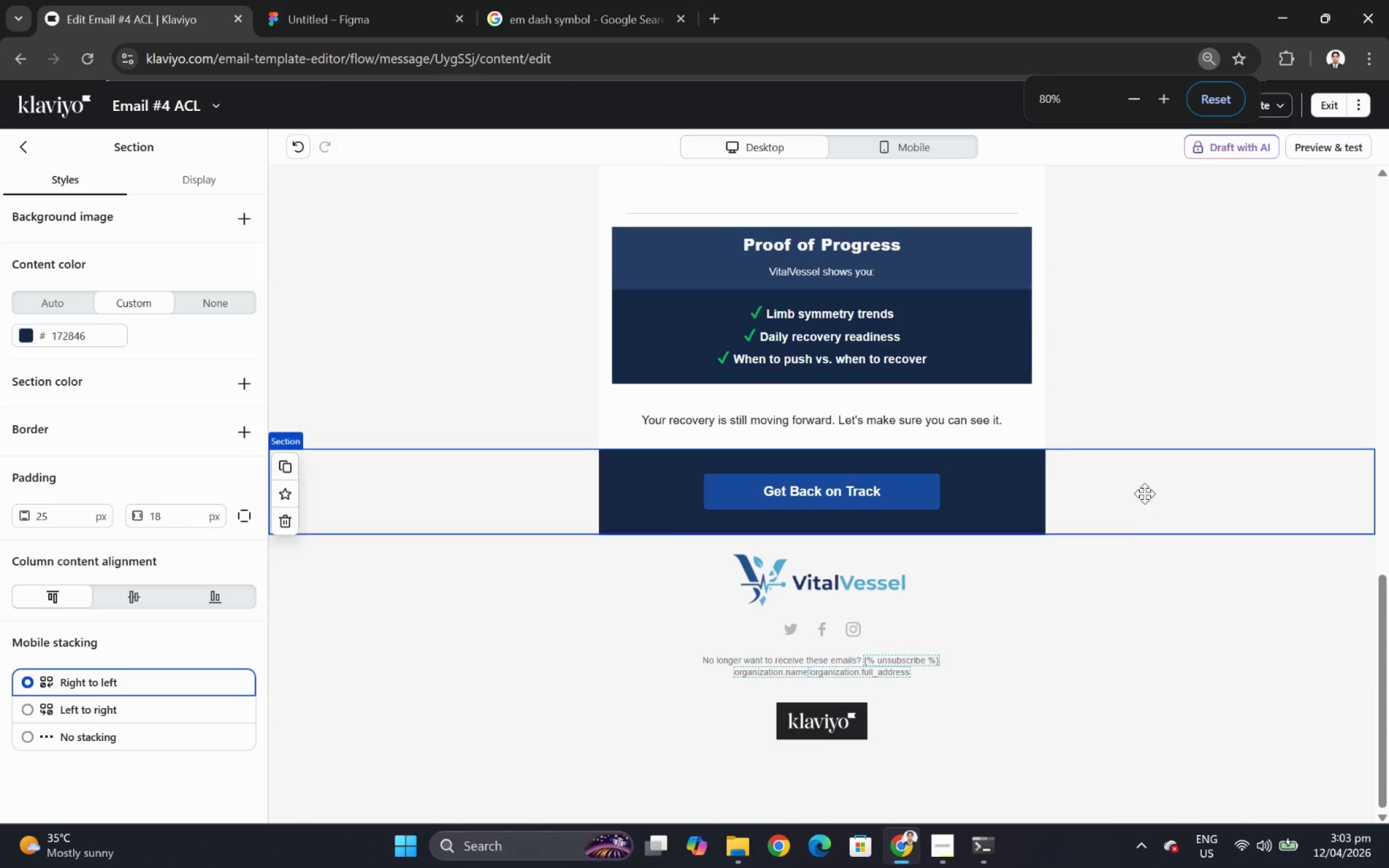 
left_click([1143, 490])
 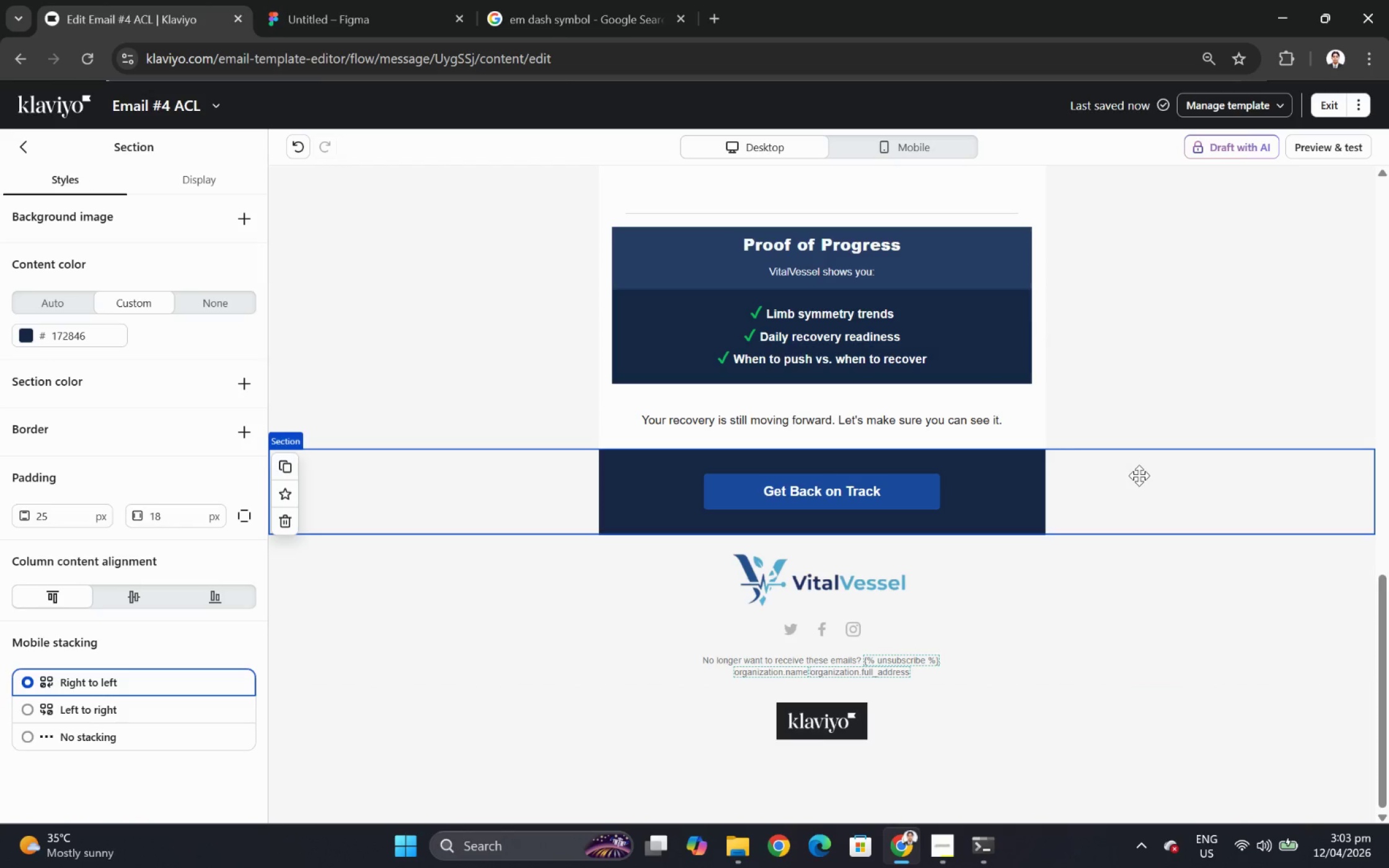 
wait(5.48)
 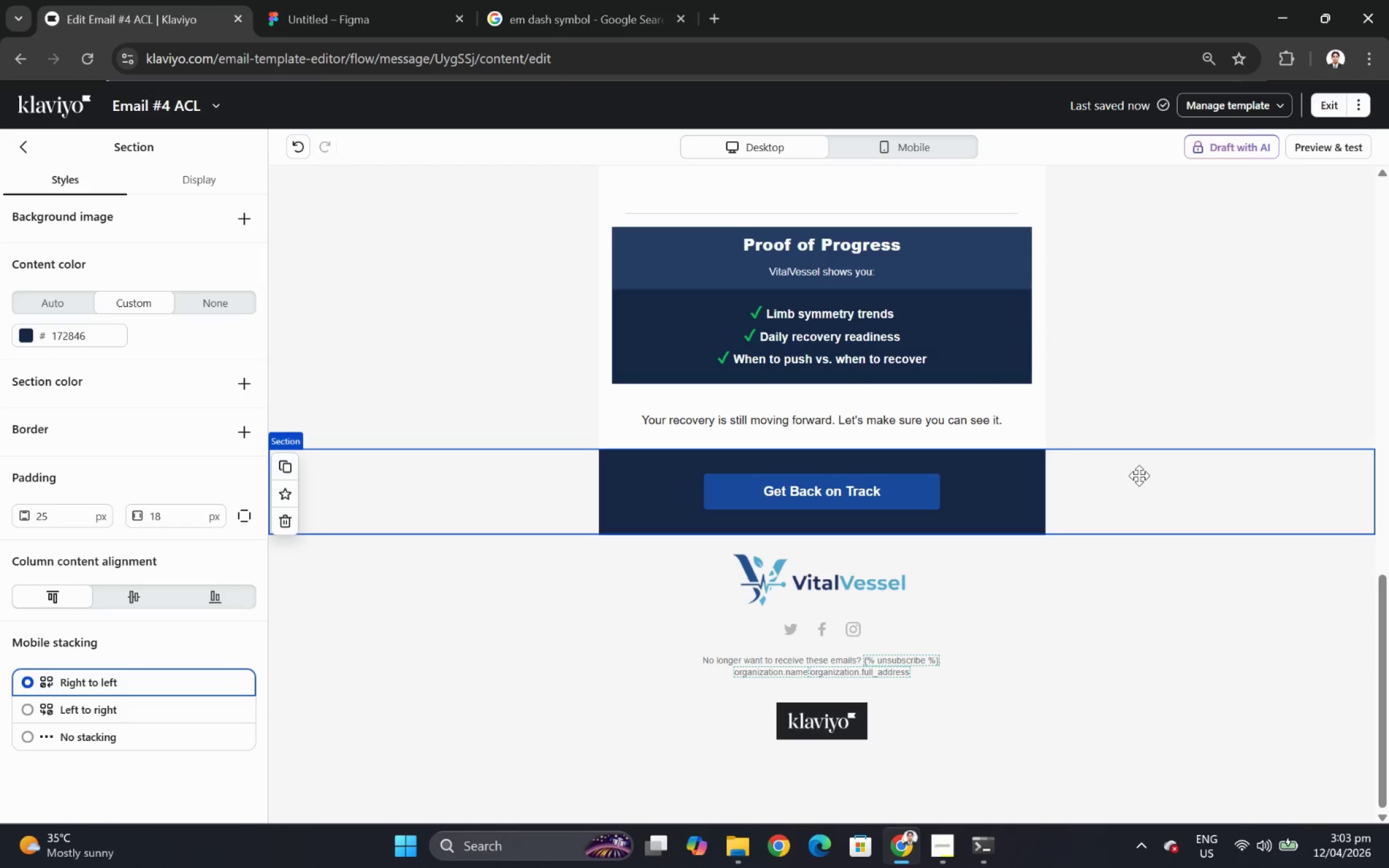 
scroll: coordinate [1123, 415], scroll_direction: none, amount: 0.0
 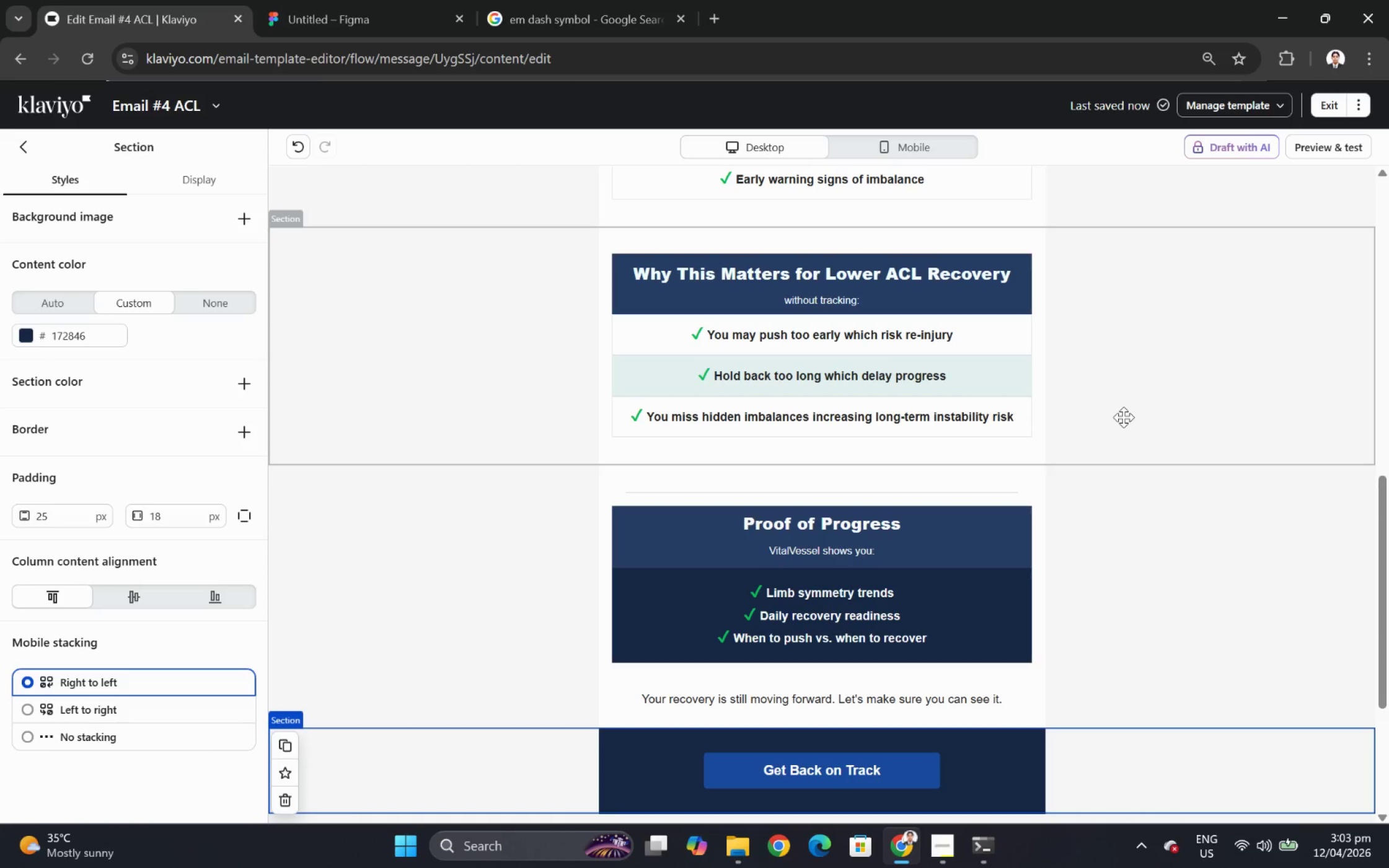 
wait(23.08)
 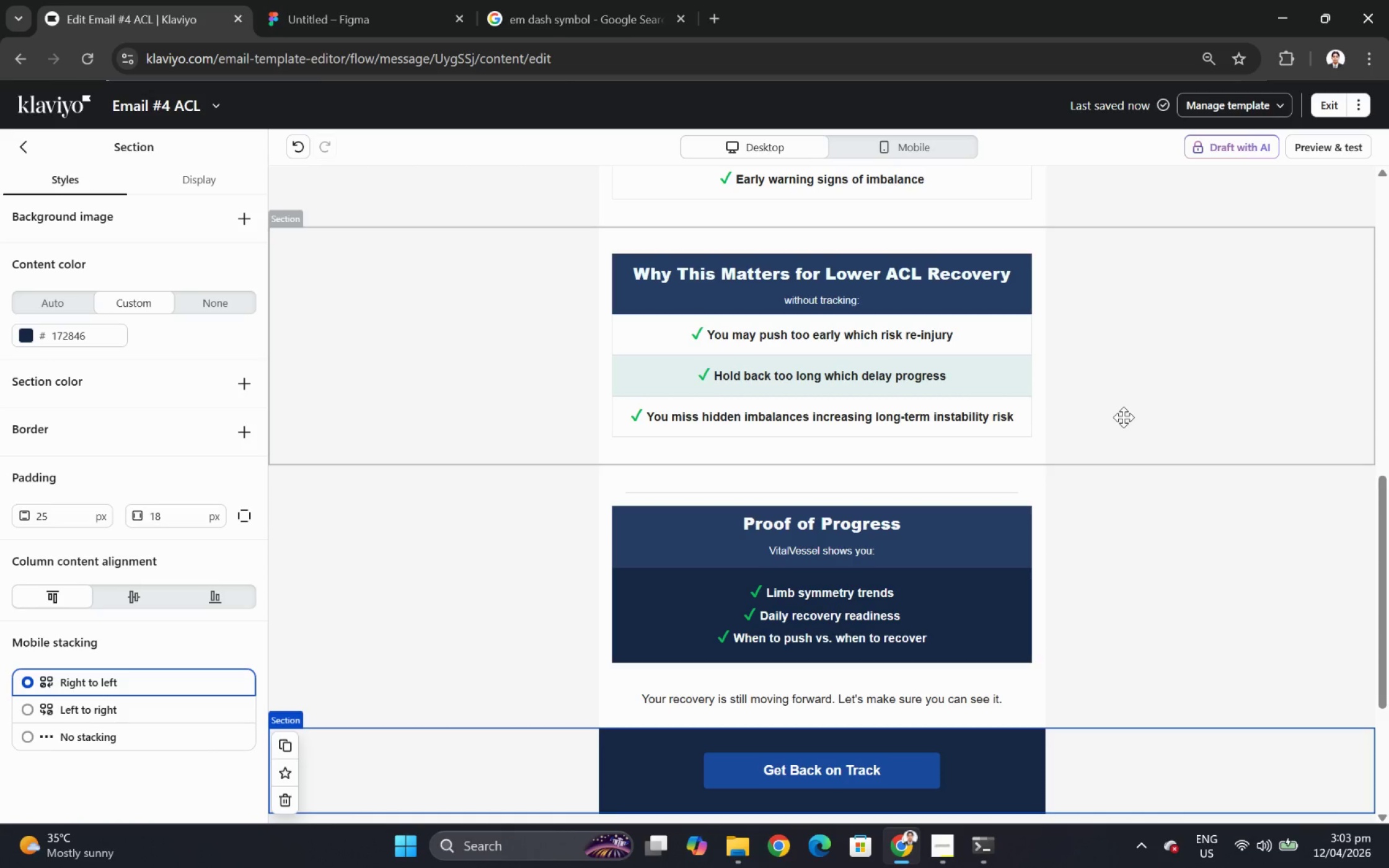 
scroll: coordinate [1186, 467], scroll_direction: down, amount: 1.0
 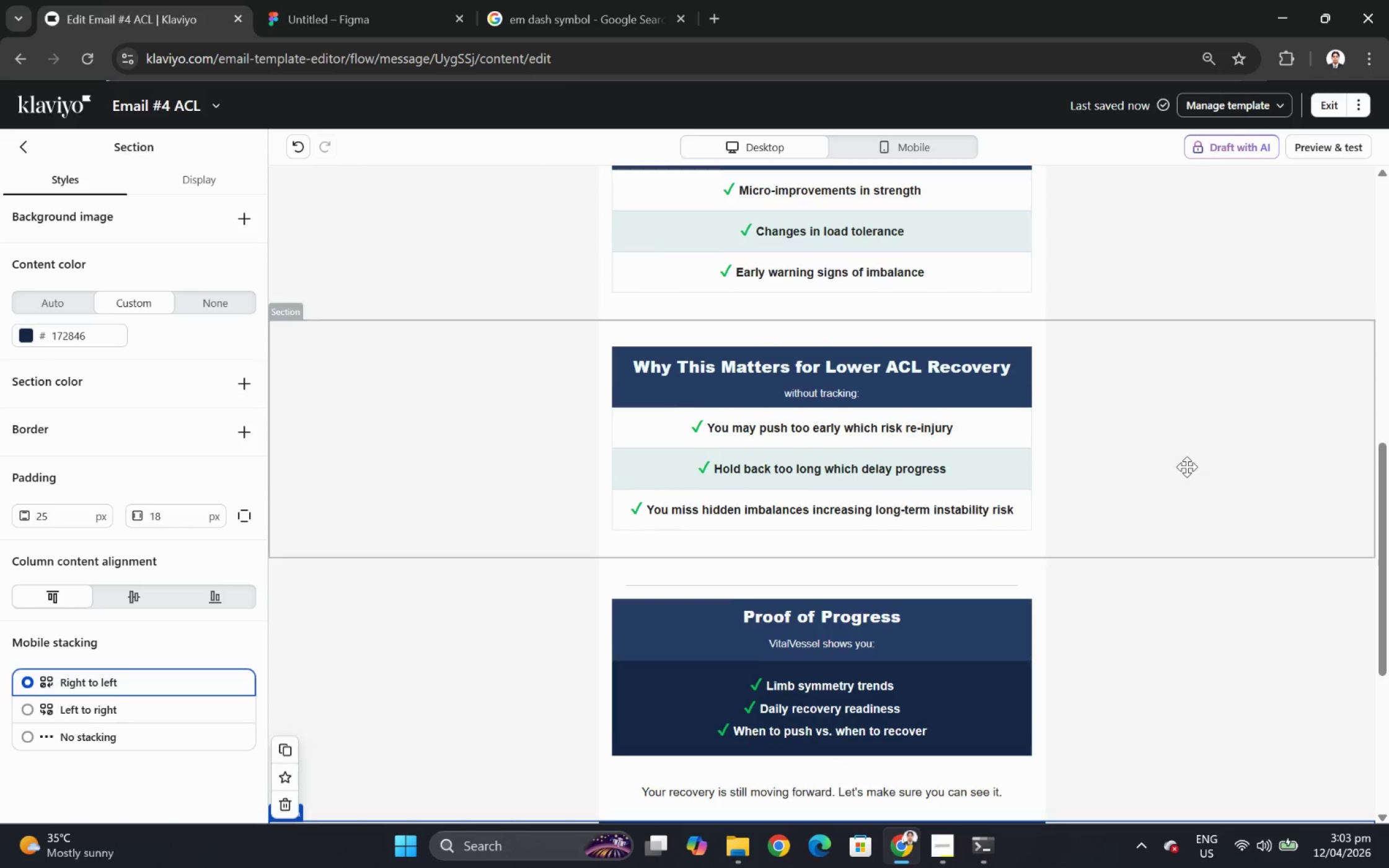 
scroll: coordinate [1186, 464], scroll_direction: up, amount: 7.0
 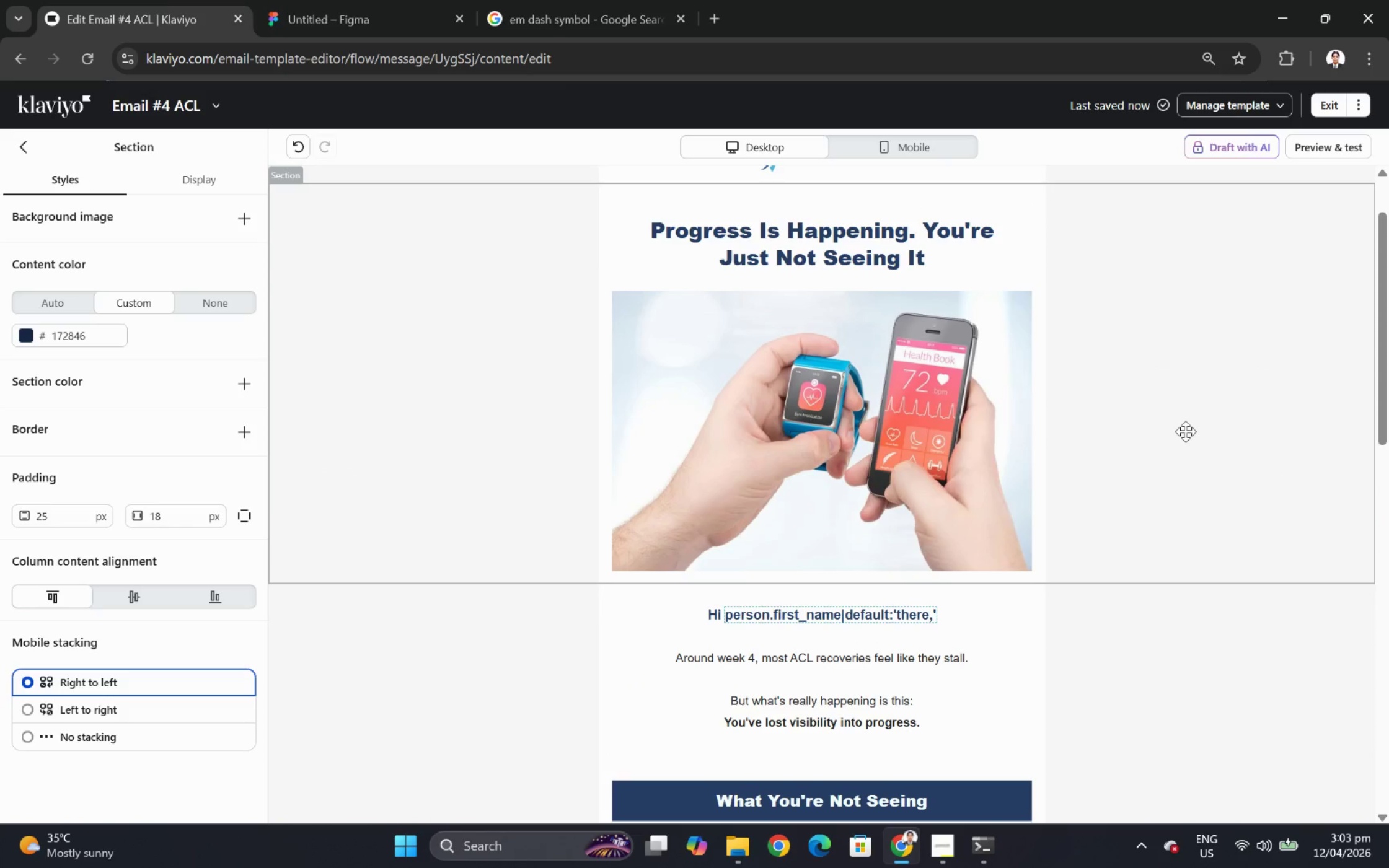 
wait(6.2)
 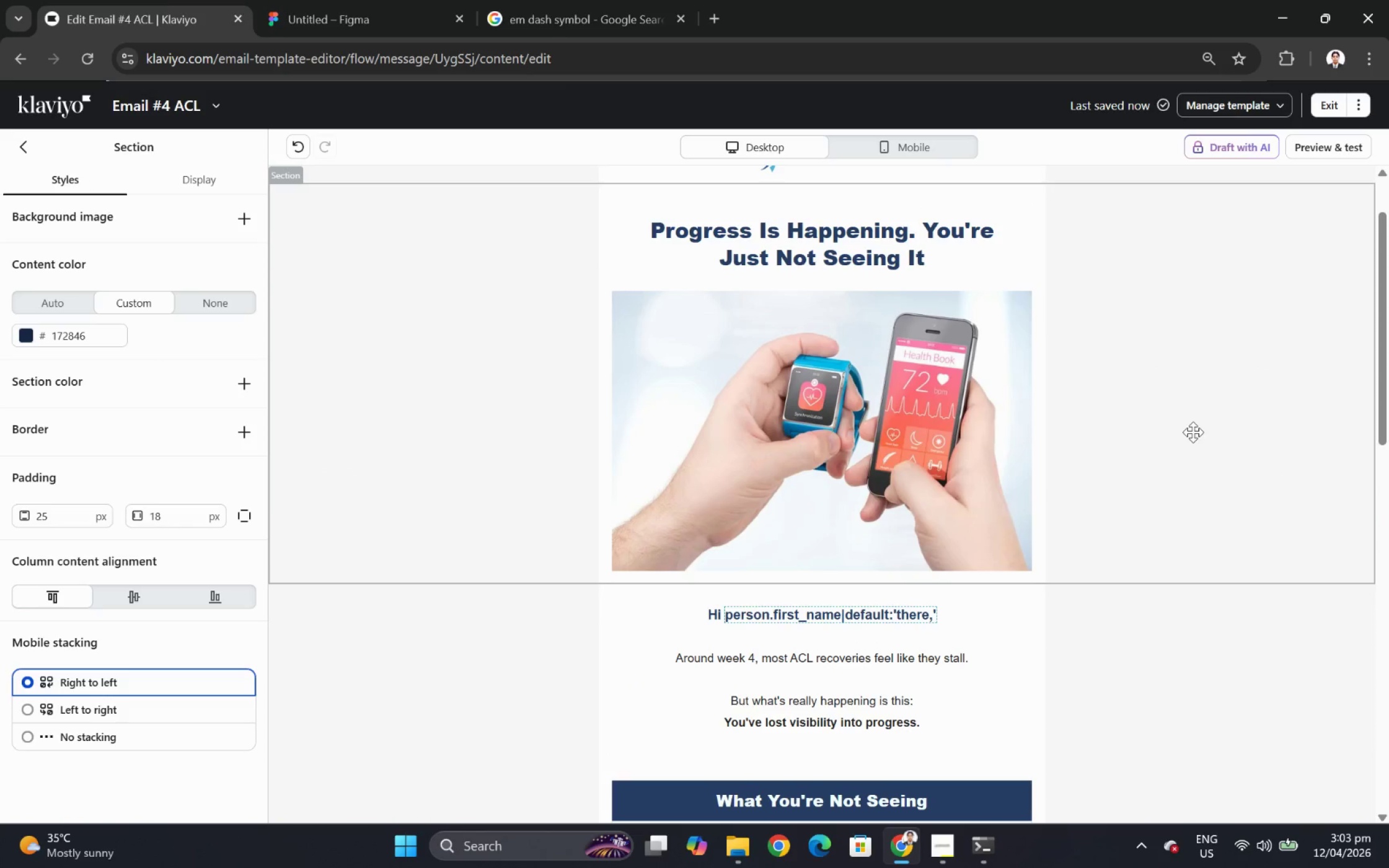 
scroll: coordinate [1269, 418], scroll_direction: down, amount: 11.0
 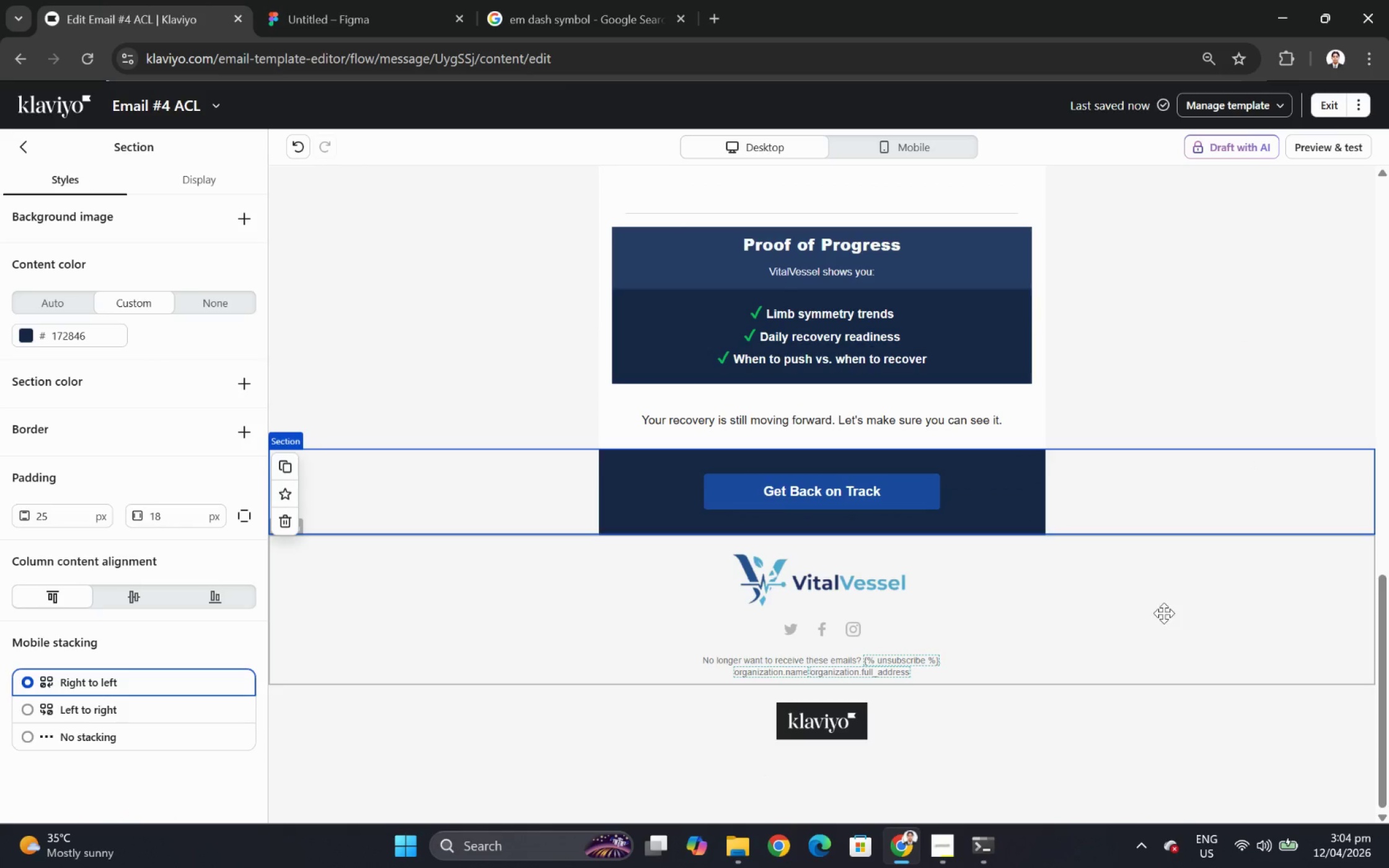 
left_click([1030, 499])
 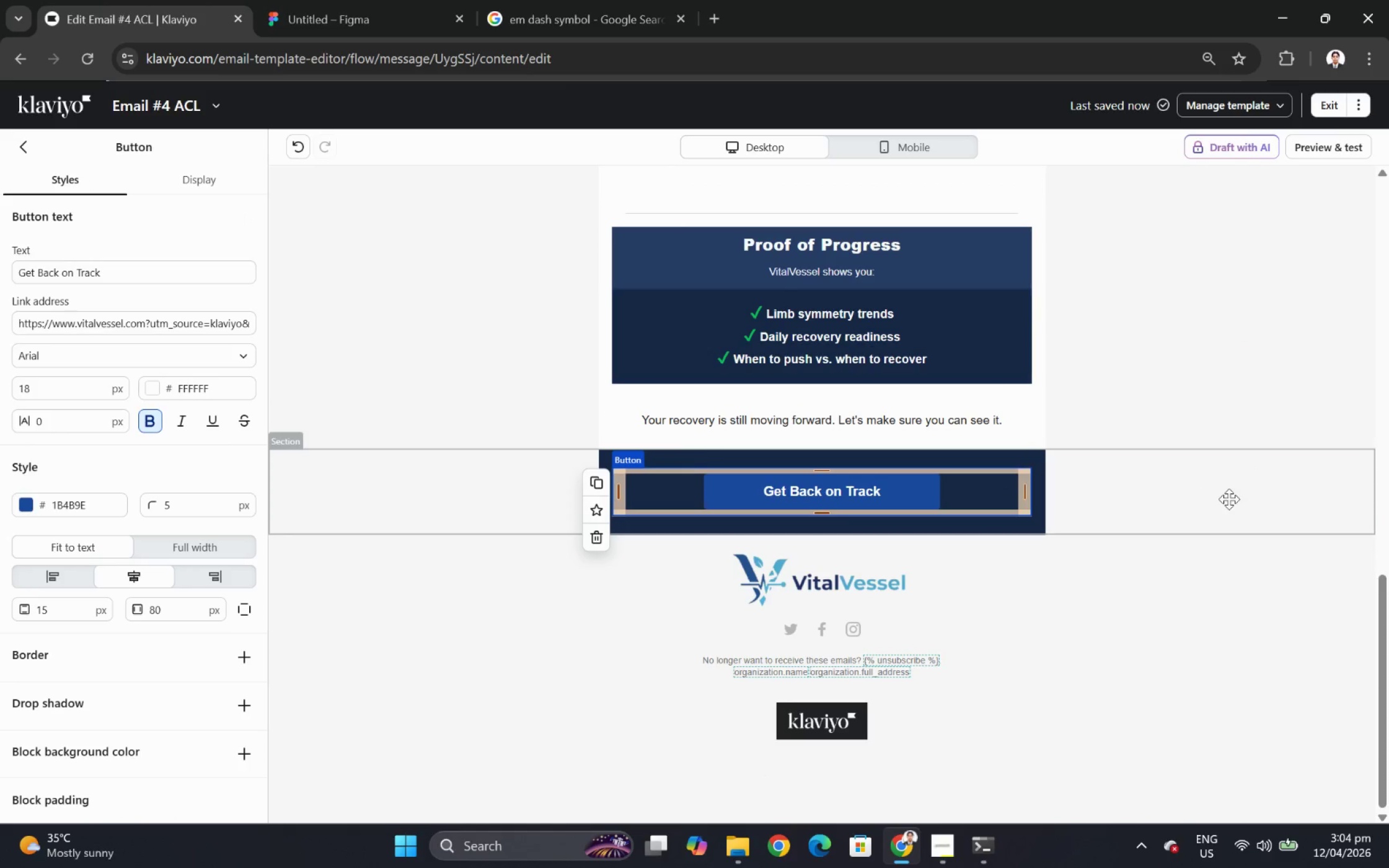 
left_click([1228, 499])
 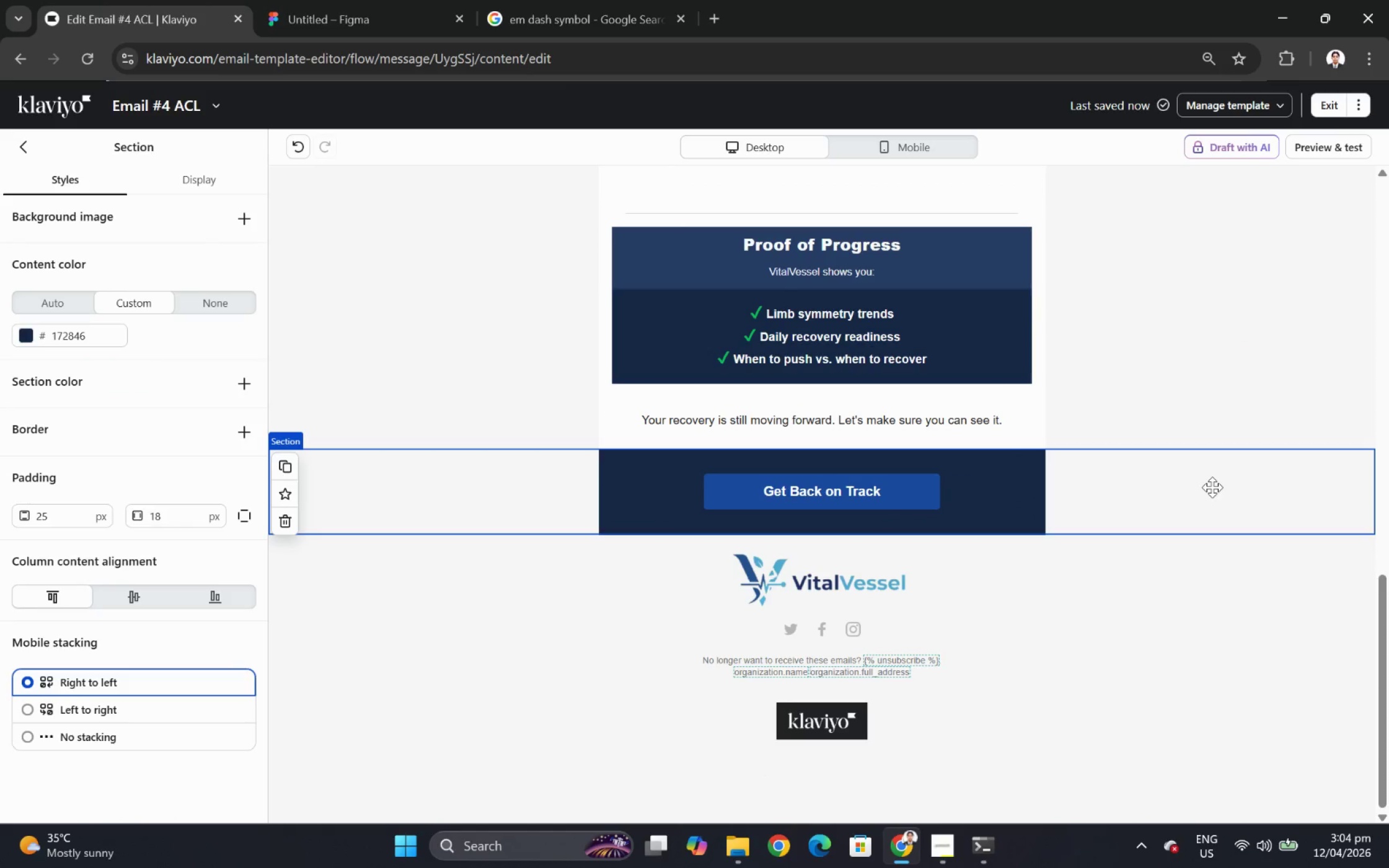 
scroll: coordinate [1205, 486], scroll_direction: up, amount: 5.0
 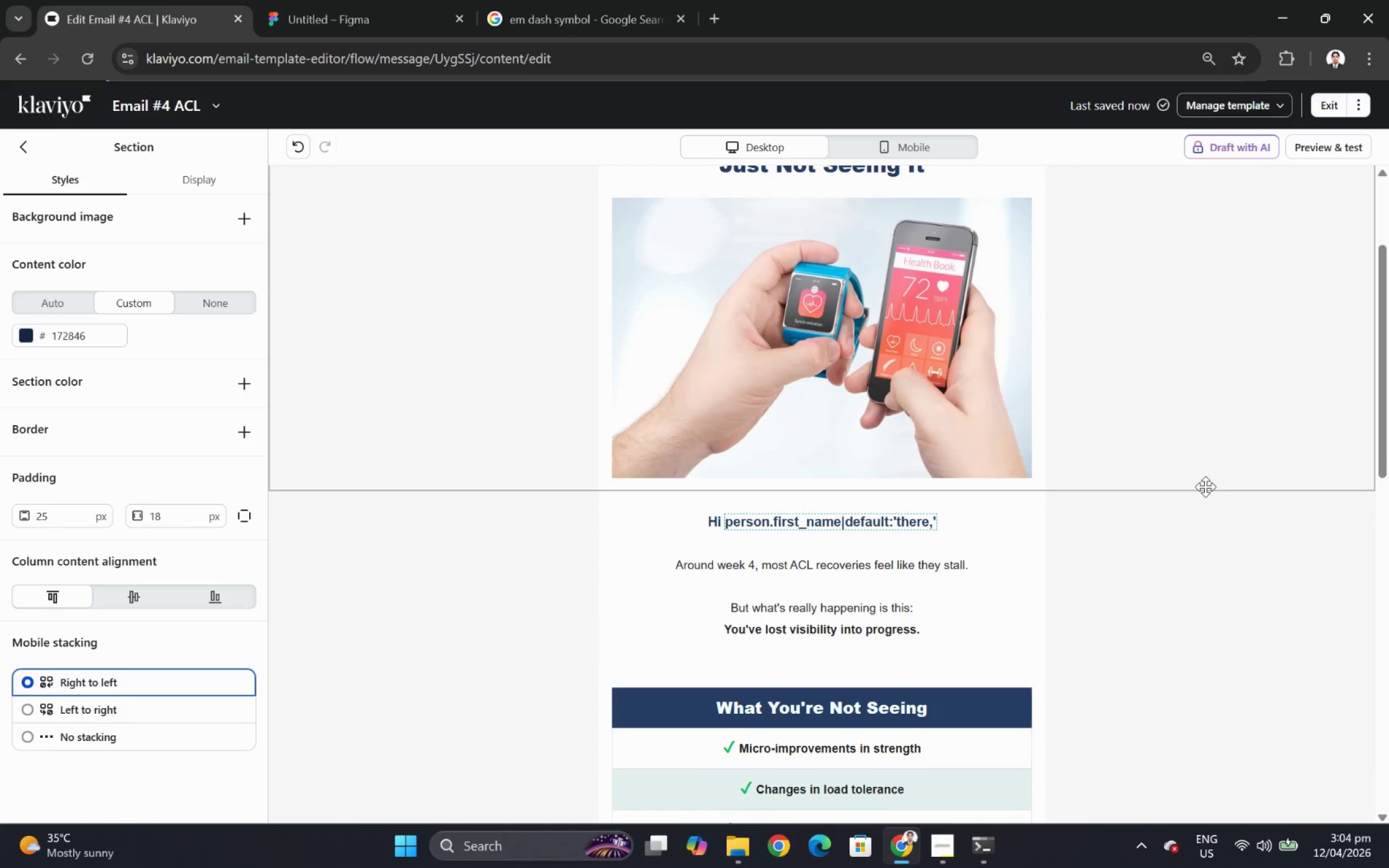 
wait(7.47)
 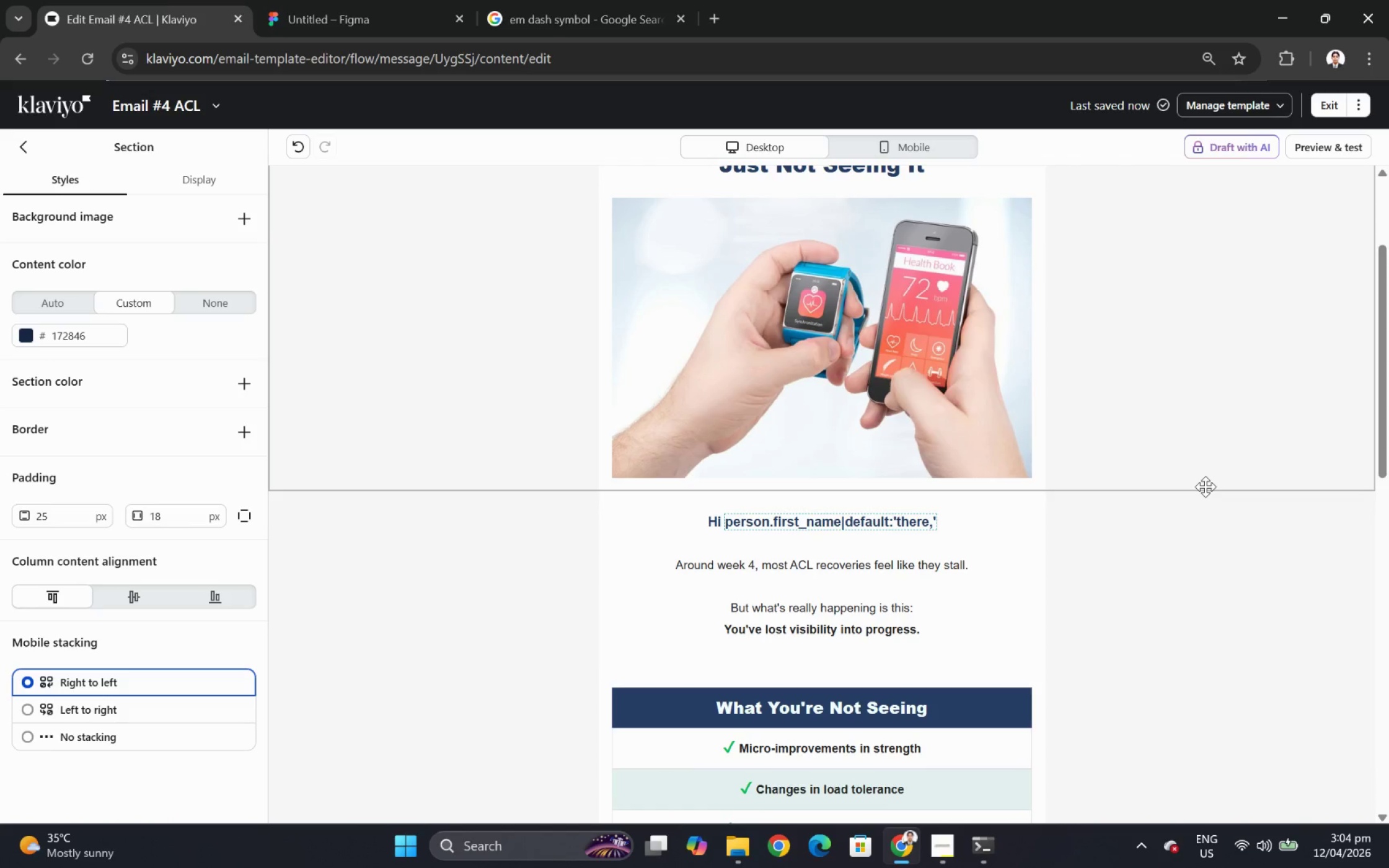 
scroll: coordinate [1129, 439], scroll_direction: up, amount: 3.0
 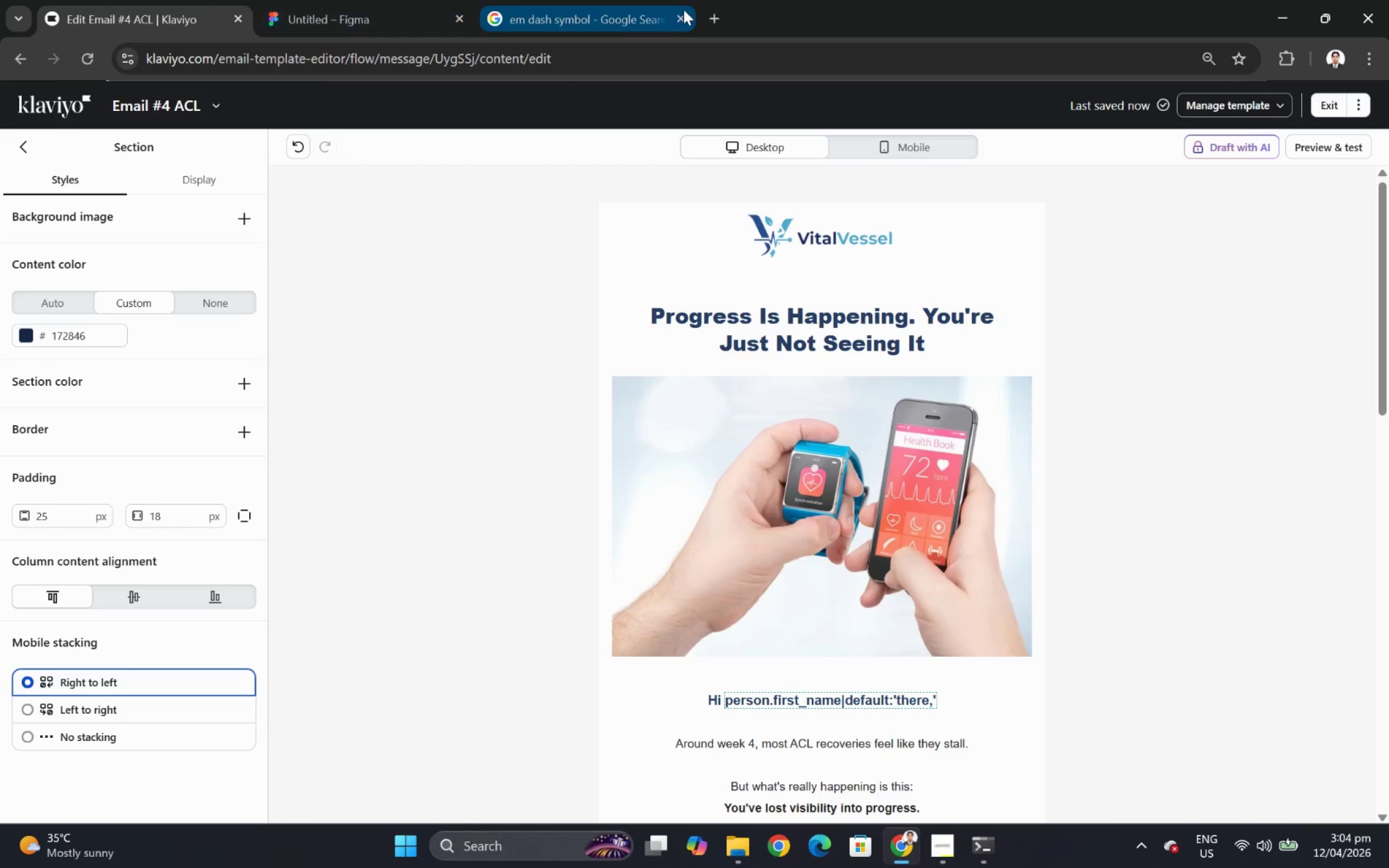 
left_click([718, 15])
 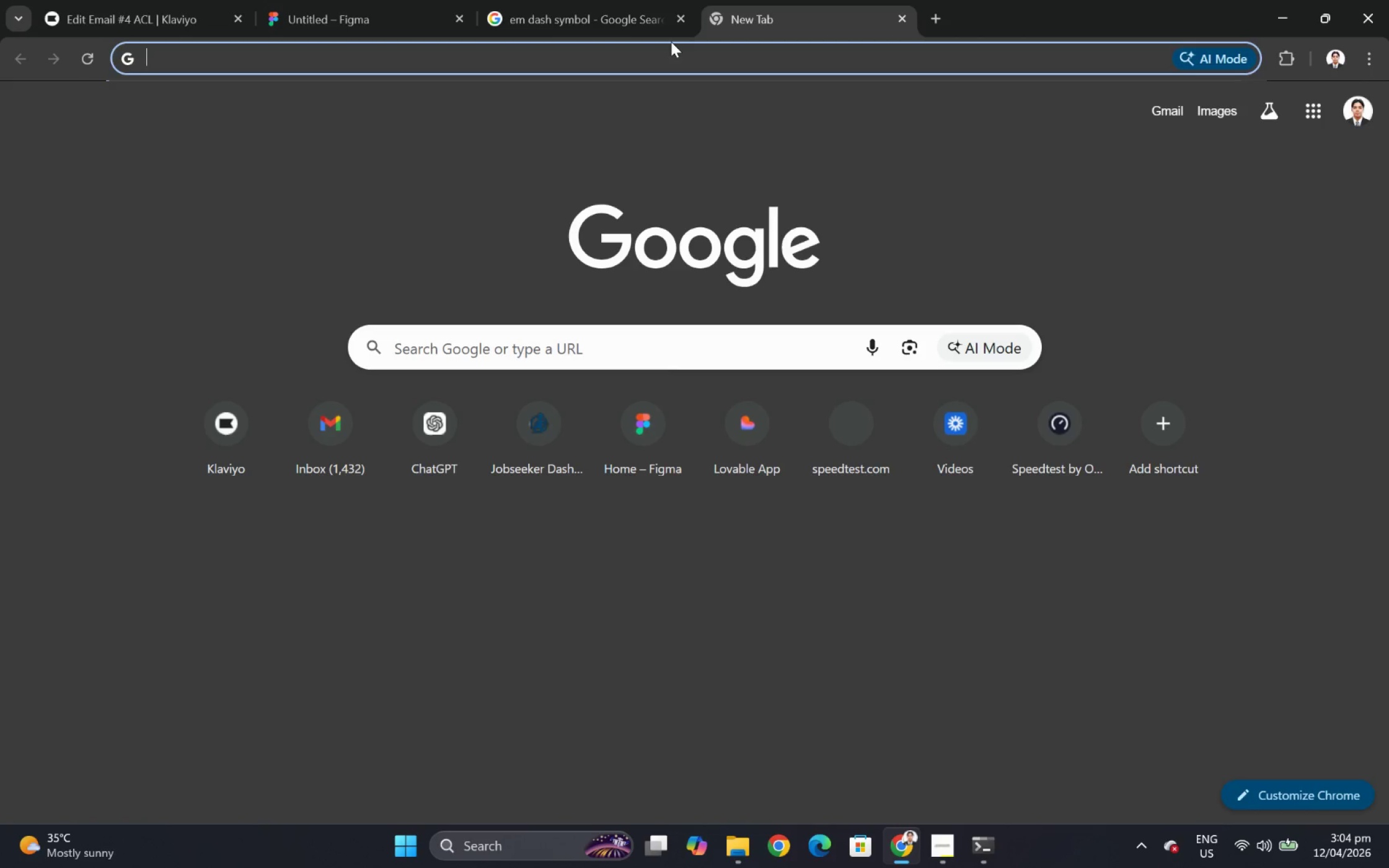 
type(progress)
 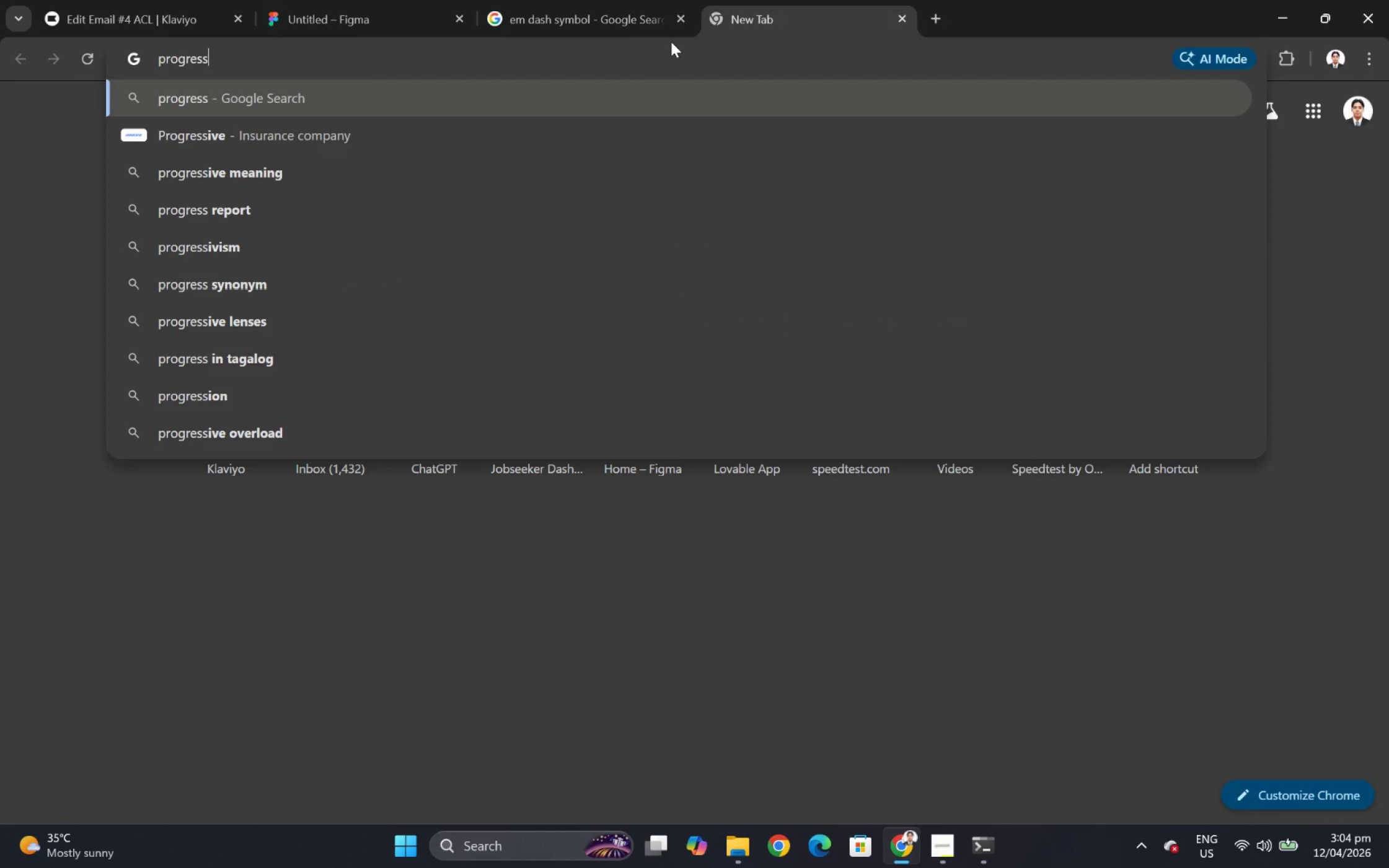 
key(Enter)
 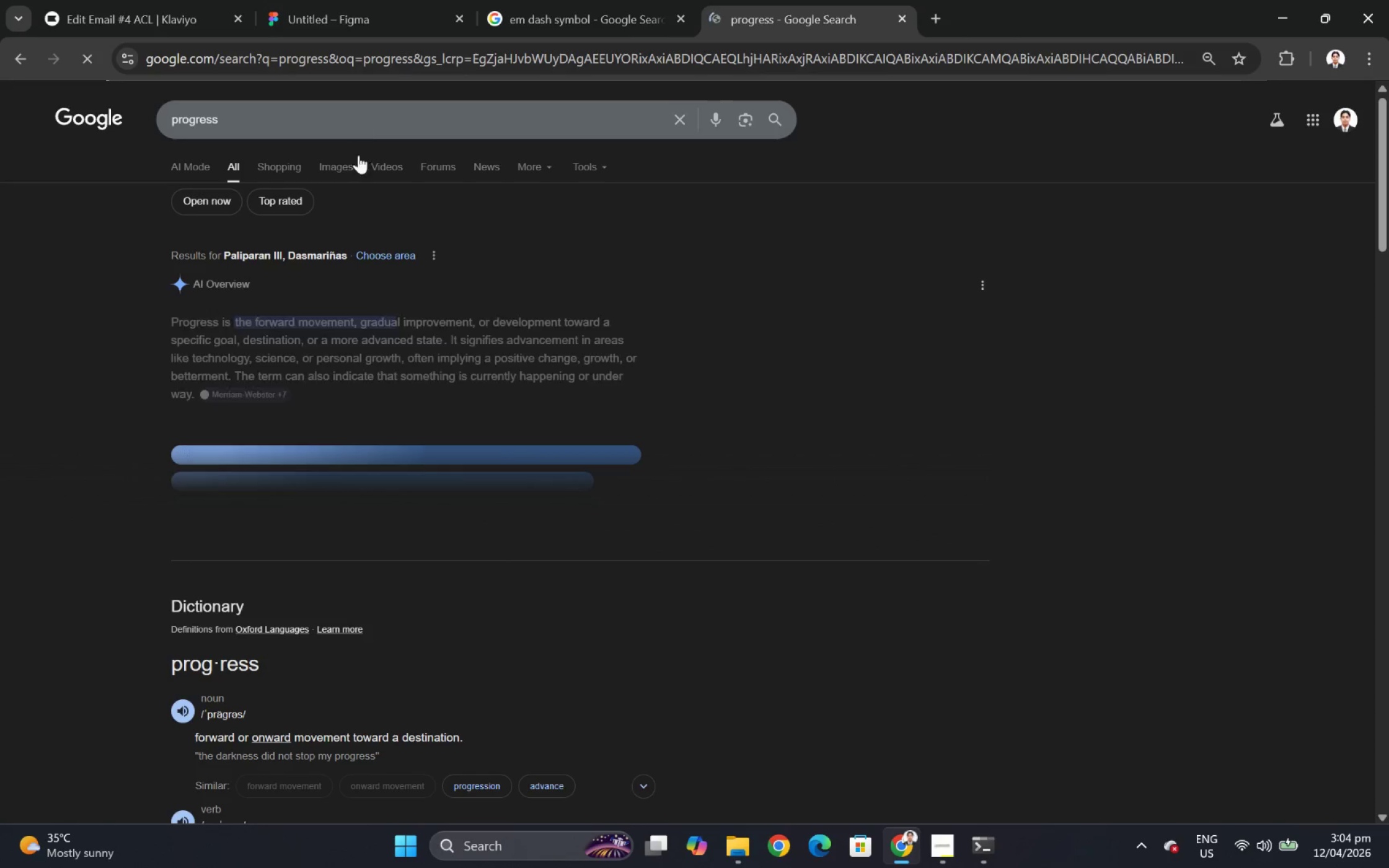 
left_click([349, 168])
 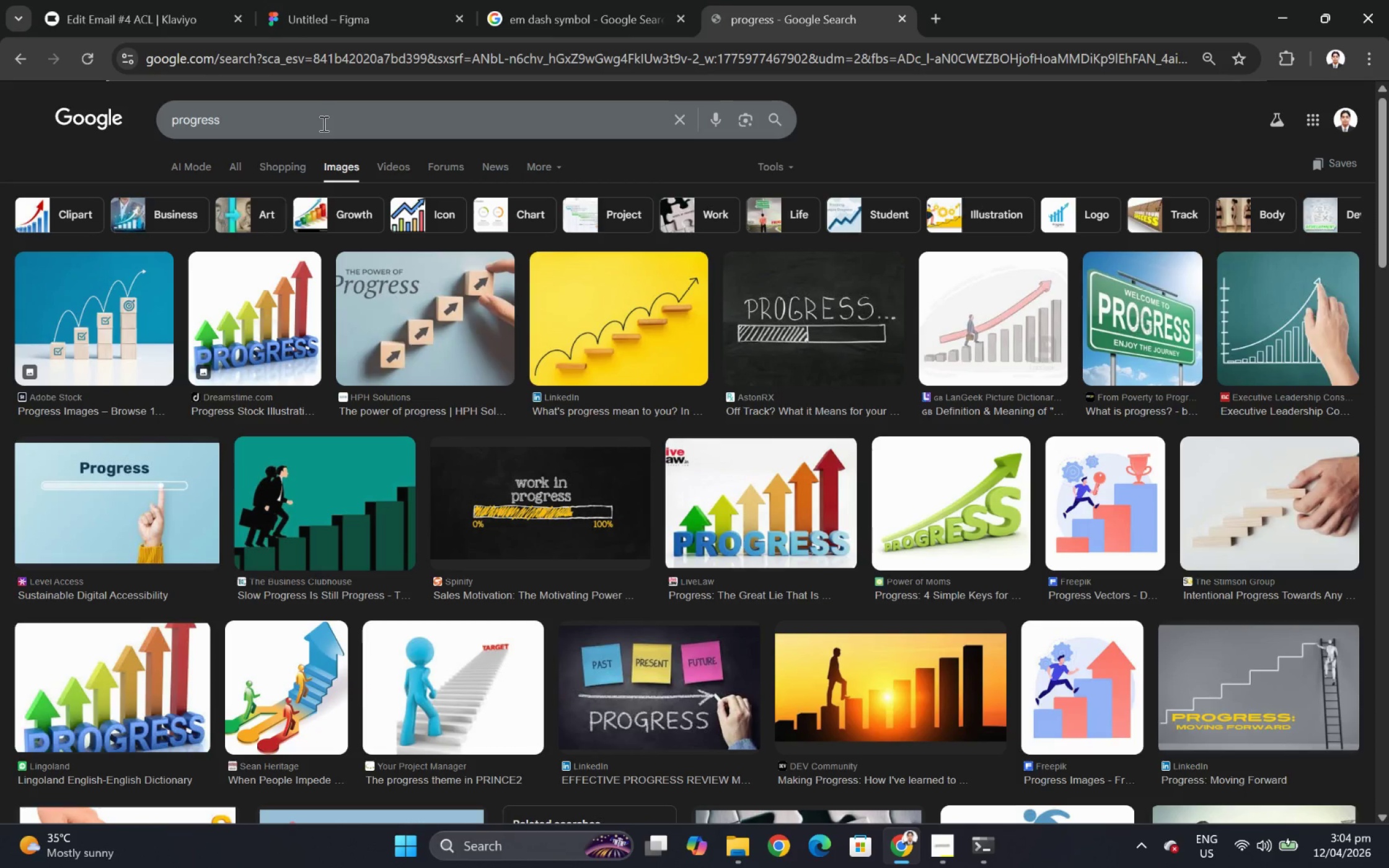 
left_click([322, 123])
 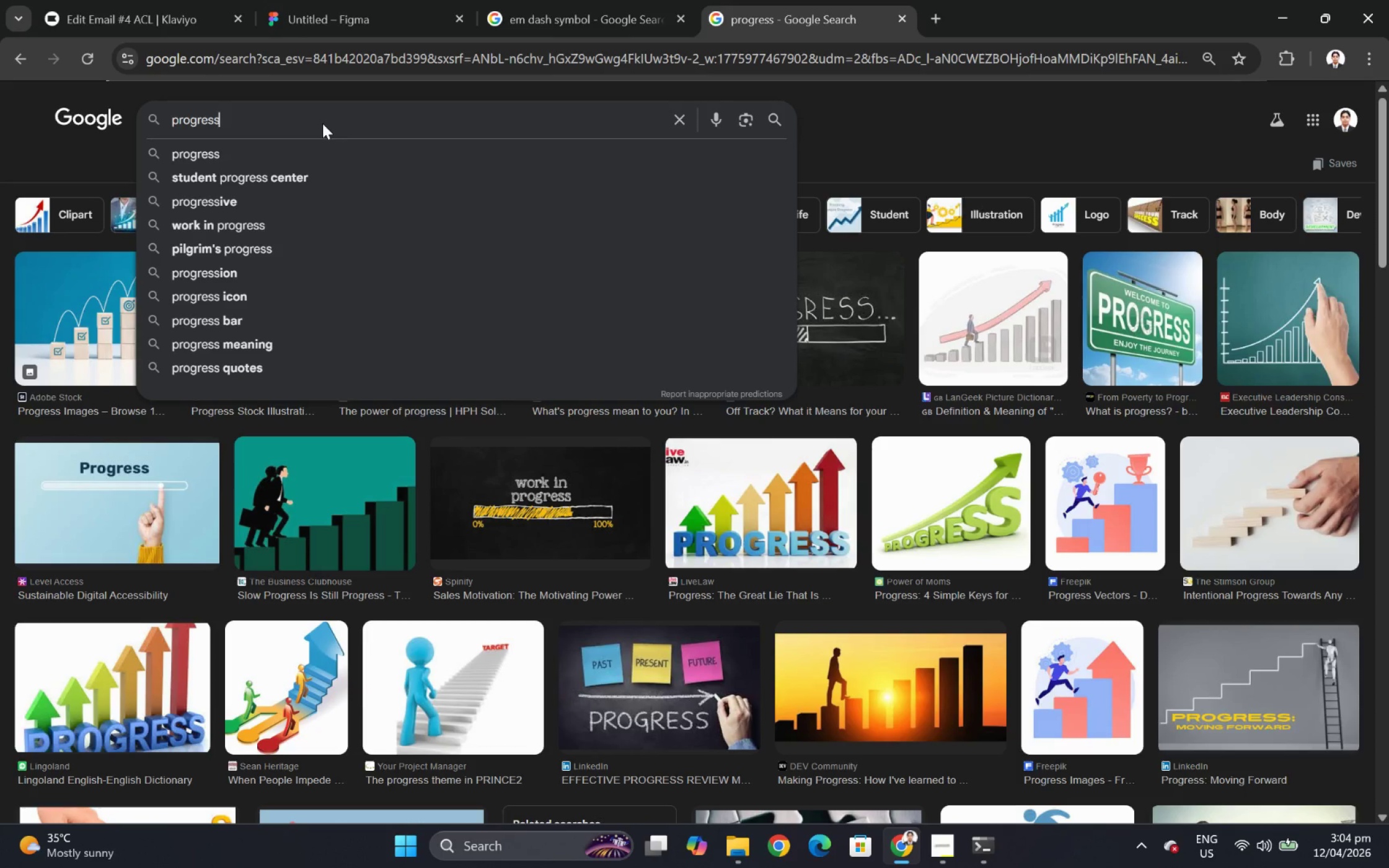 
type( chart)
 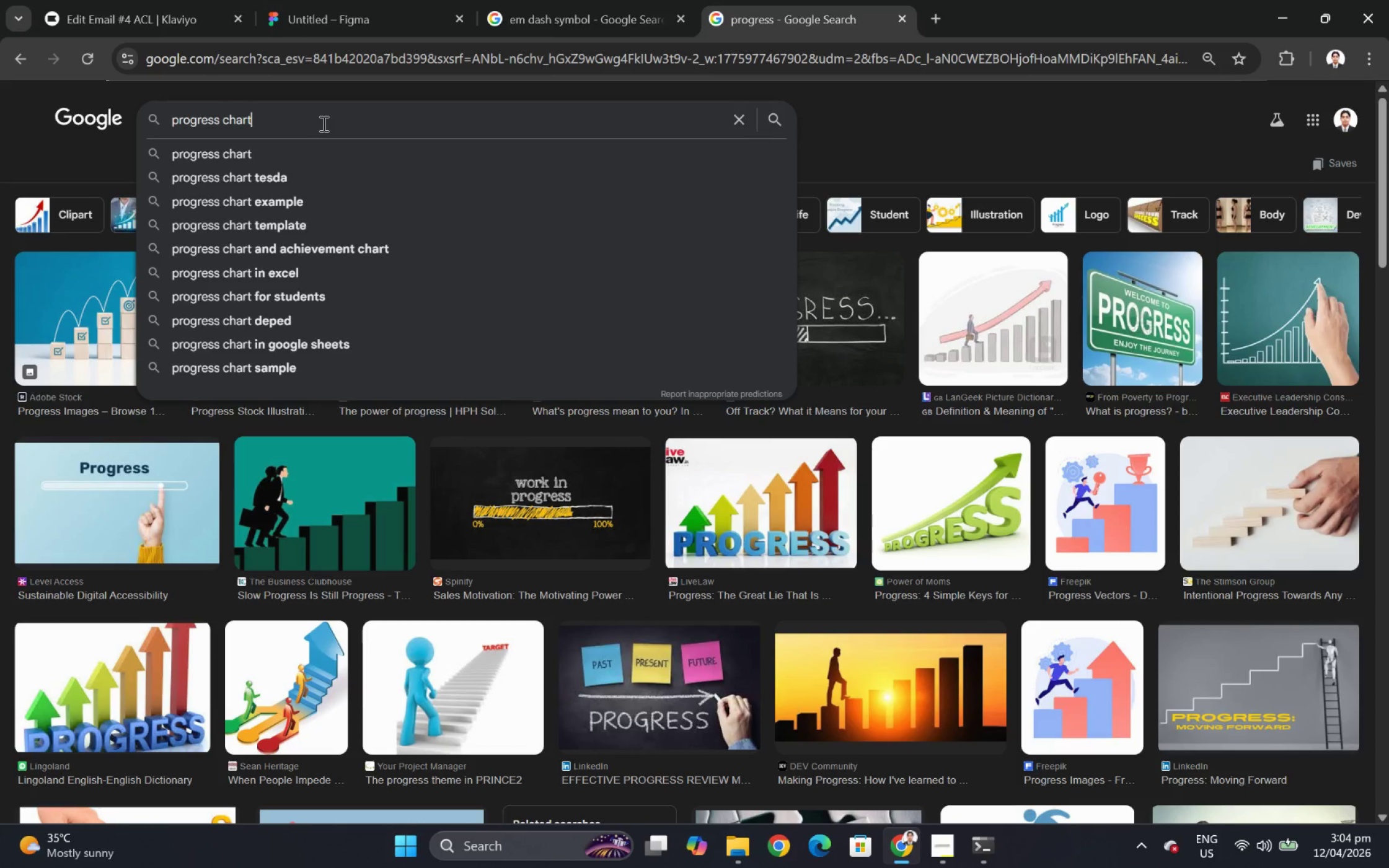 
key(Enter)
 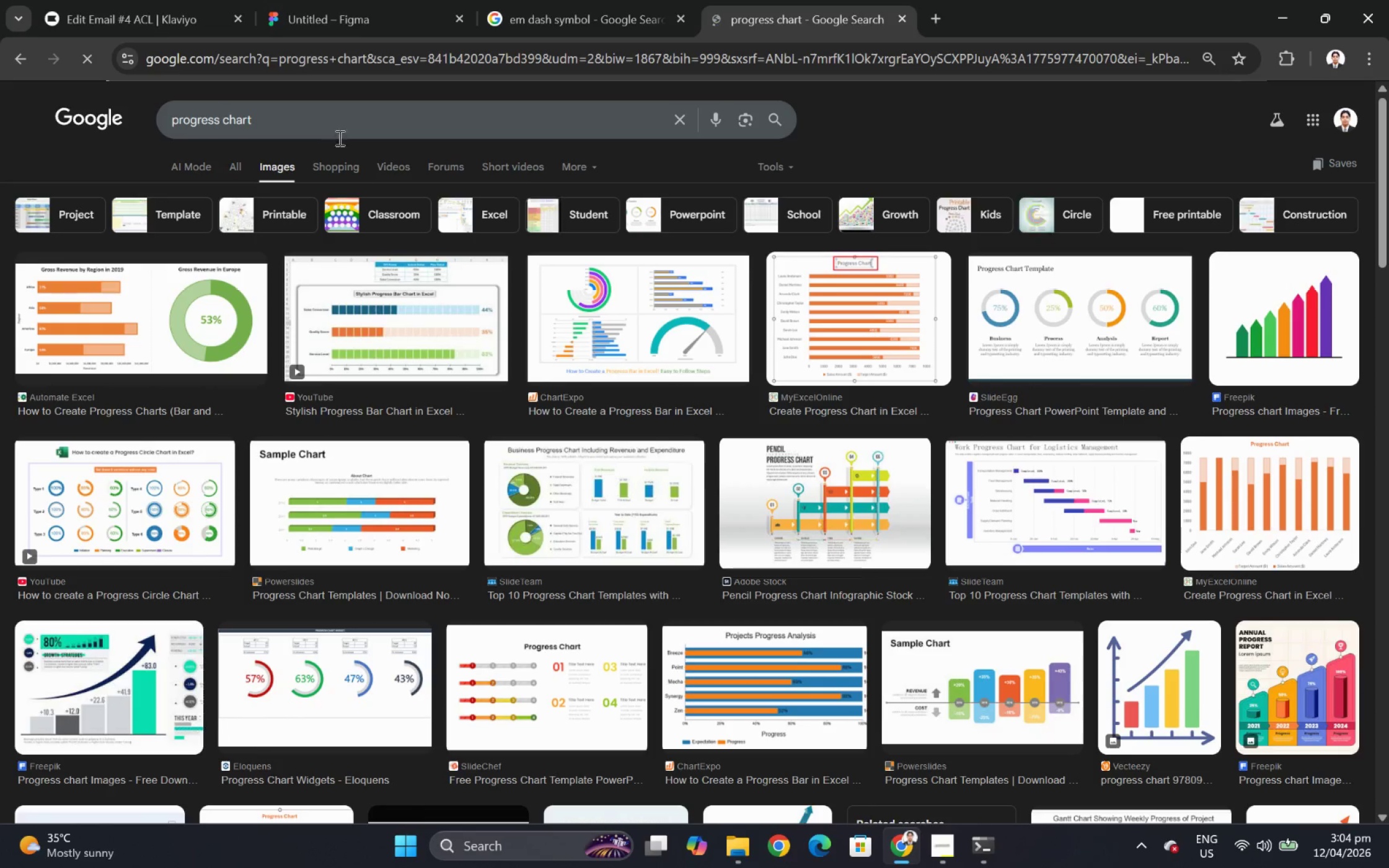 
scroll: coordinate [857, 438], scroll_direction: down, amount: 6.0
 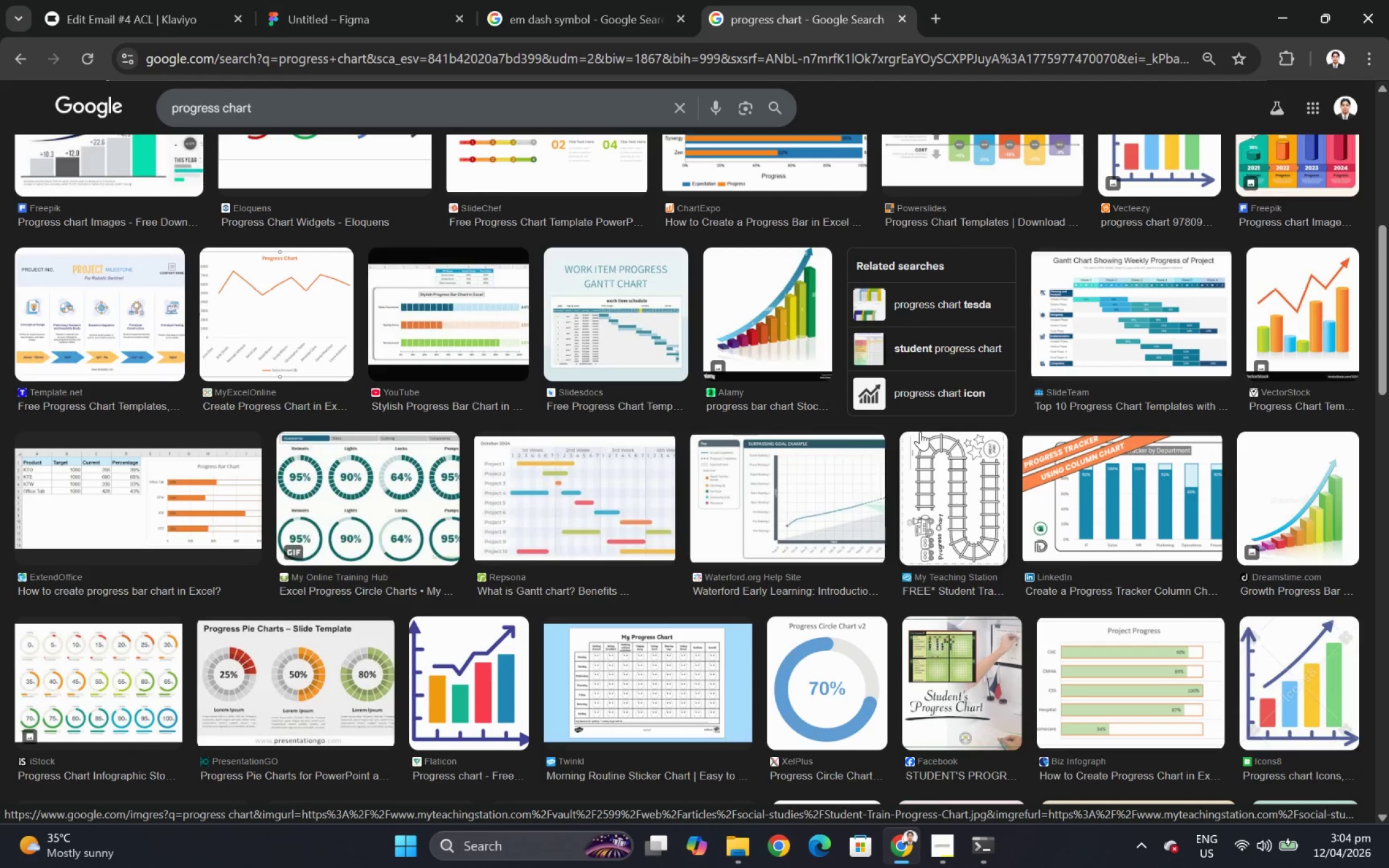 
wait(15.8)
 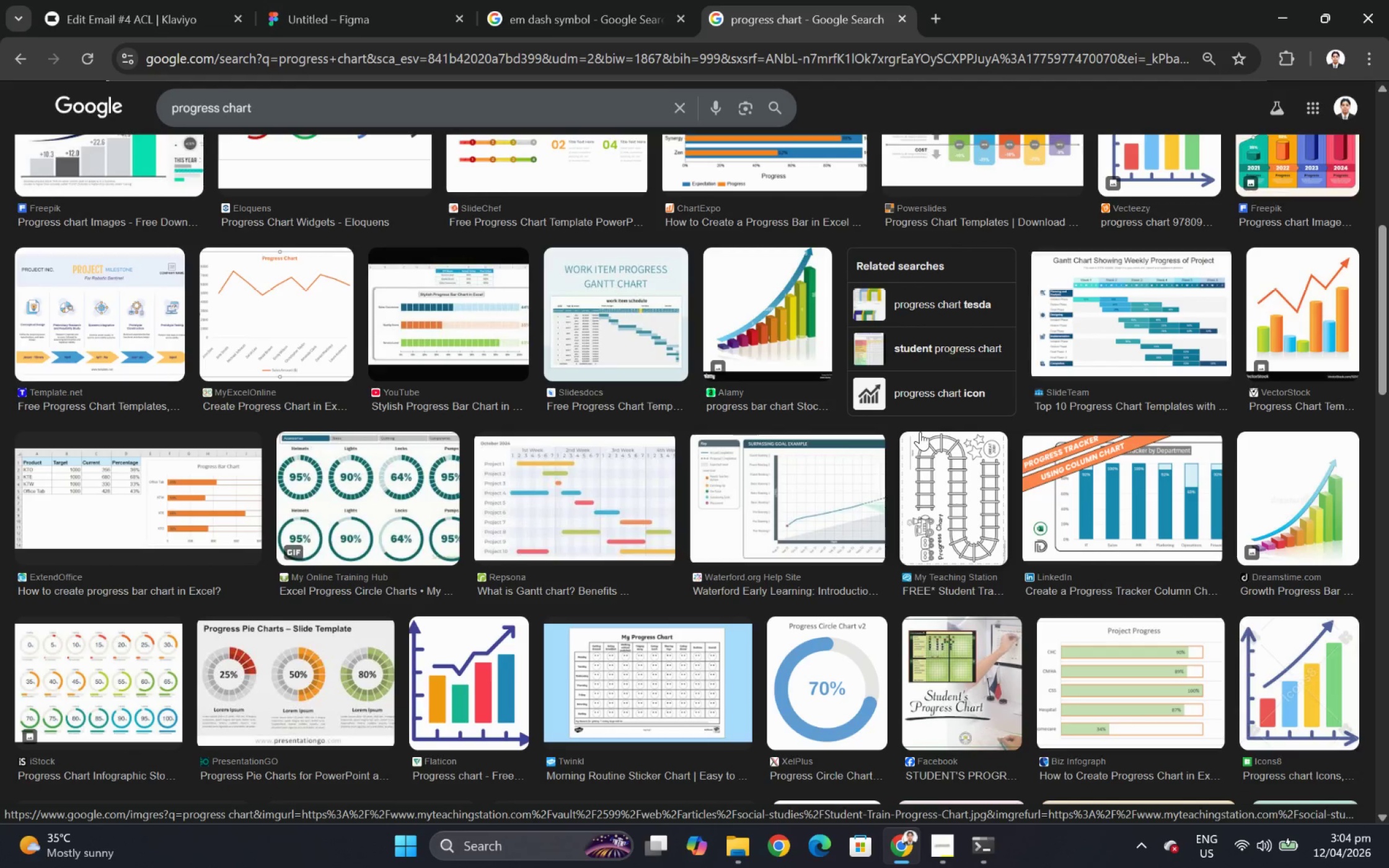 
scroll: coordinate [1215, 495], scroll_direction: down, amount: 7.0
 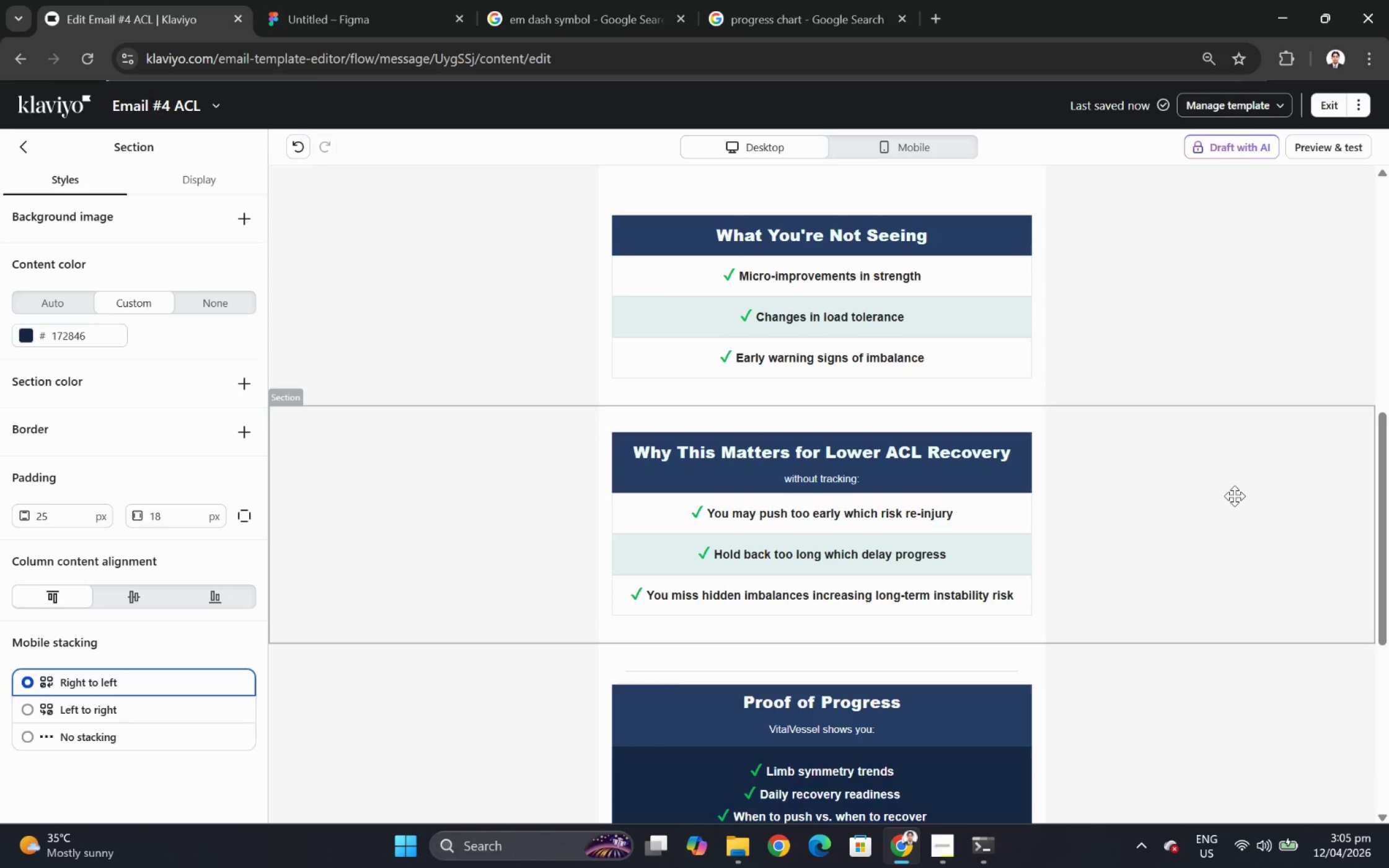 
wait(5.21)
 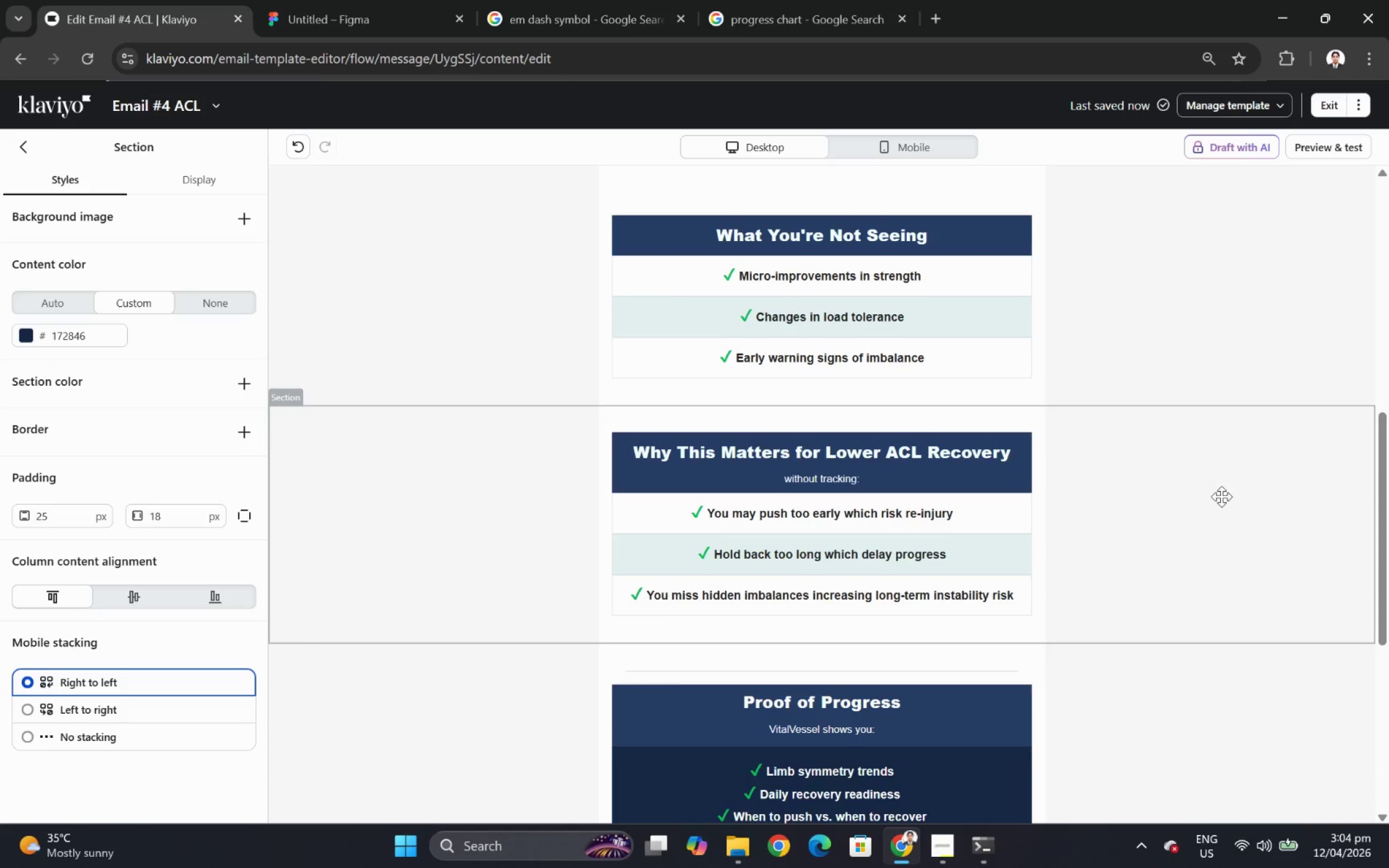 
scroll: coordinate [1229, 495], scroll_direction: down, amount: 2.0
 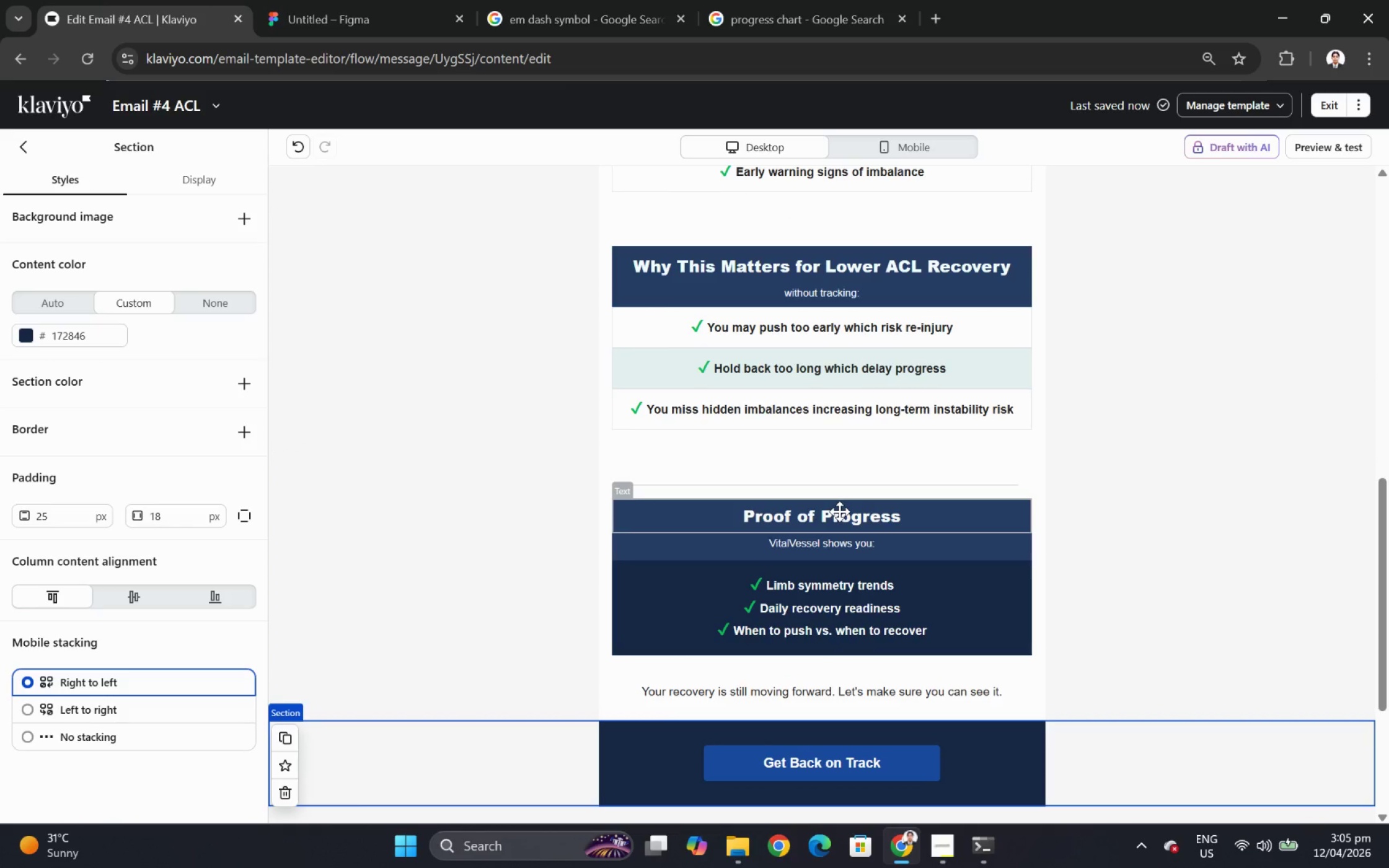 
wait(5.08)
 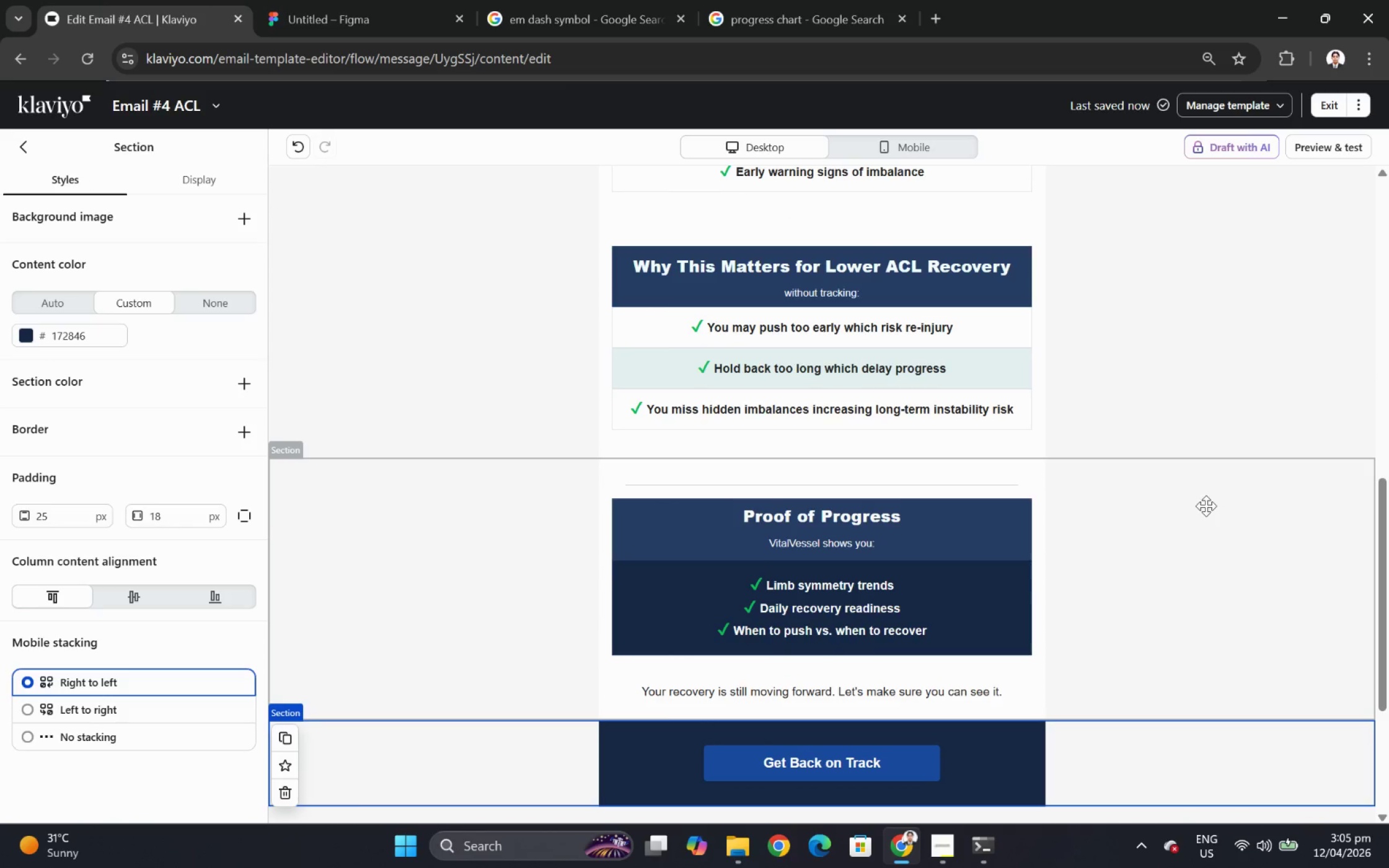 
double_click([857, 517])
 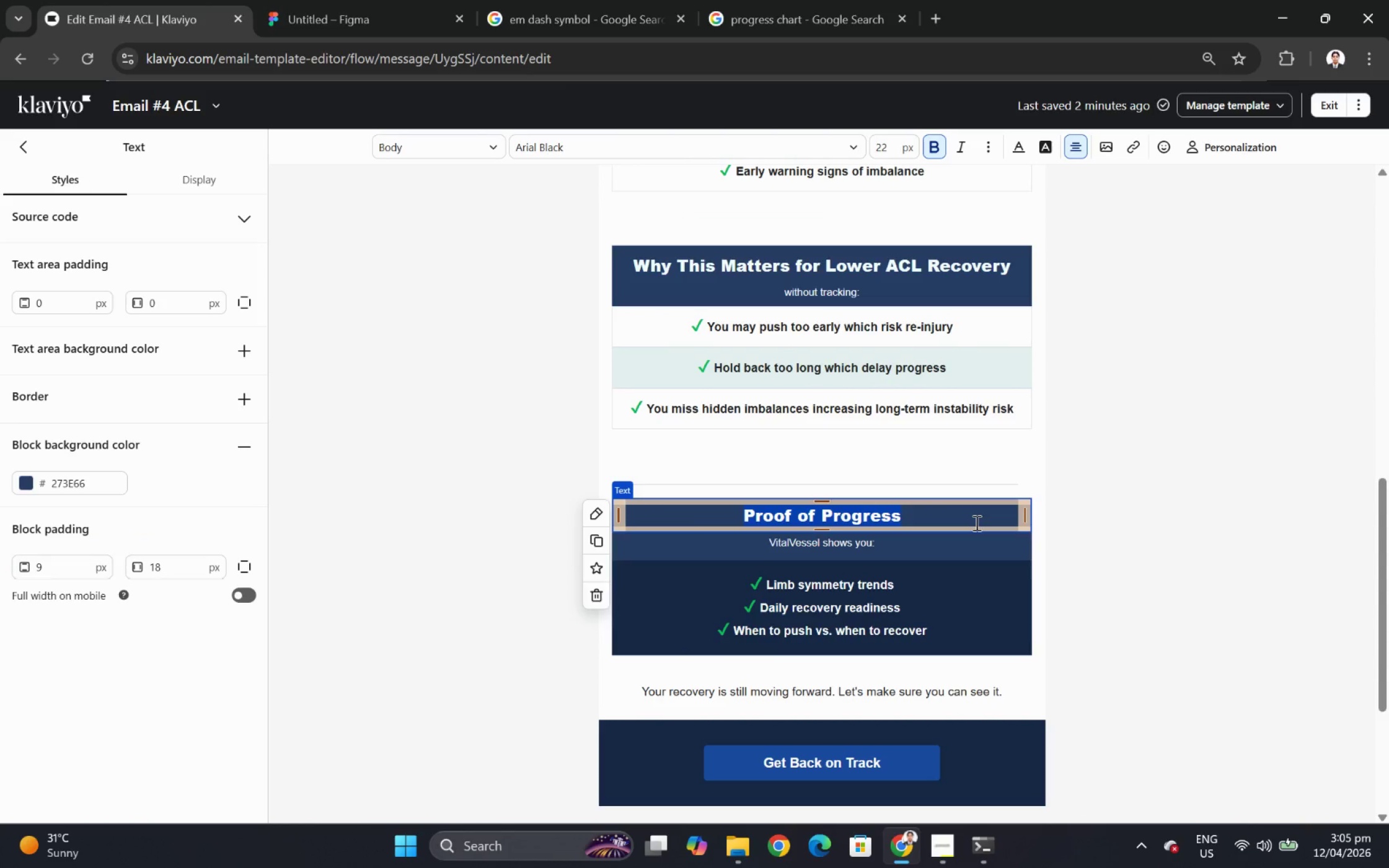 
type(How We Fix It)
 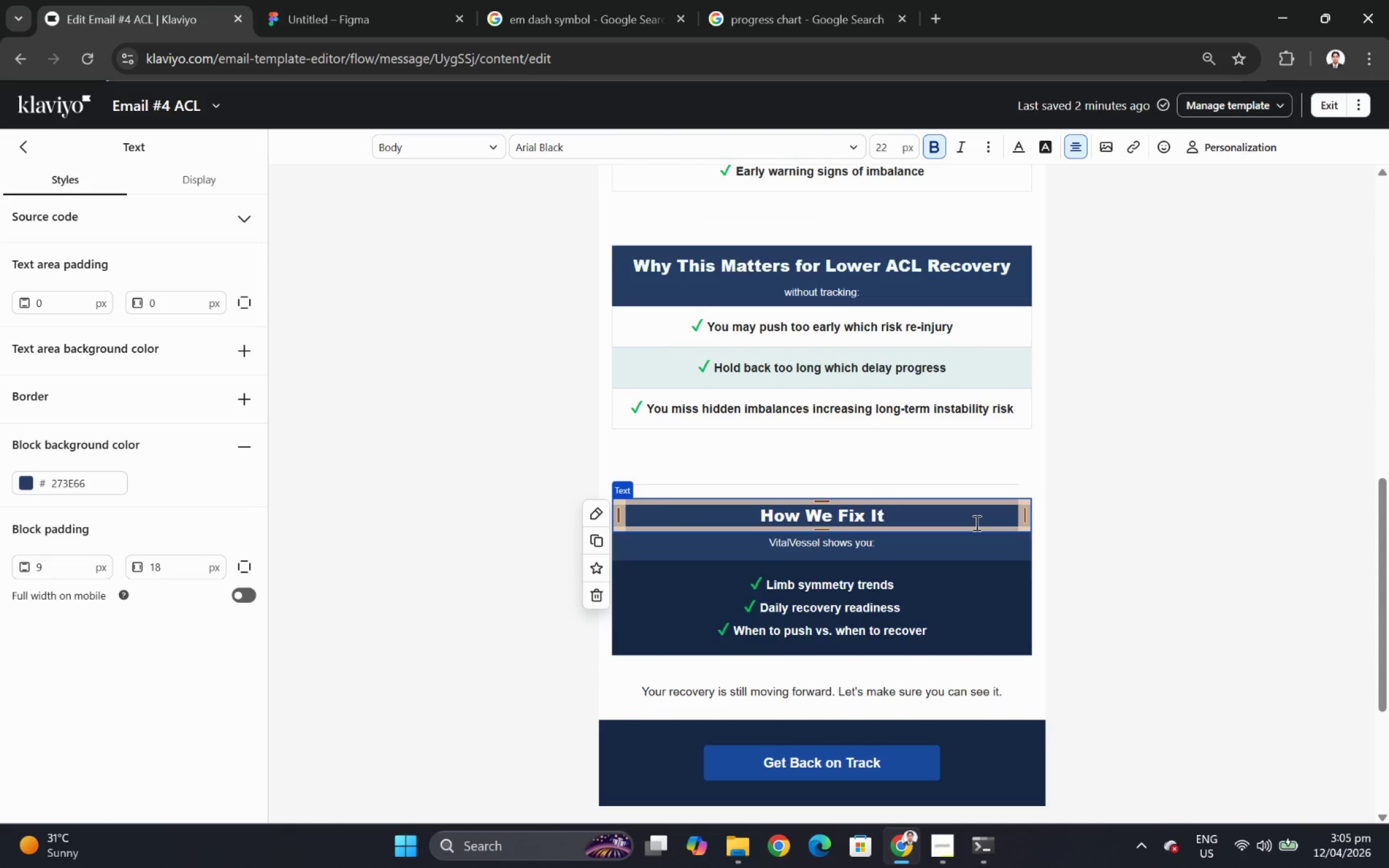 
wait(7.3)
 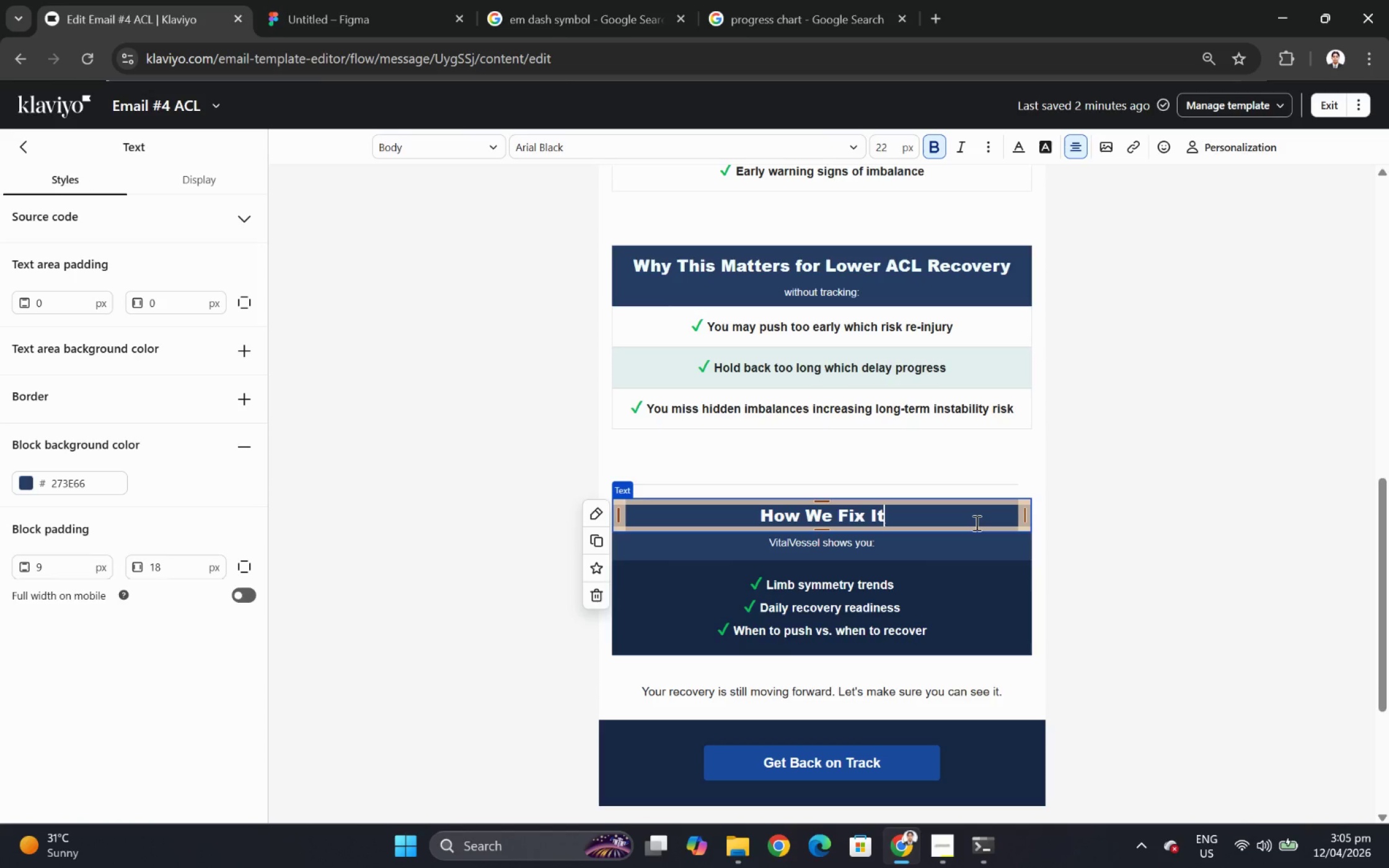 
left_click([1142, 605])
 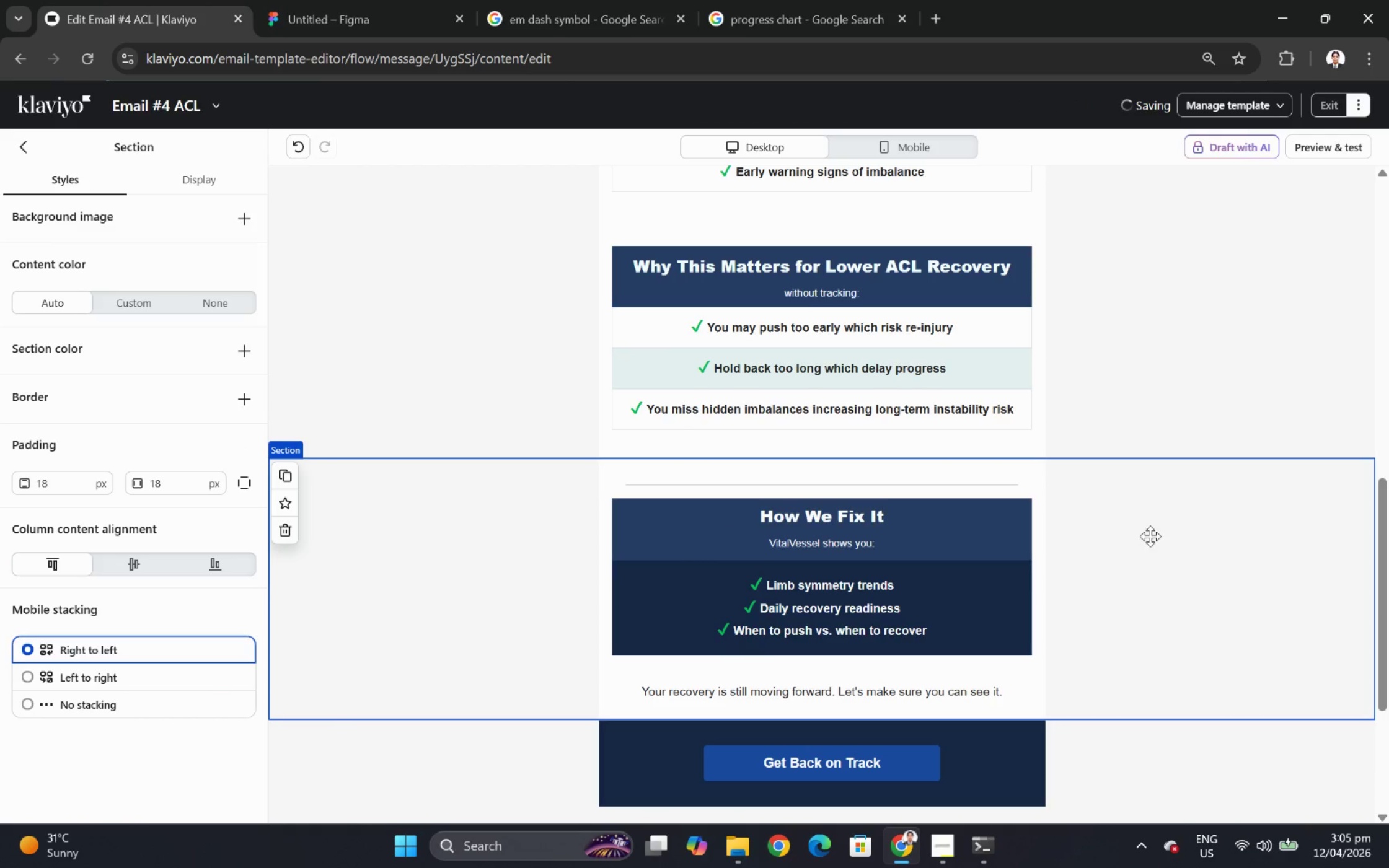 
scroll: coordinate [1158, 531], scroll_direction: up, amount: 3.0
 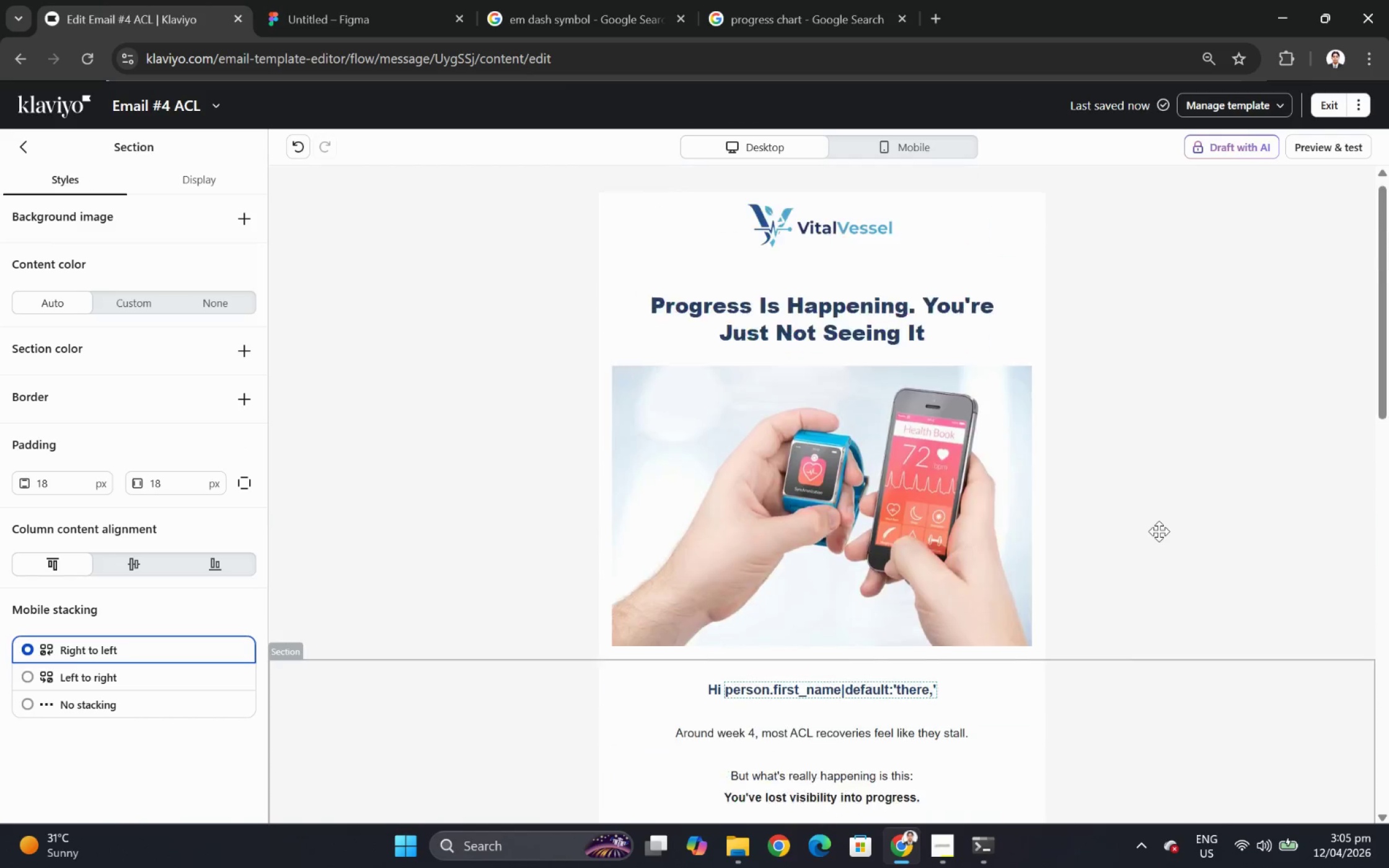 
left_click([928, 513])
 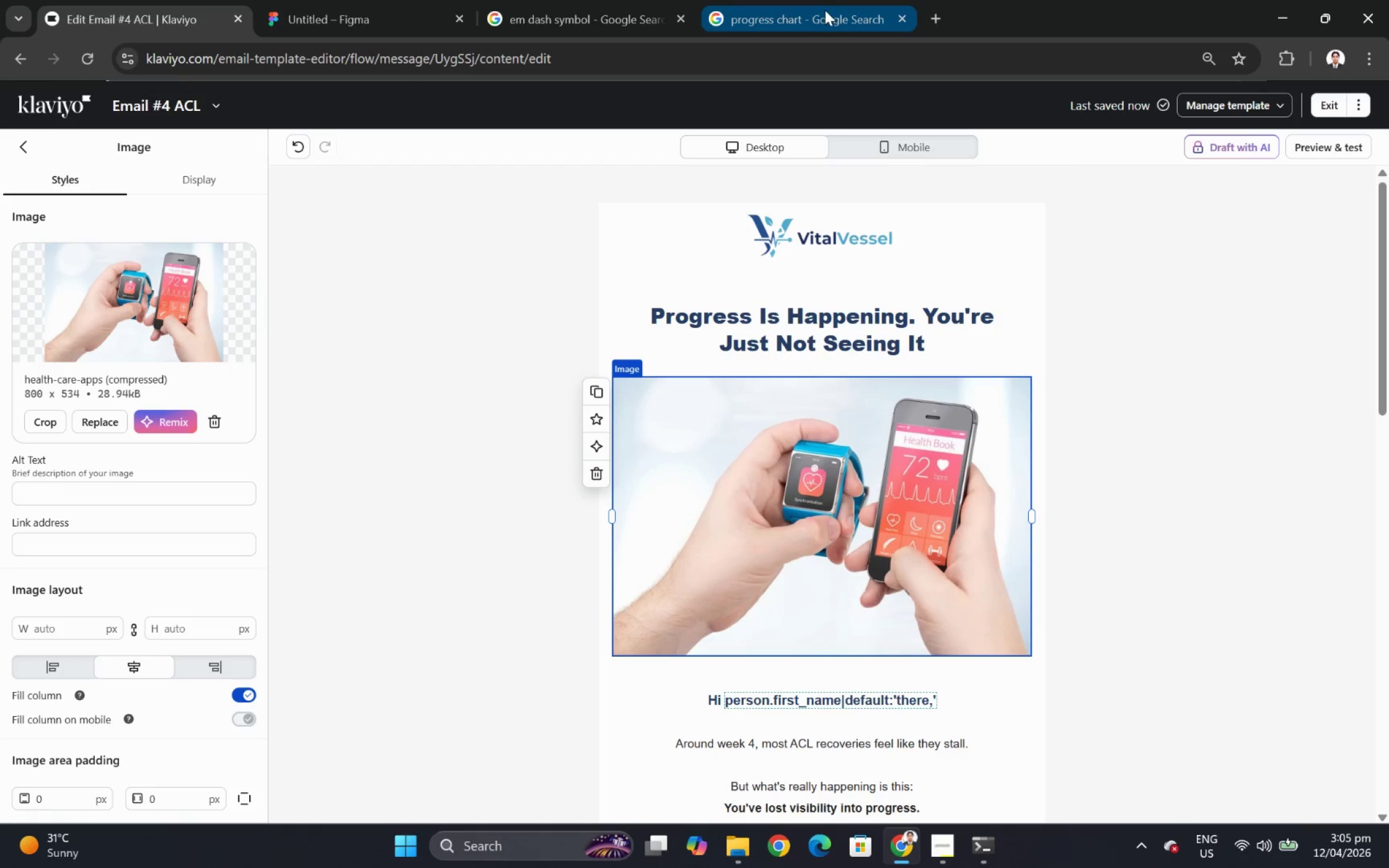 
left_click([824, 10])
 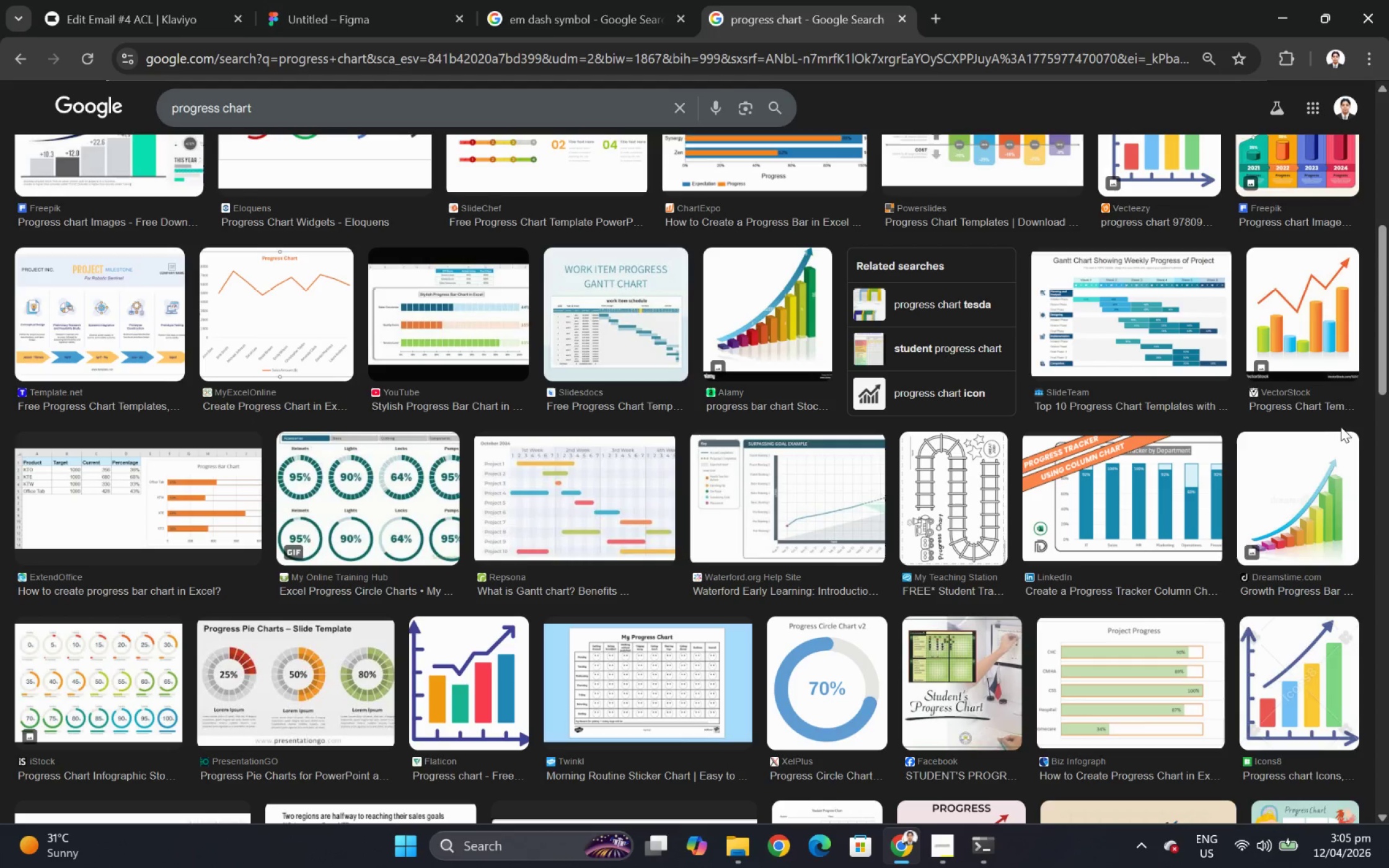 
scroll: coordinate [1194, 477], scroll_direction: down, amount: 3.0
 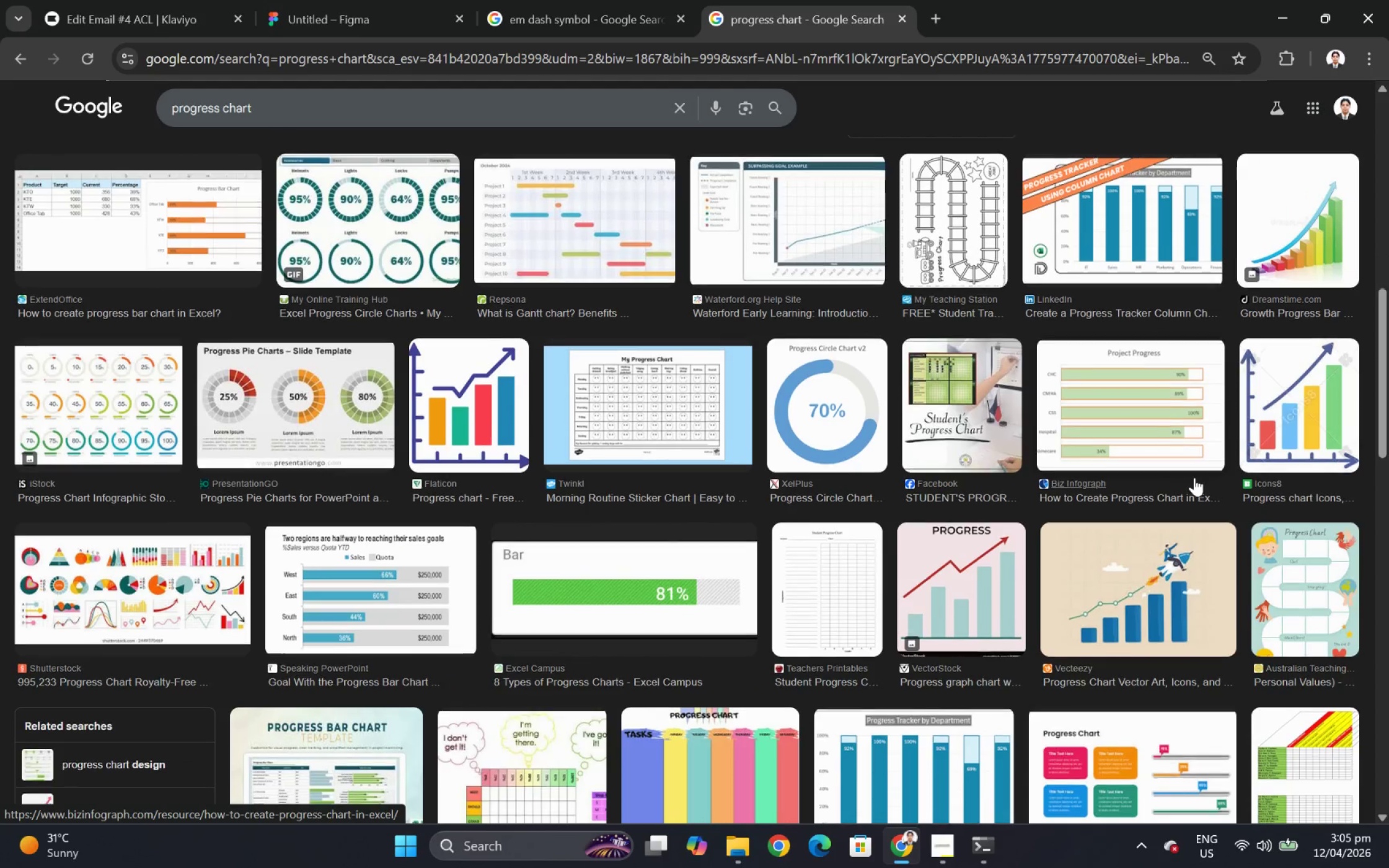 
scroll: coordinate [1194, 477], scroll_direction: up, amount: 4.0
 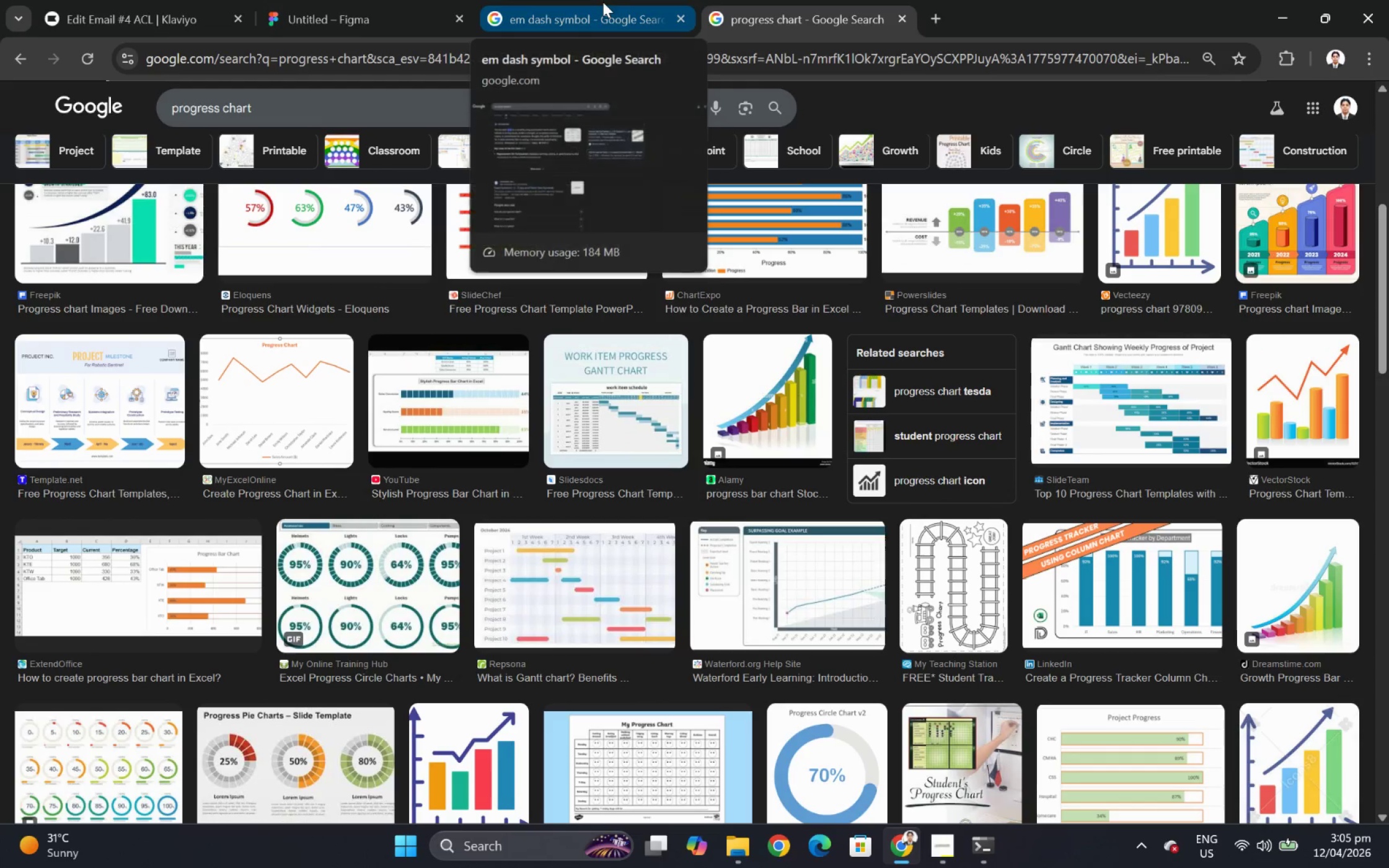 
left_click([602, 2])
 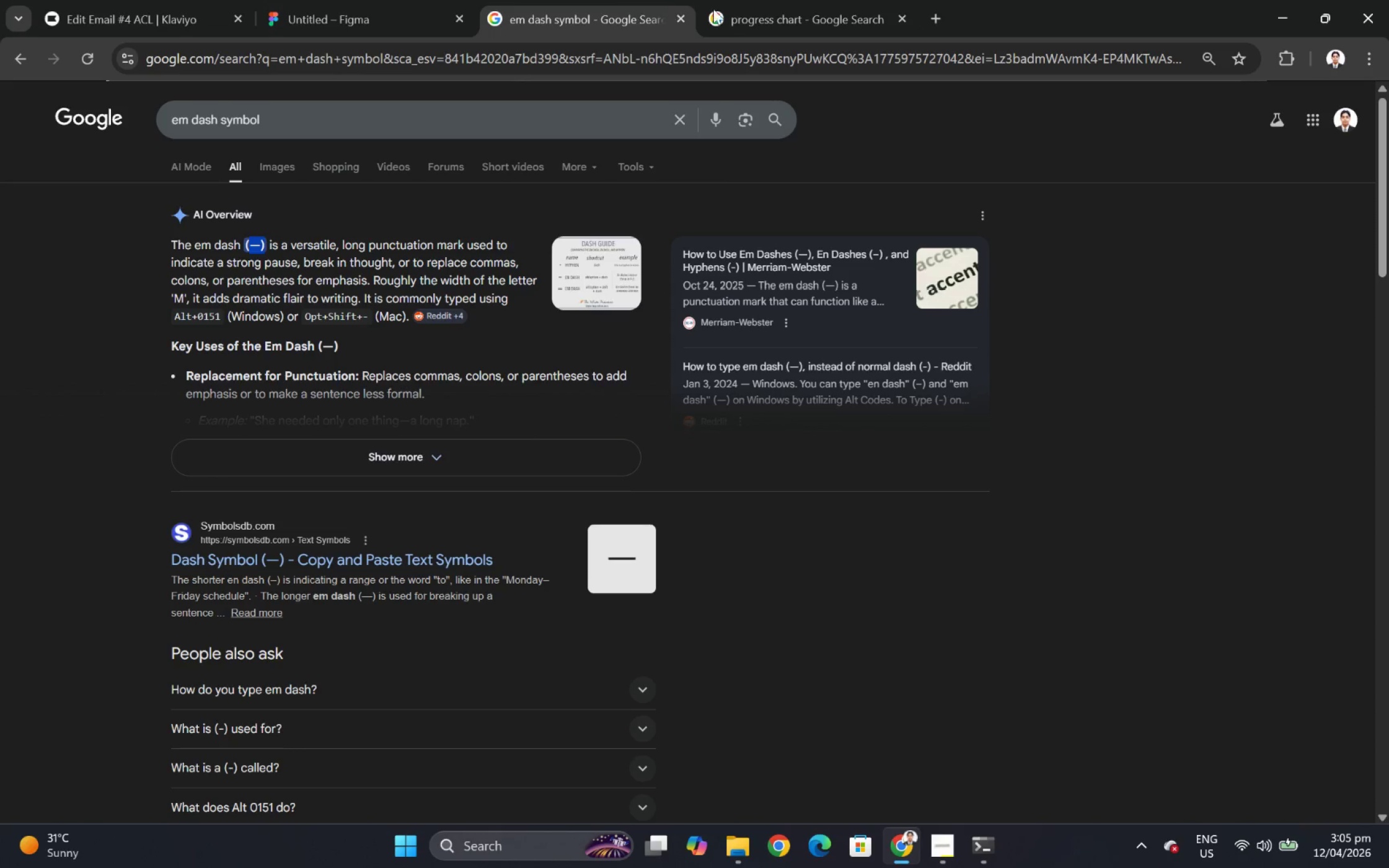 
left_click([778, 8])
 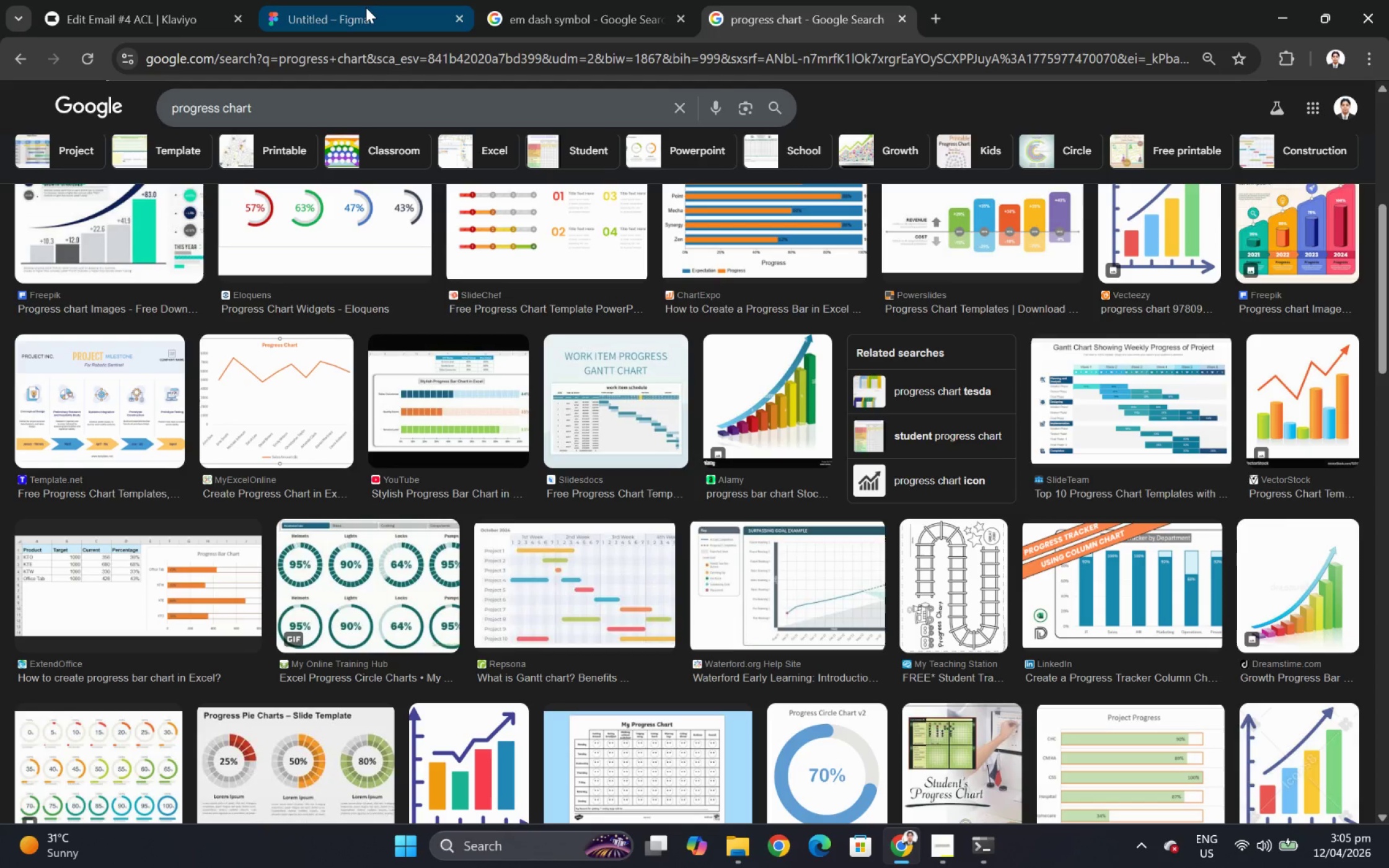 
left_click([366, 7])
 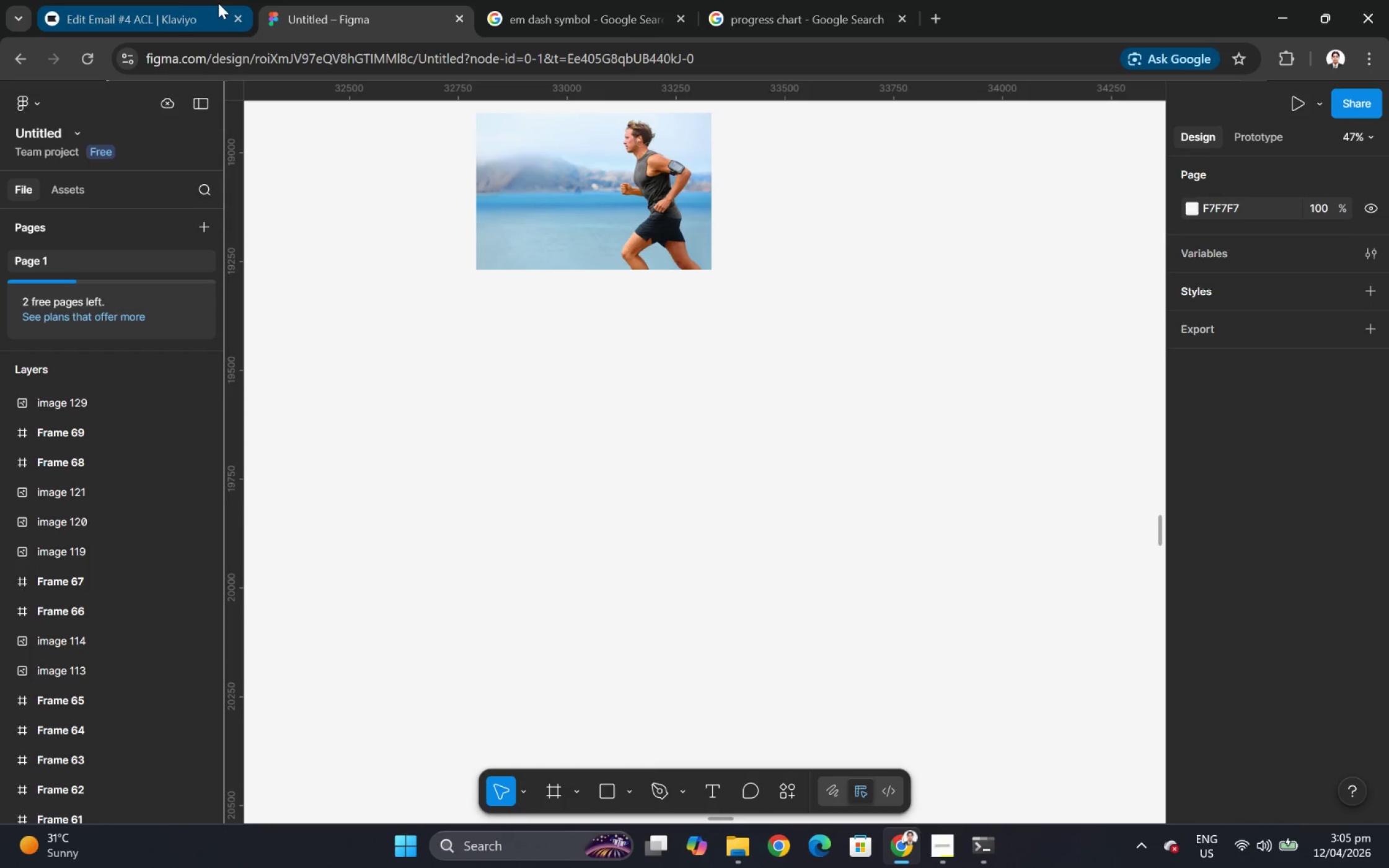 
left_click([190, 0])
 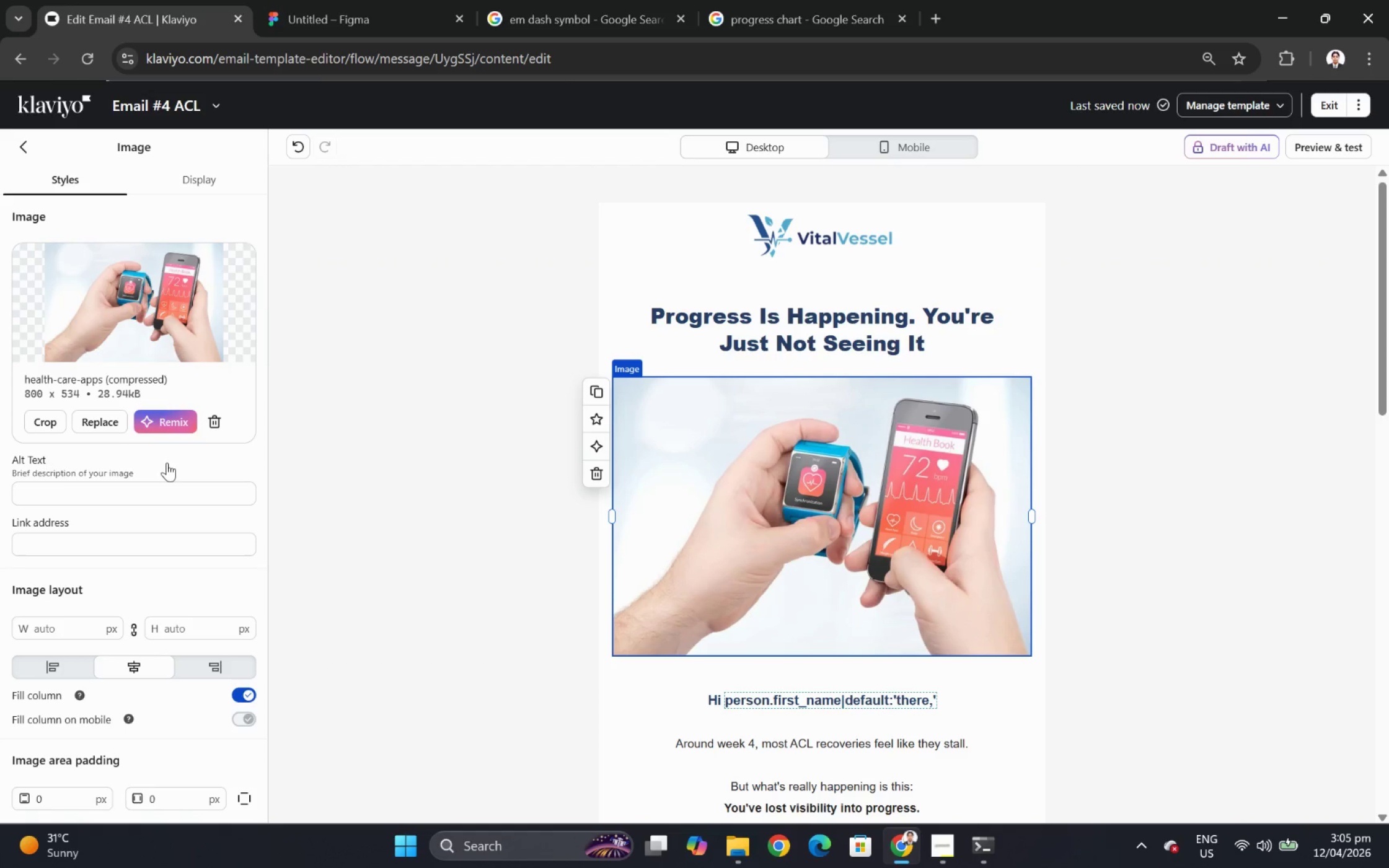 
mouse_move([138, 426])
 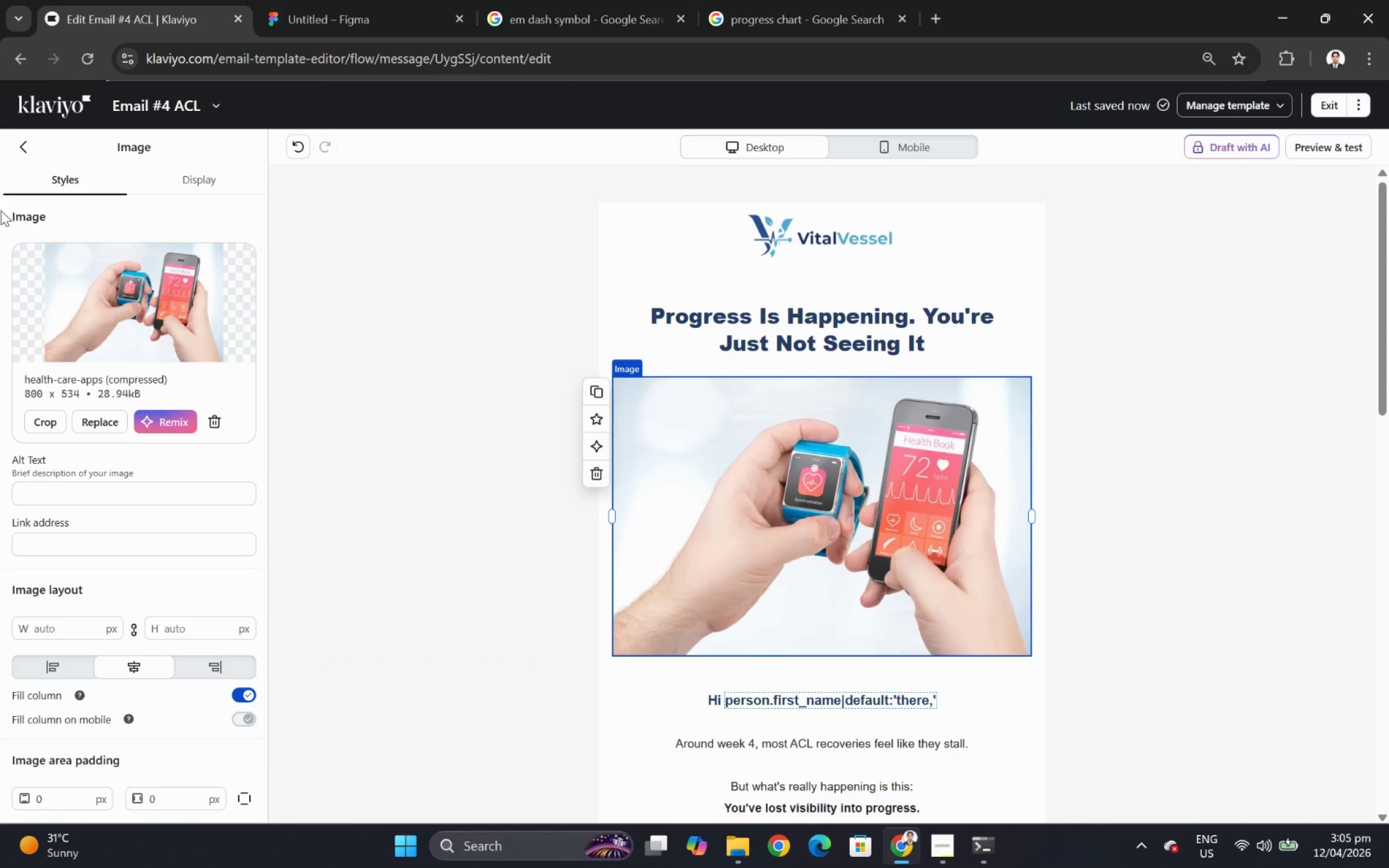 
left_click([20, 144])
 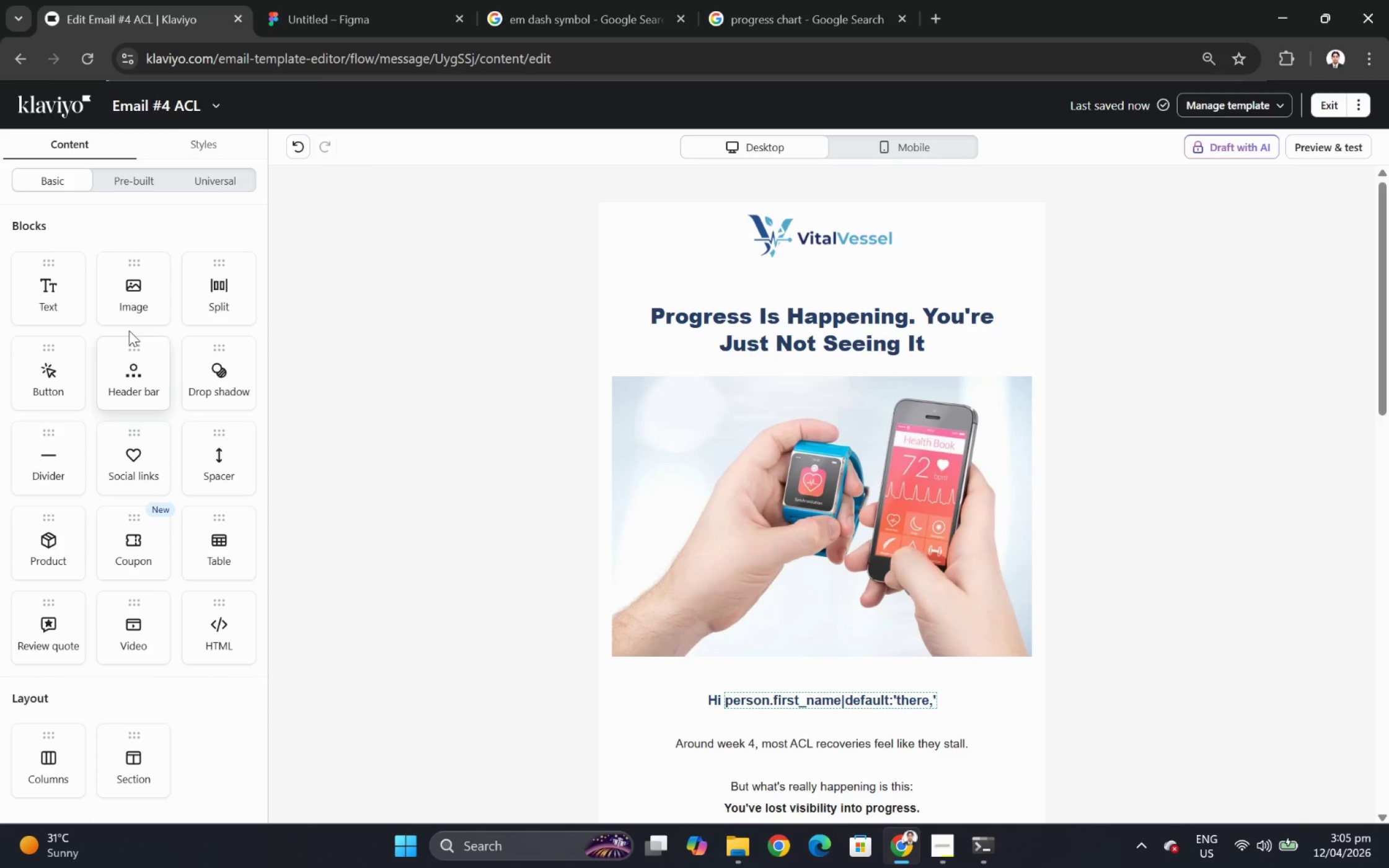 
left_click_drag(start_coordinate=[128, 313], to_coordinate=[781, 377])
 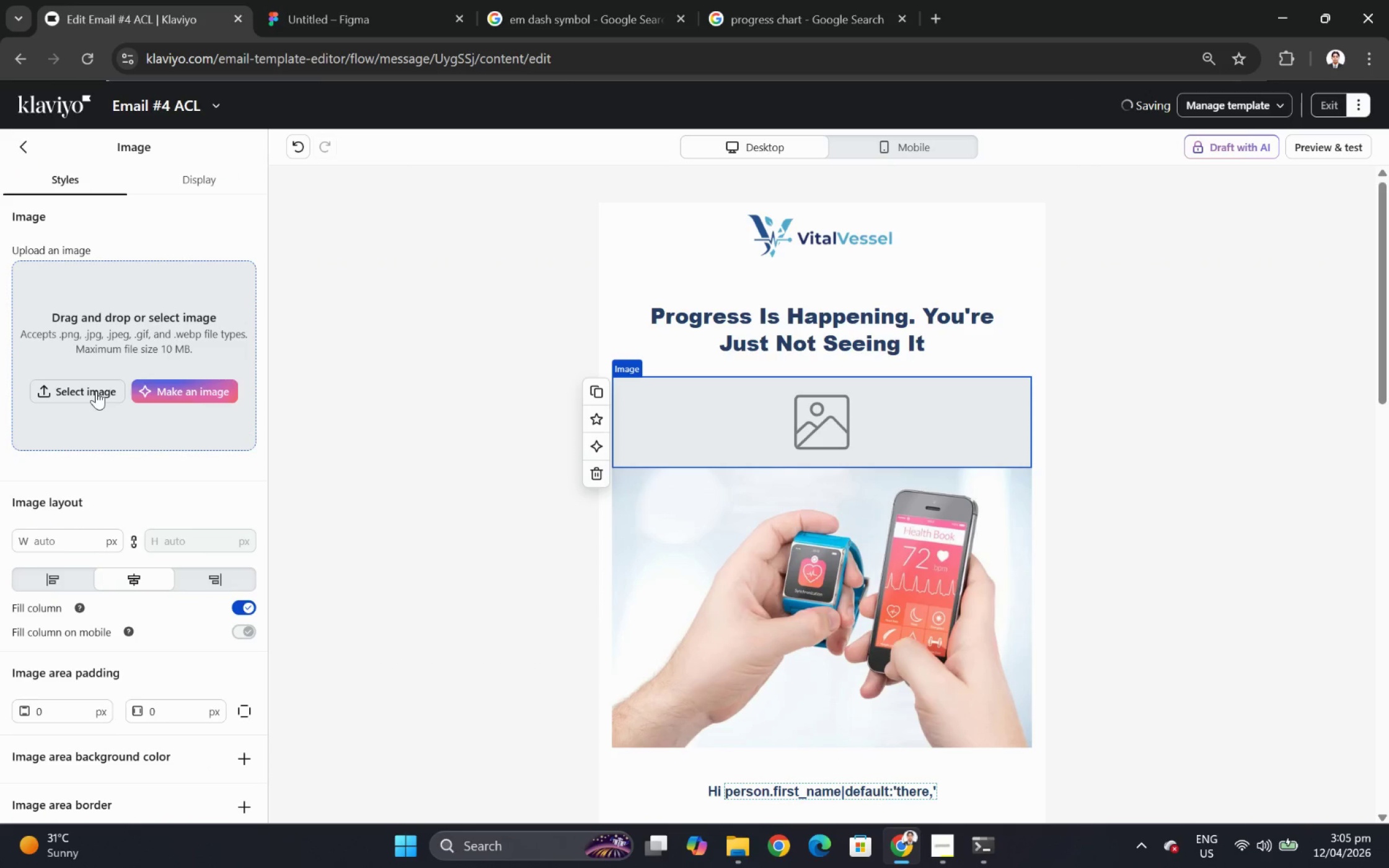 
left_click([177, 392])
 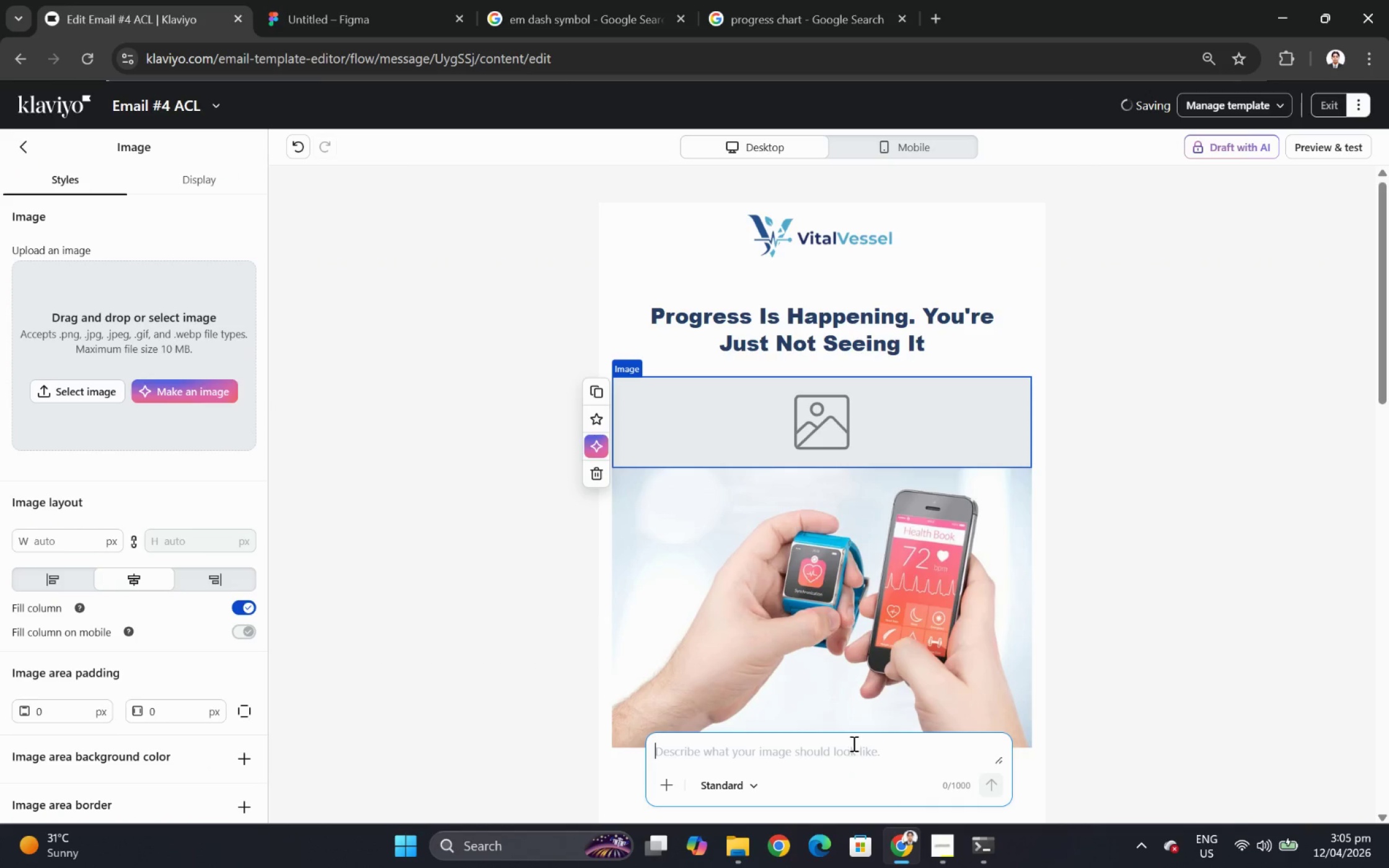 
left_click([852, 745])
 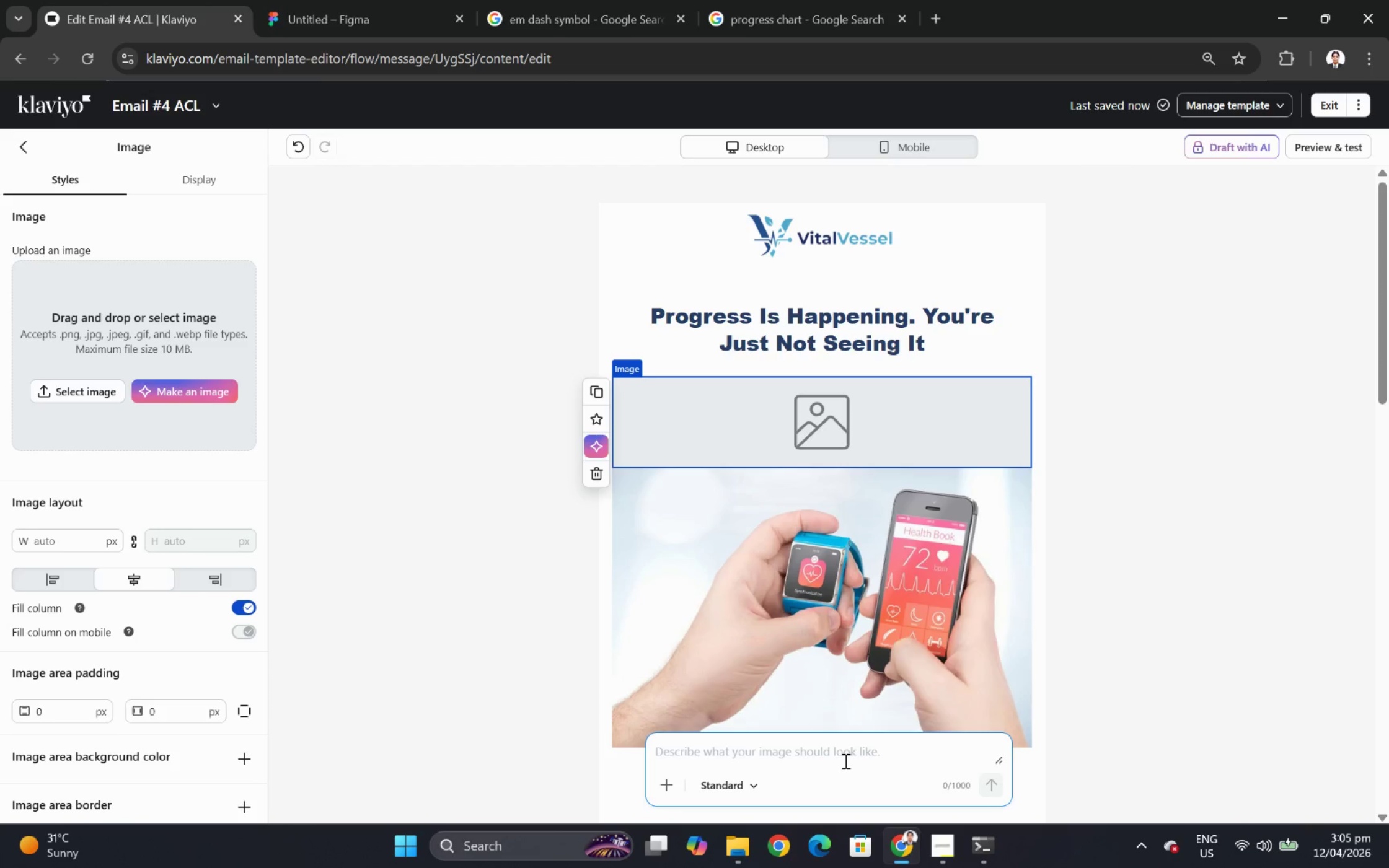 
key(A)
 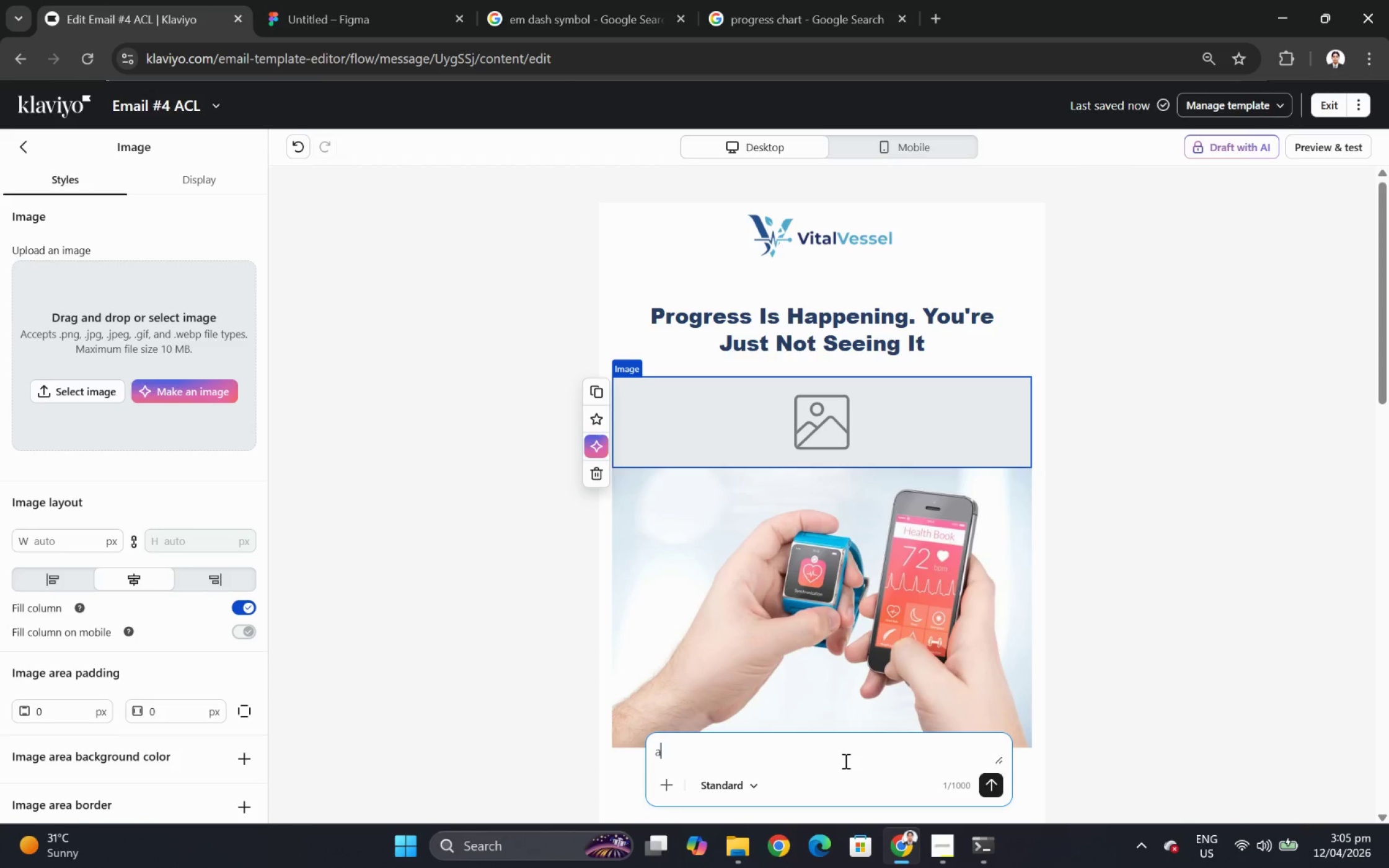 
key(Space)
 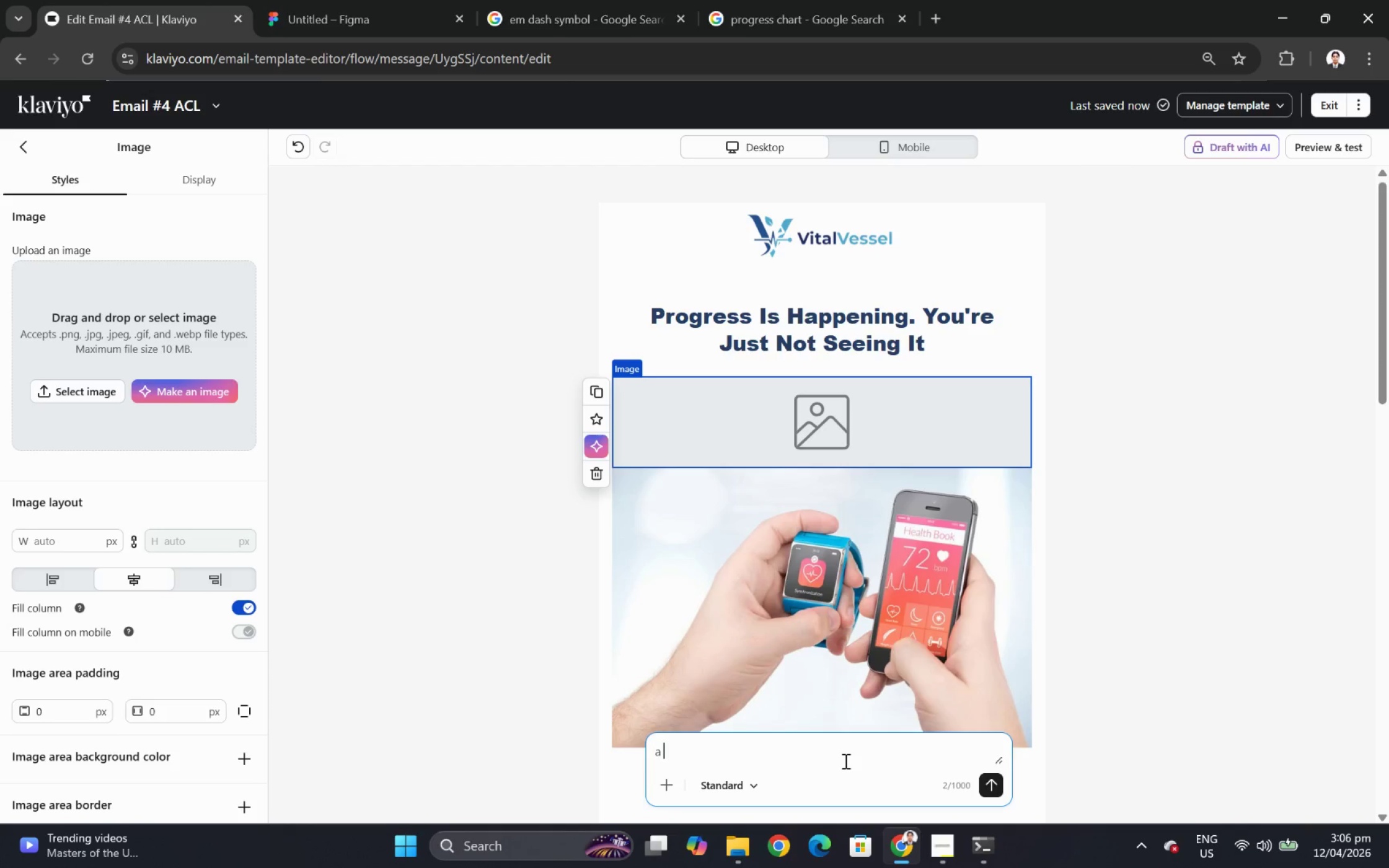 
wait(14.8)
 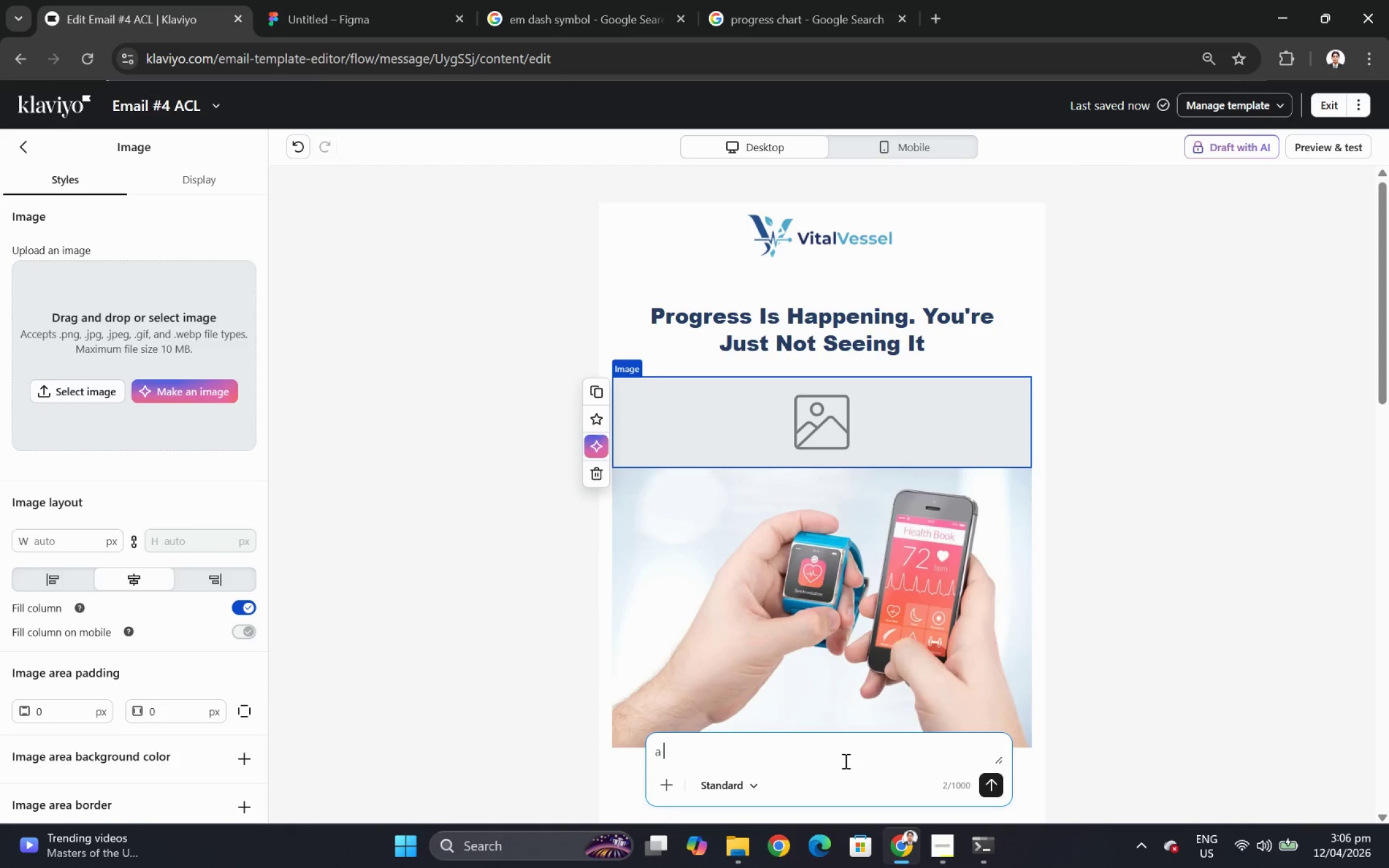 
type(line chart of steady progress)
 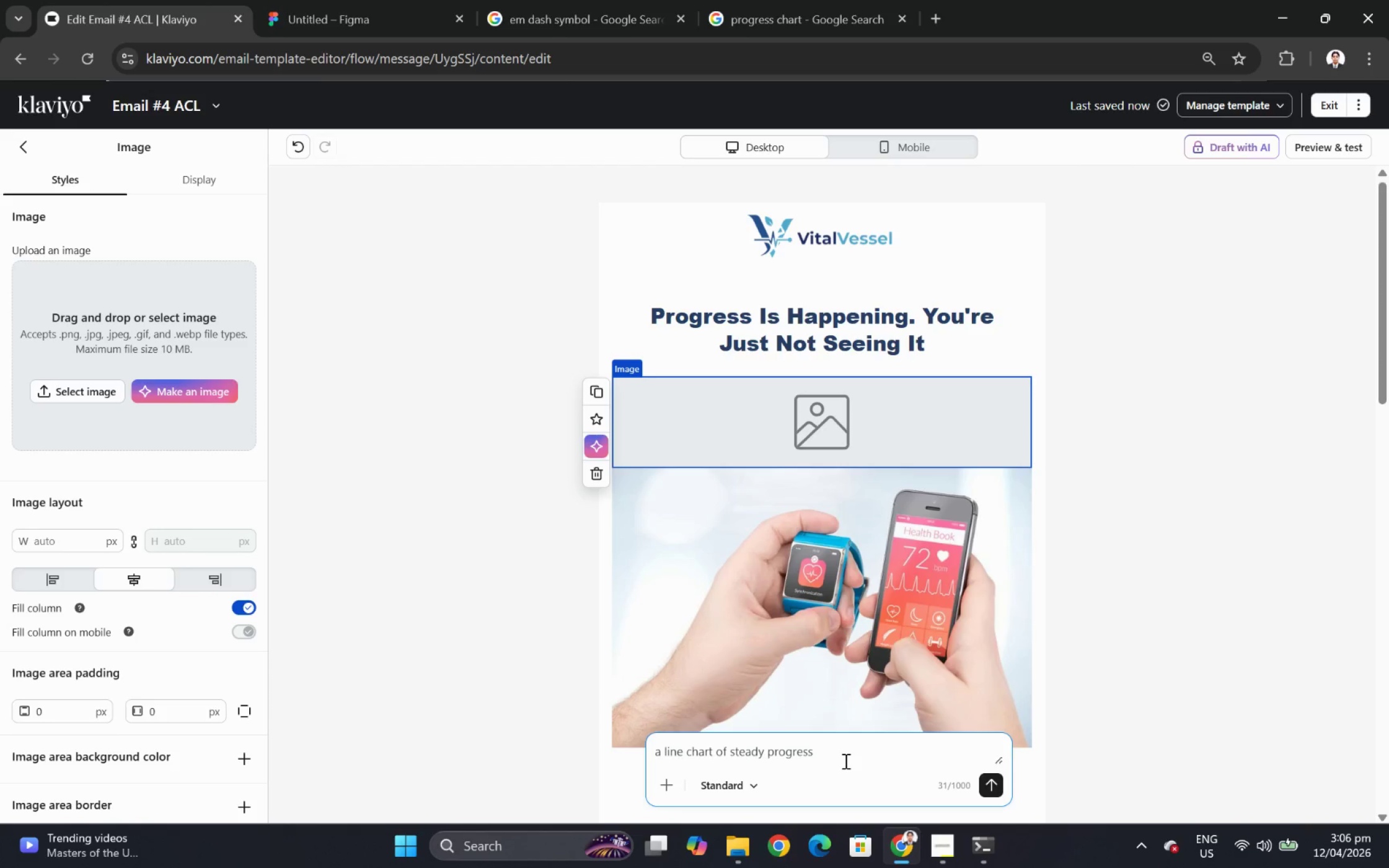 
wait(5.14)
 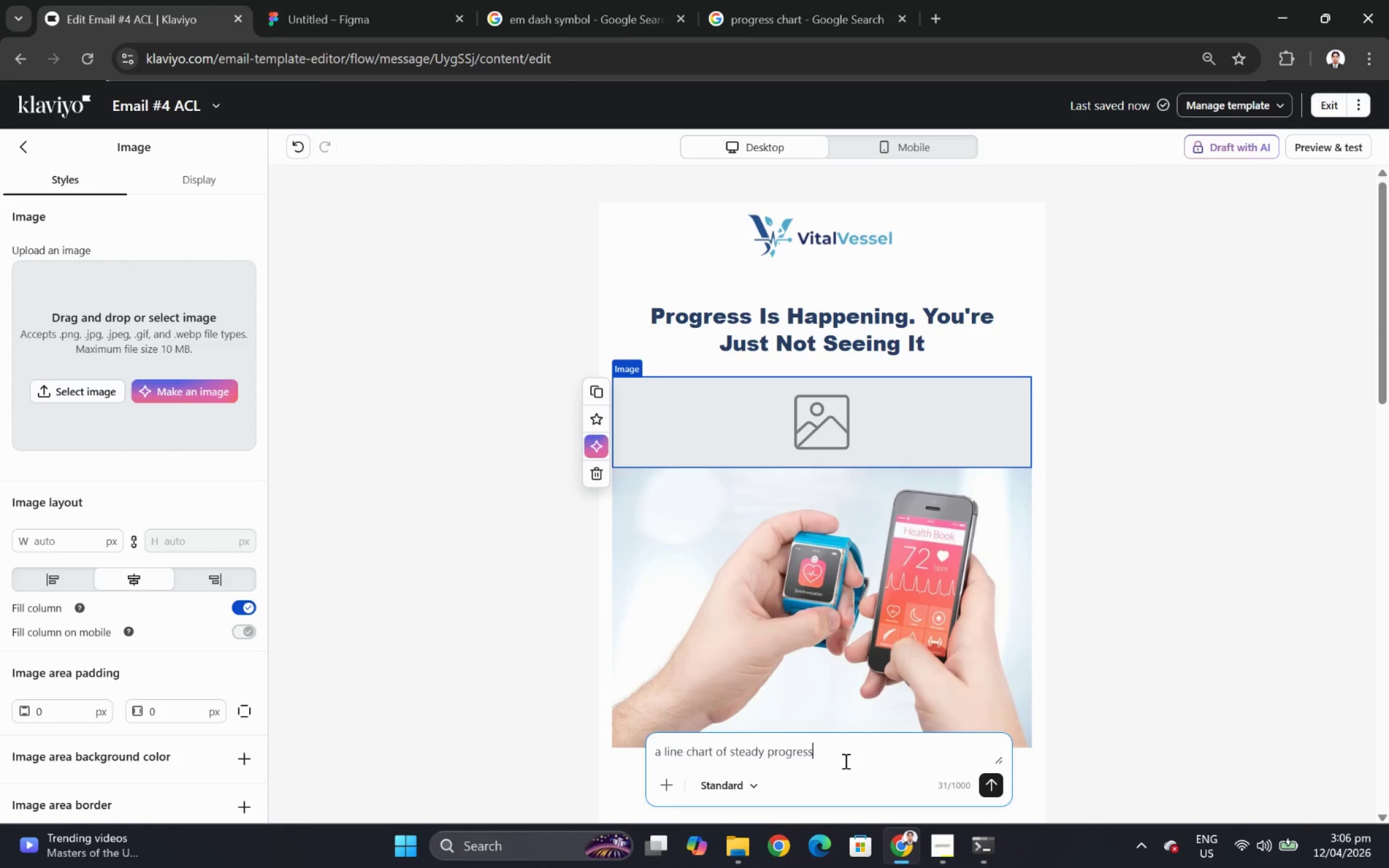 
type( with breaktrough)
 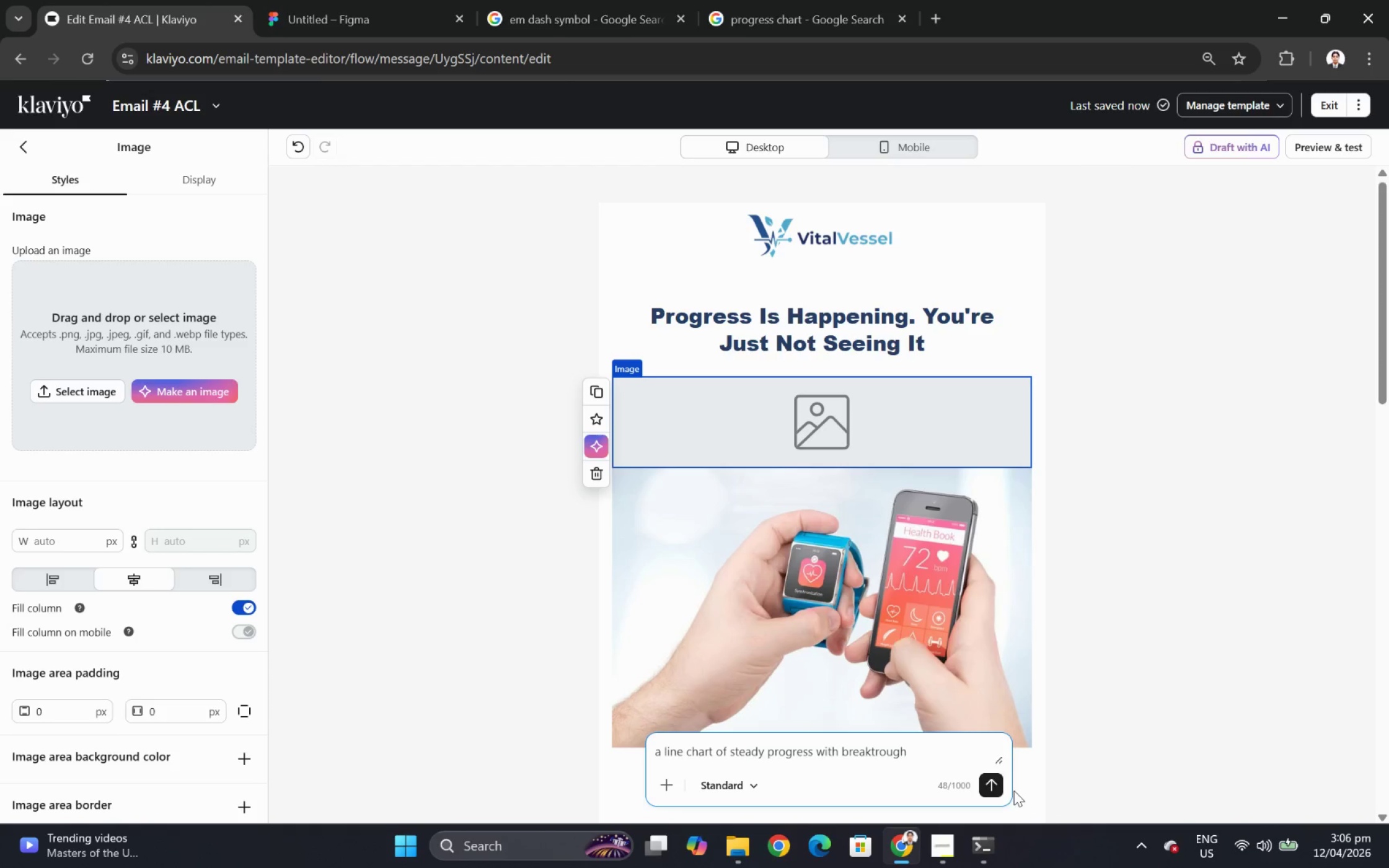 
left_click([1001, 784])
 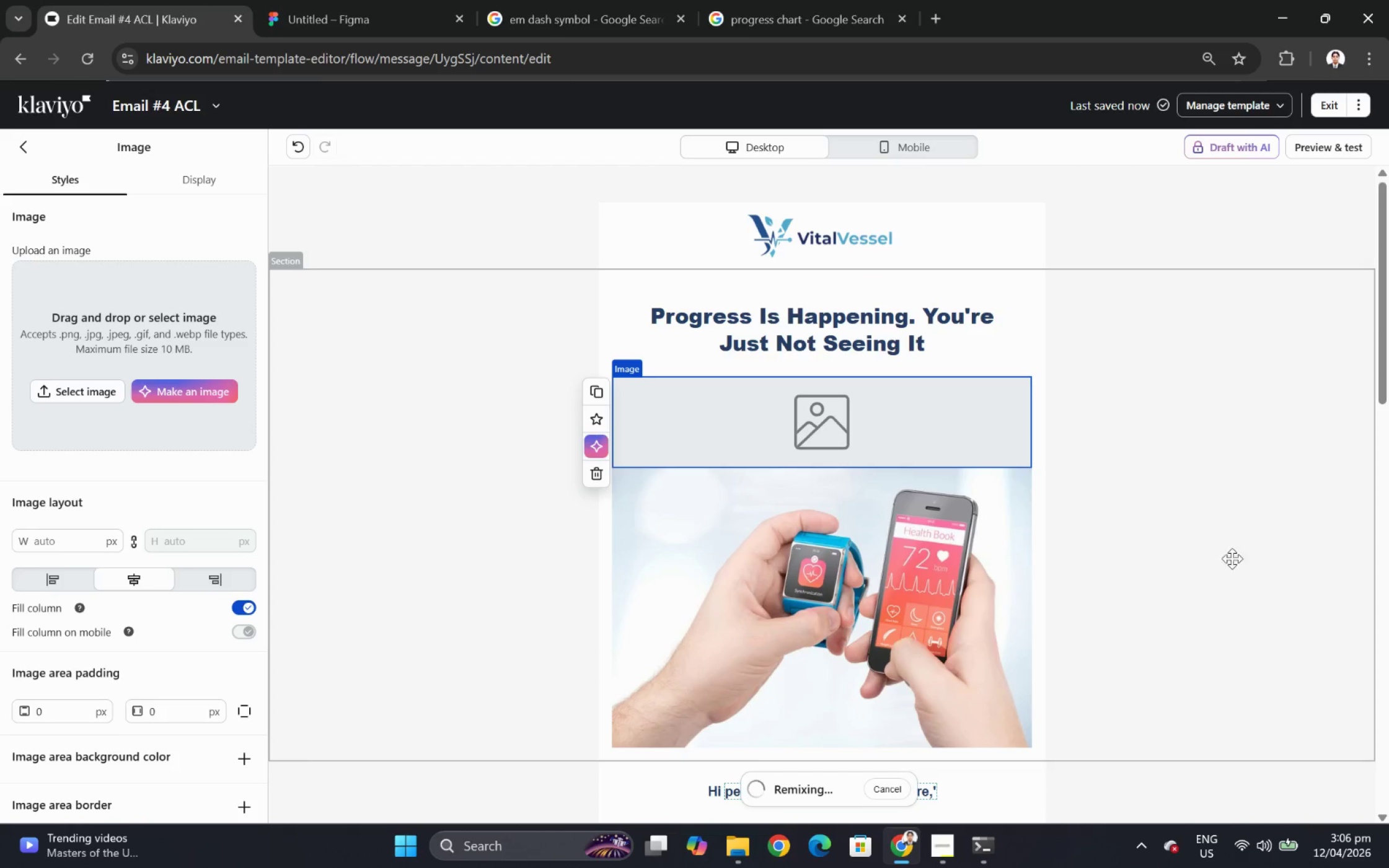 
scroll: coordinate [1224, 423], scroll_direction: down, amount: 11.0
 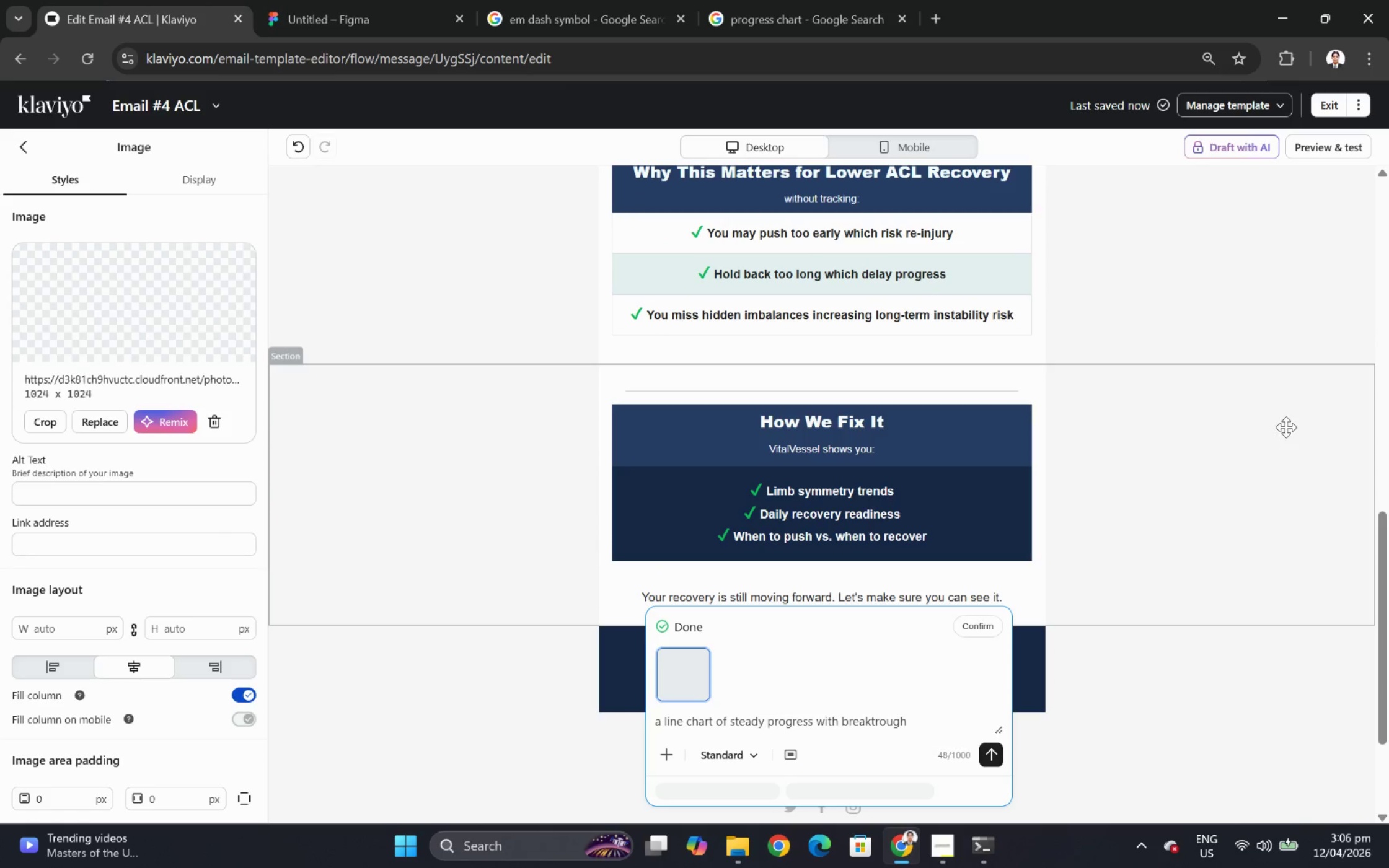 
scroll: coordinate [1218, 491], scroll_direction: up, amount: 13.0
 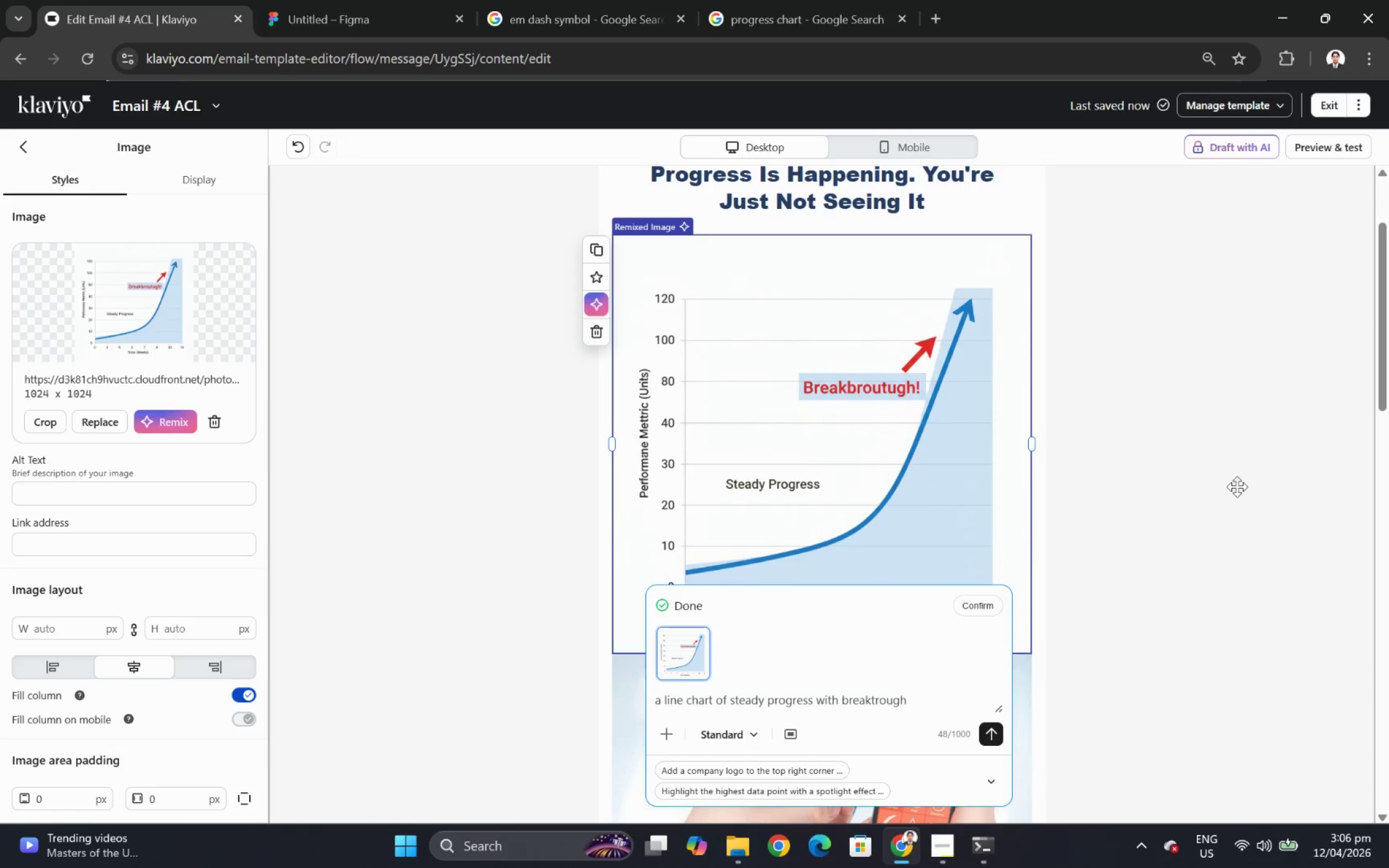 
wait(7.89)
 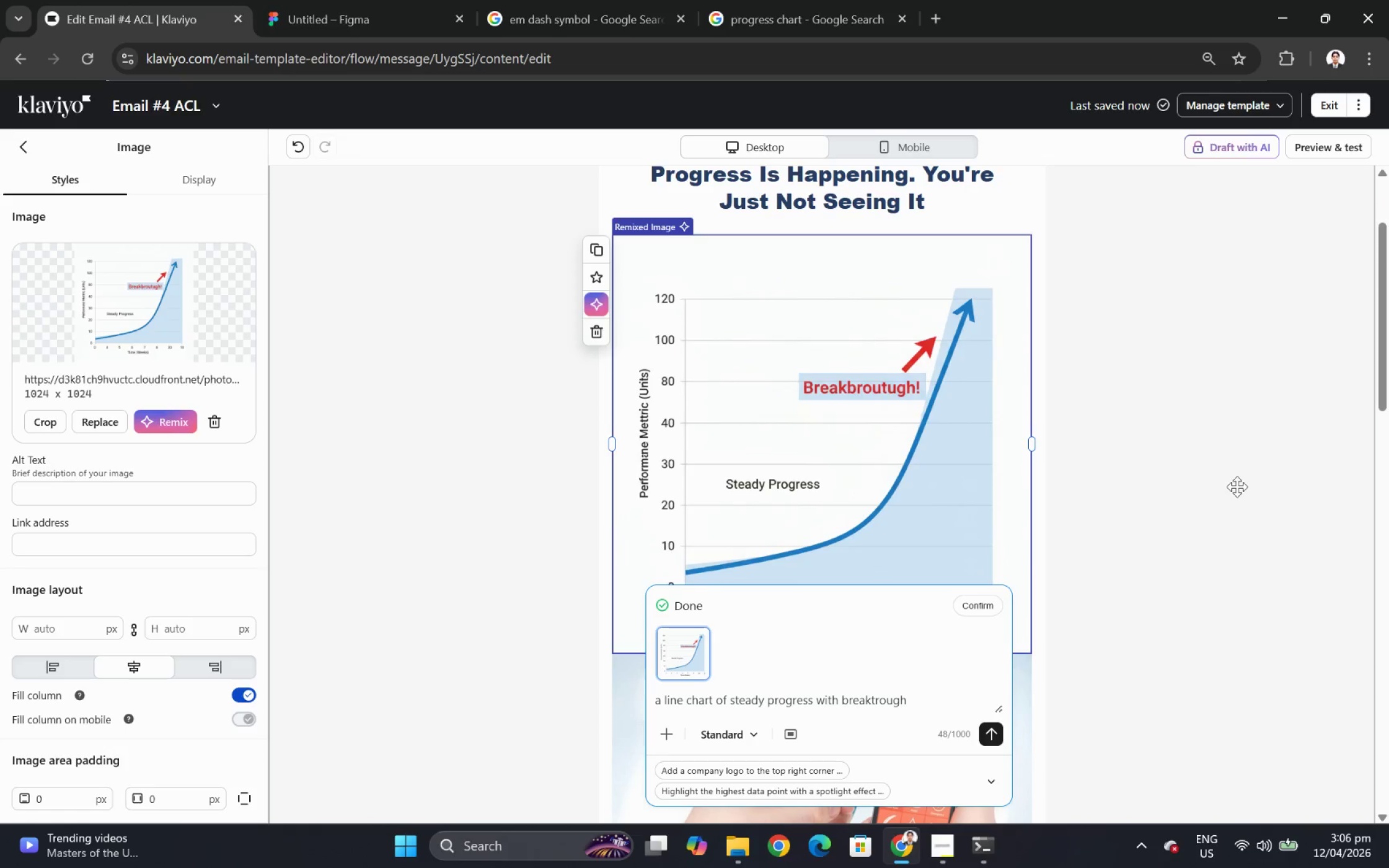 
left_click([666, 702])
 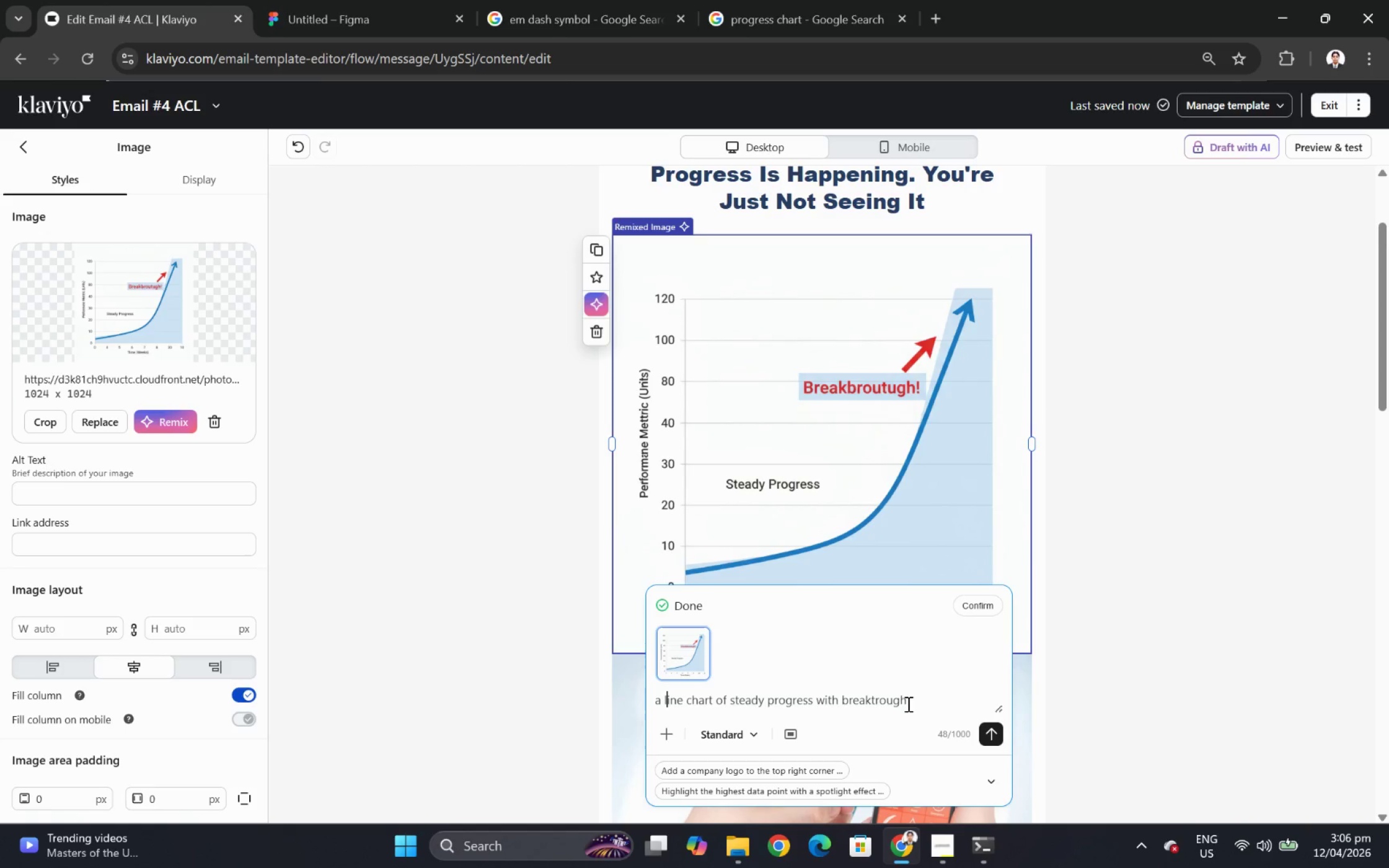 
left_click([912, 703])
 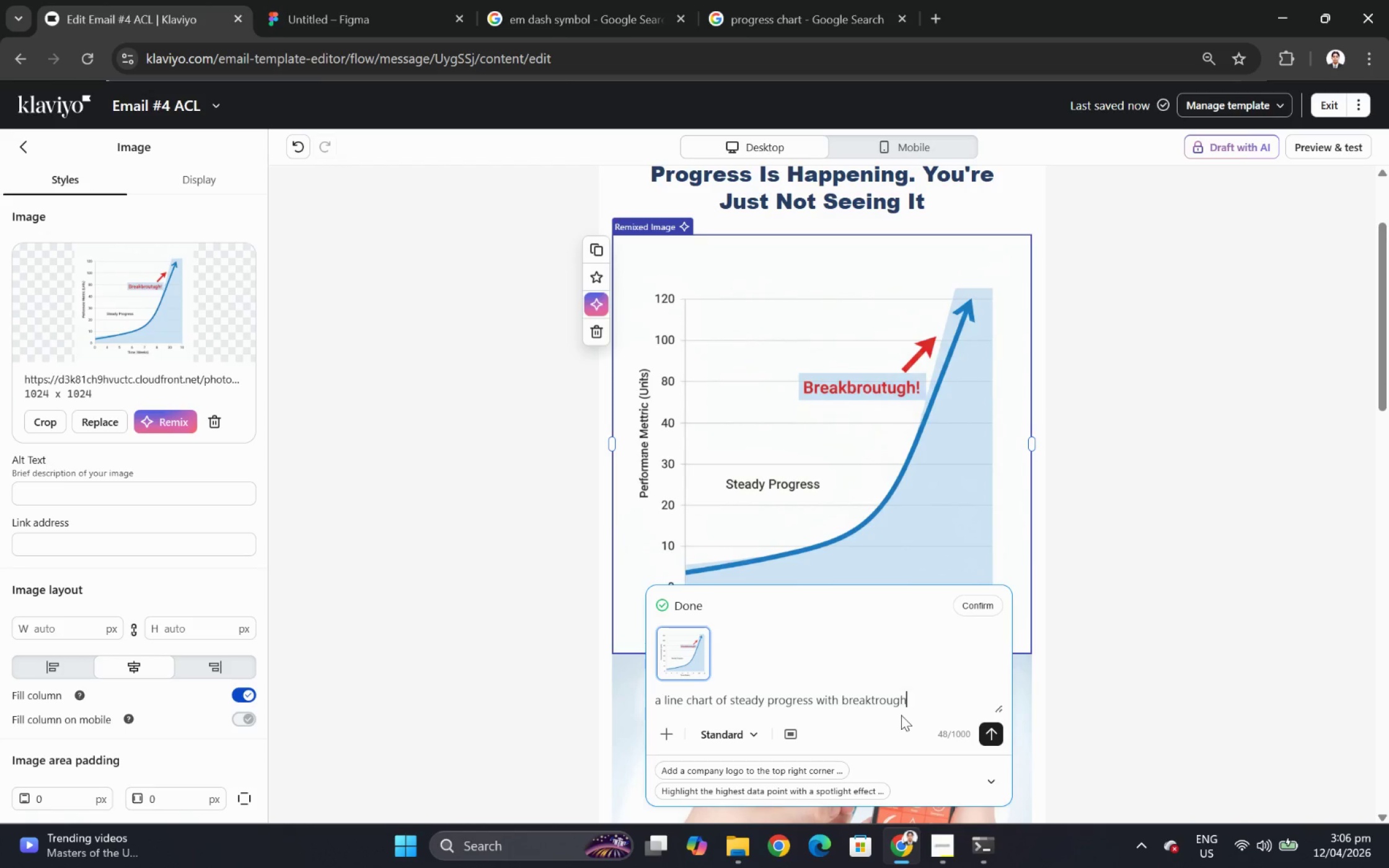 
wait(10.24)
 